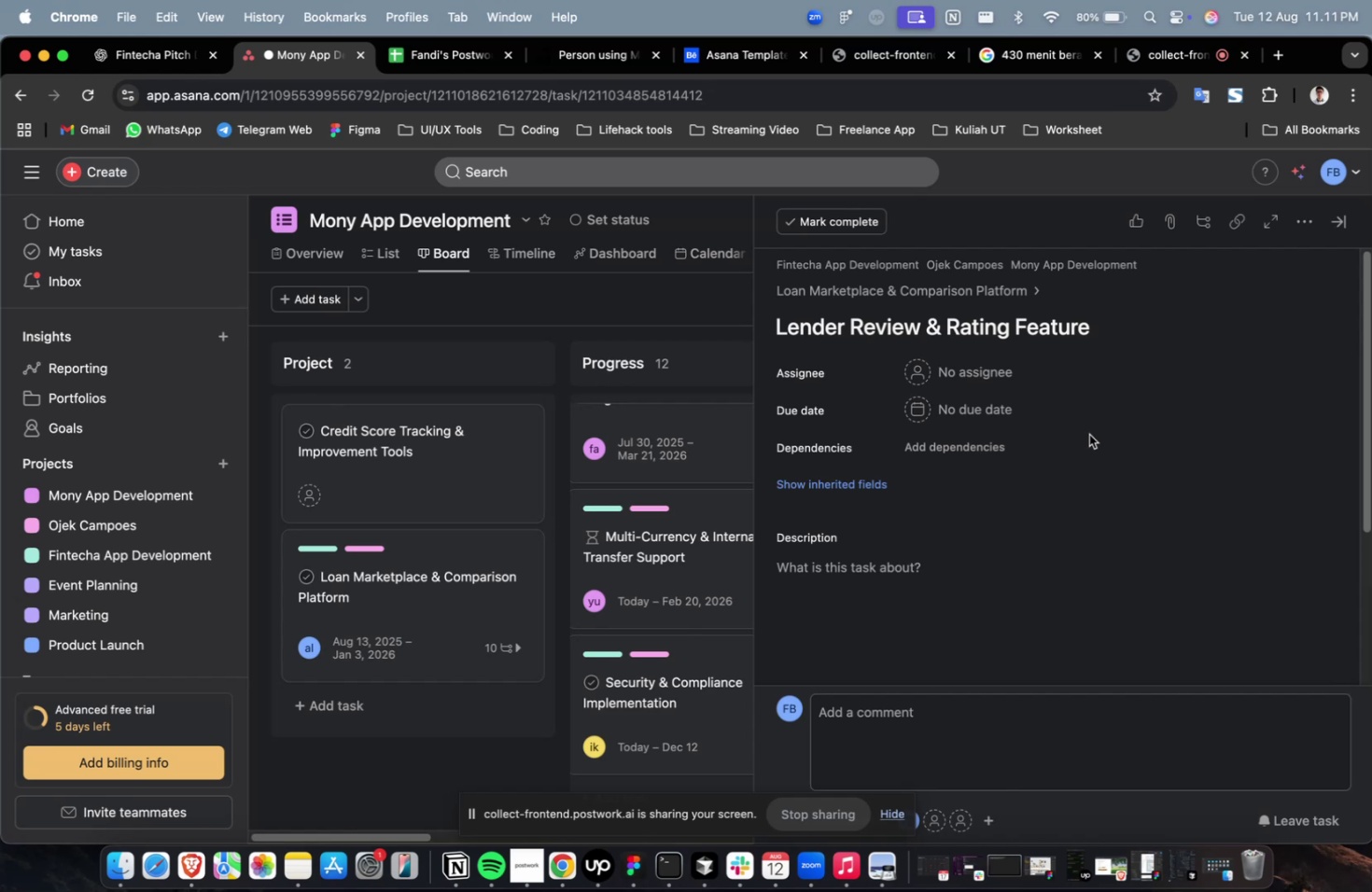 
wait(56.27)
 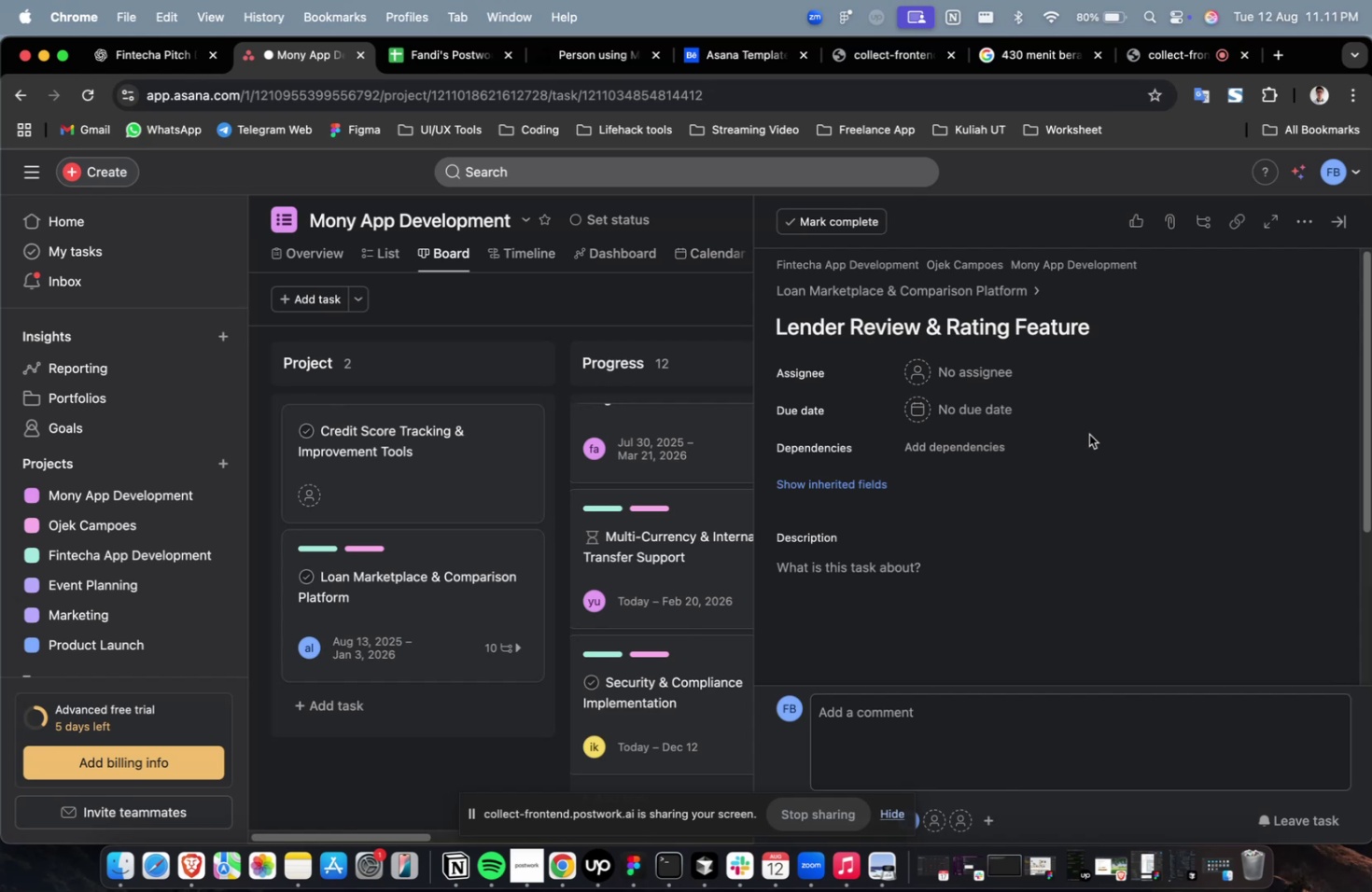 
left_click([1105, 469])
 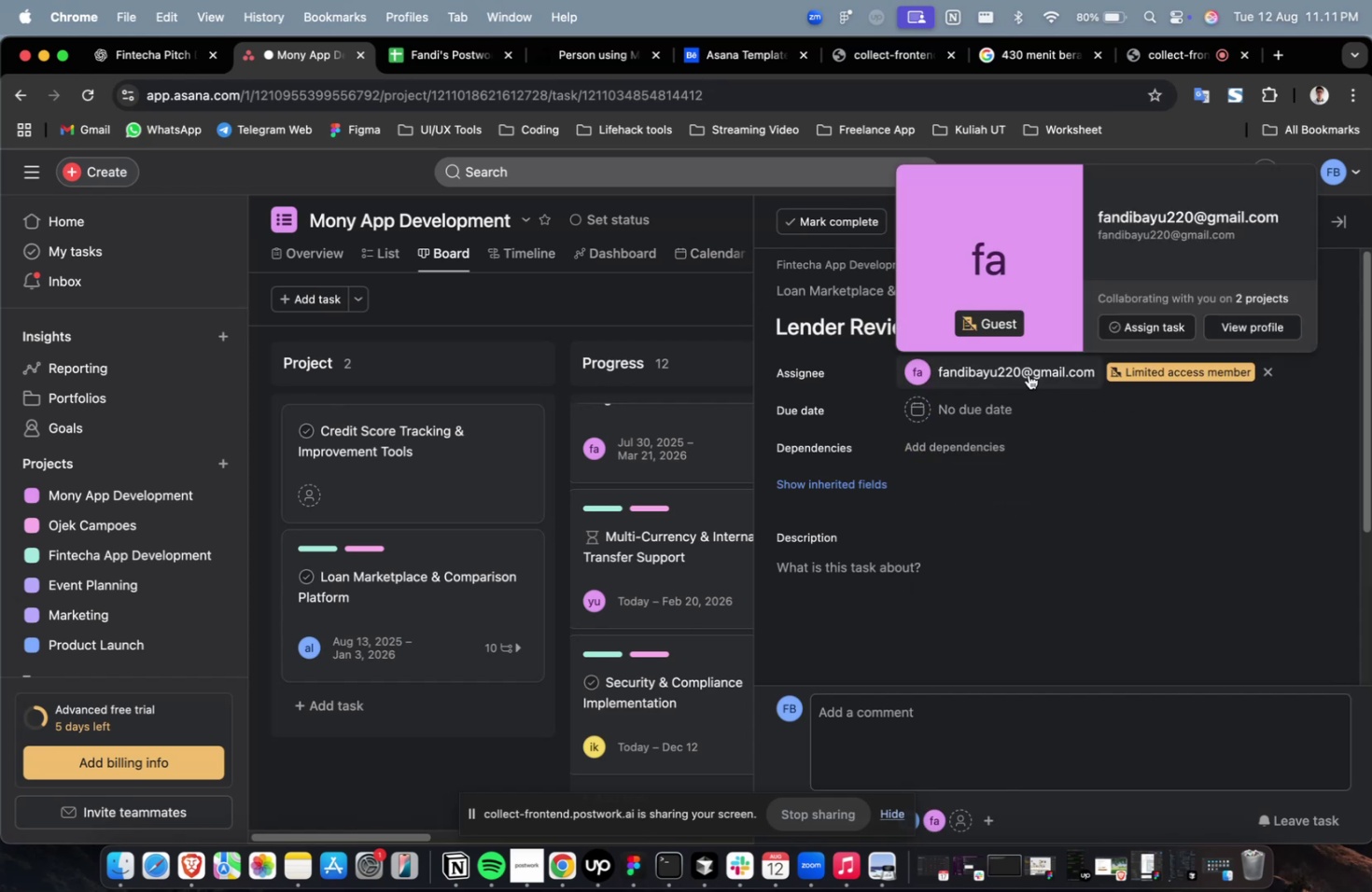 
left_click([1028, 374])
 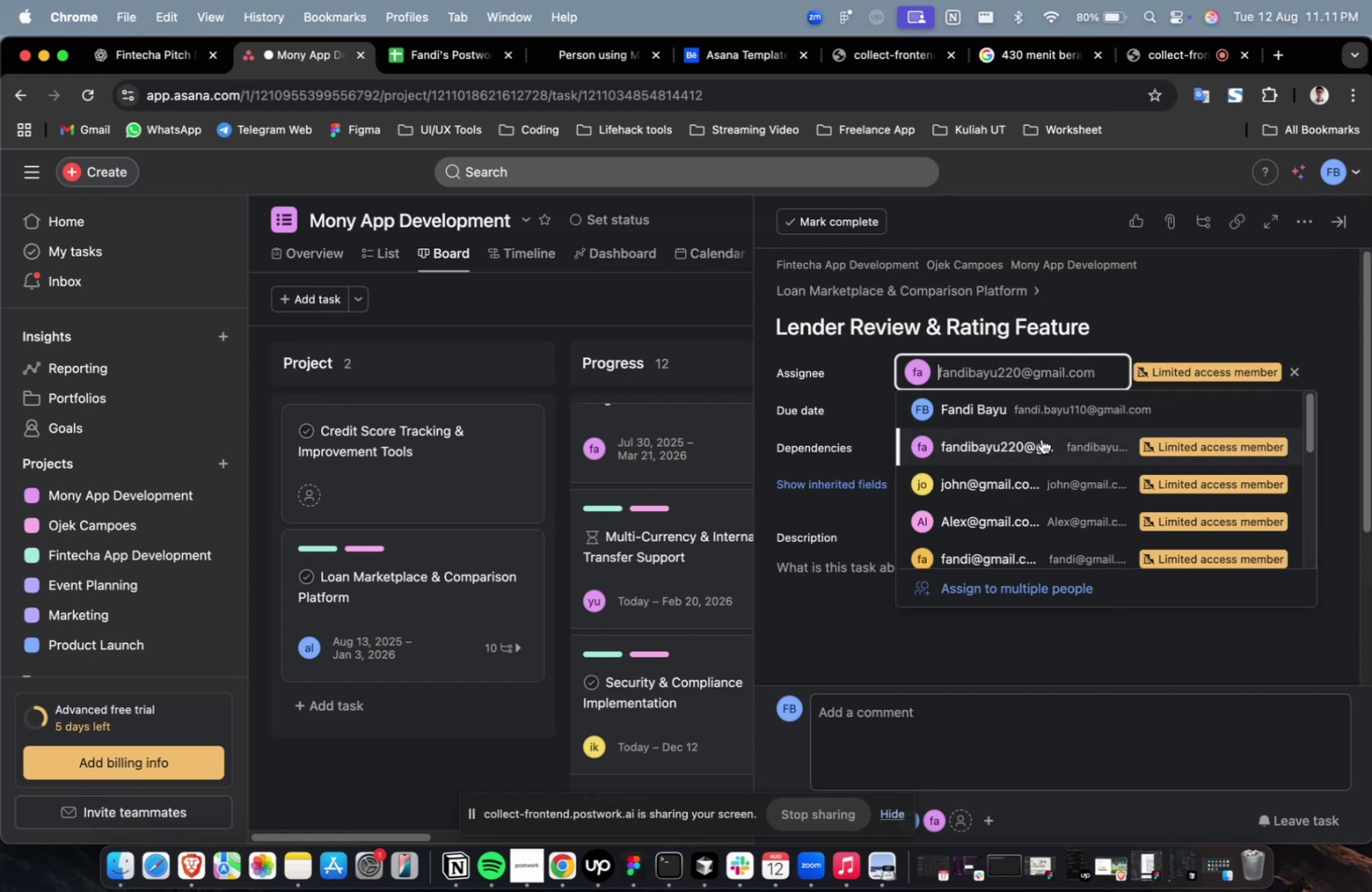 
scroll: coordinate [1042, 444], scroll_direction: down, amount: 7.0
 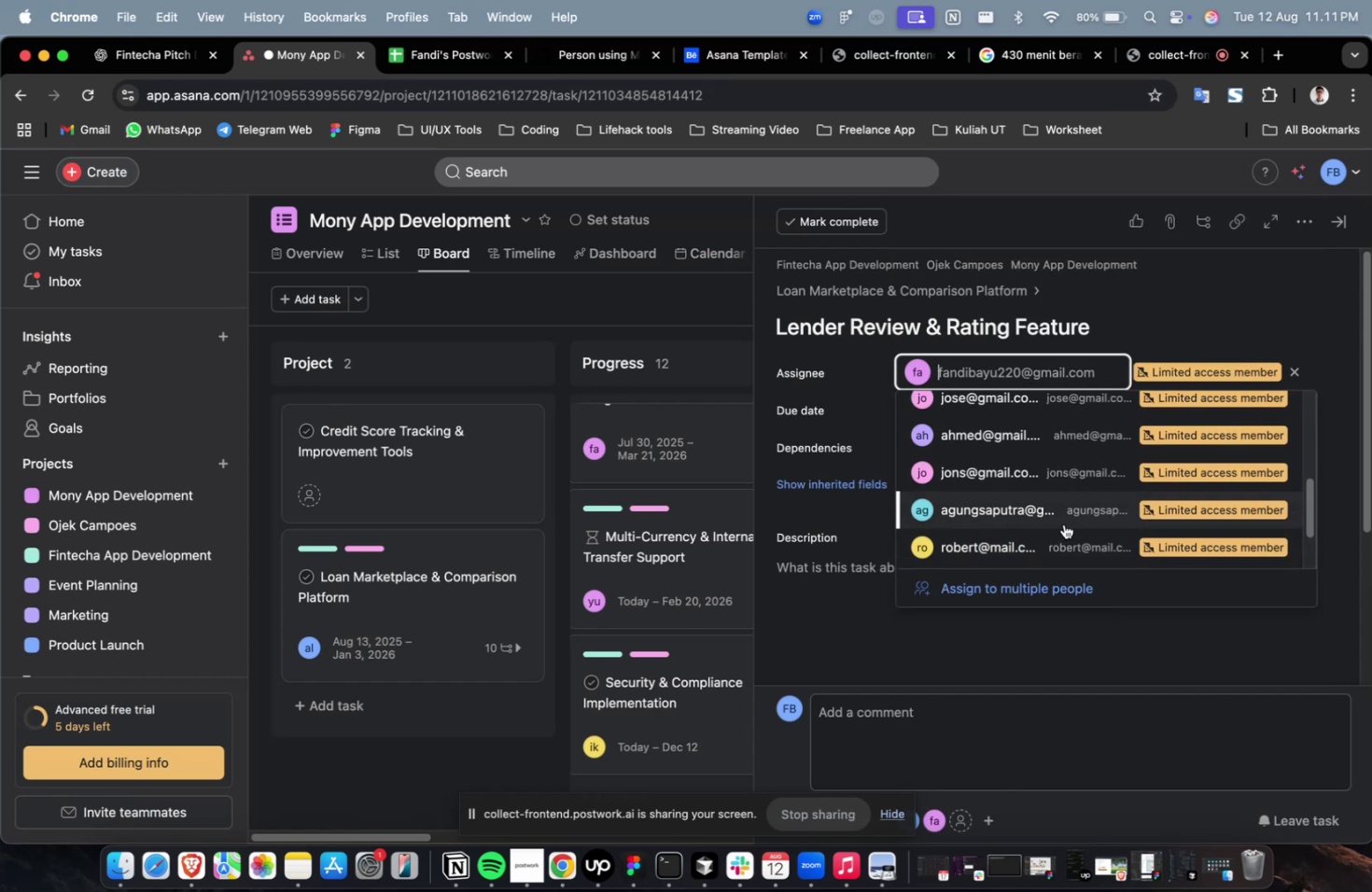 
double_click([1063, 523])
 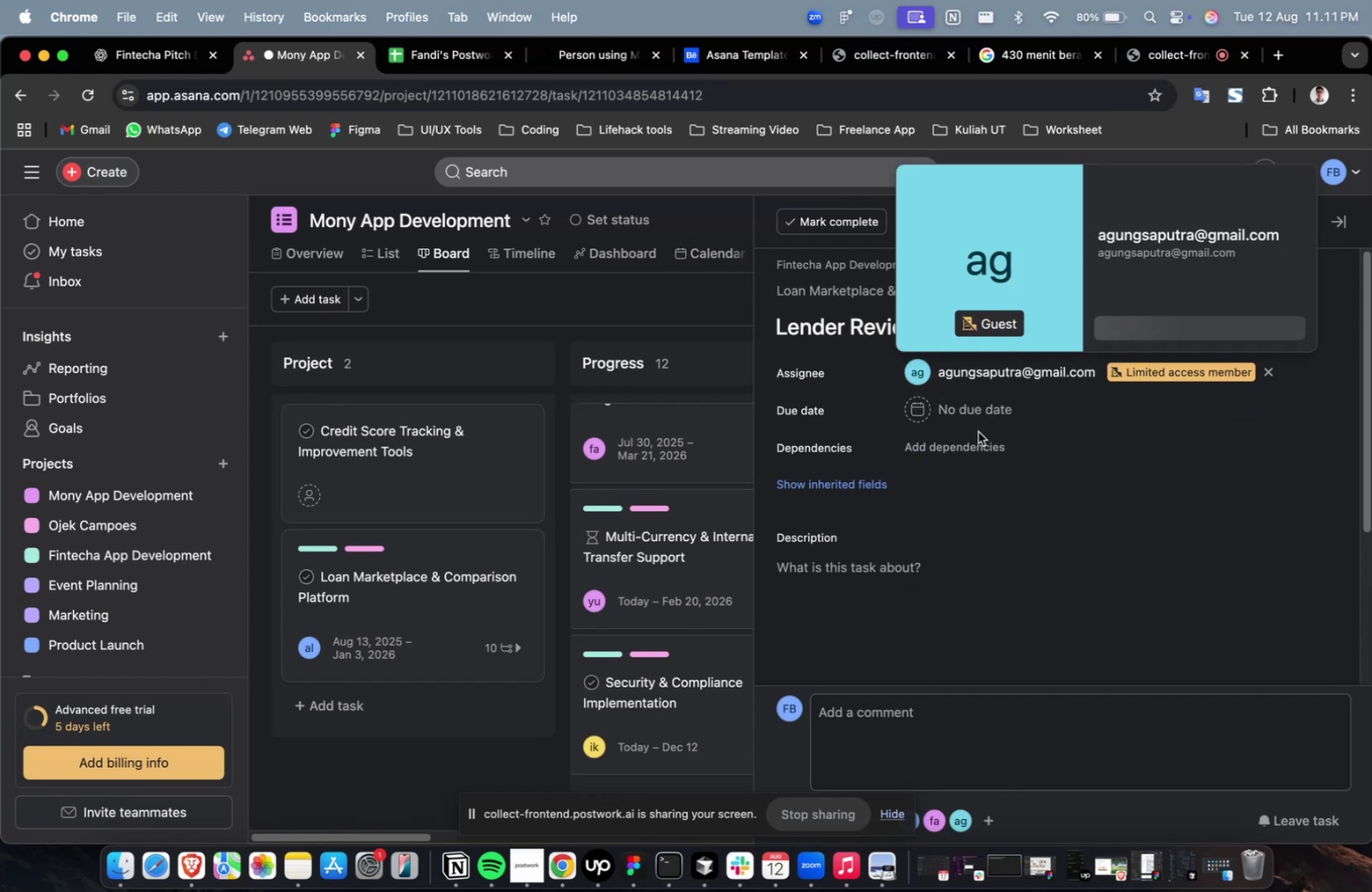 
double_click([988, 411])
 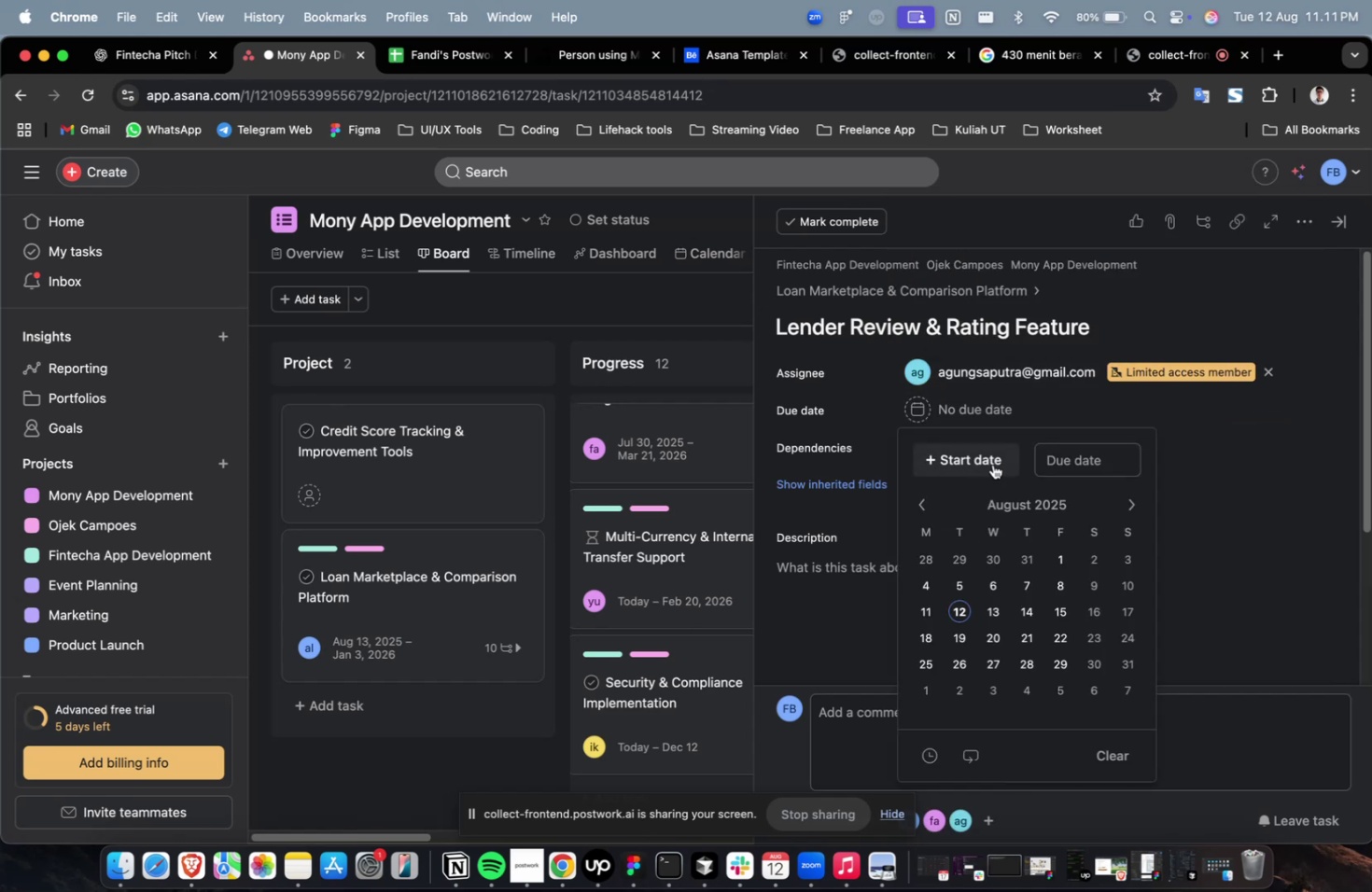 
triple_click([992, 464])
 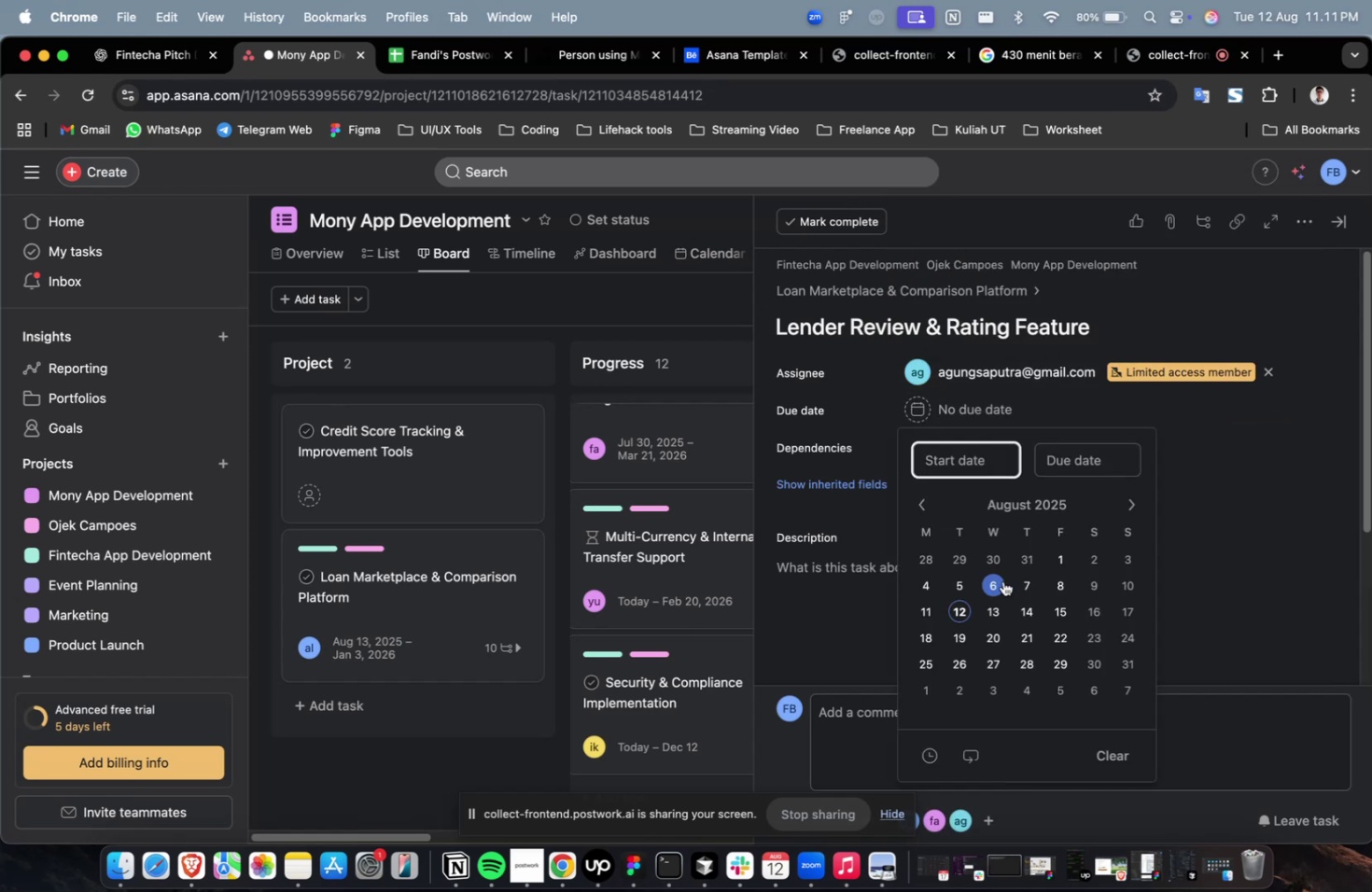 
triple_click([1002, 580])
 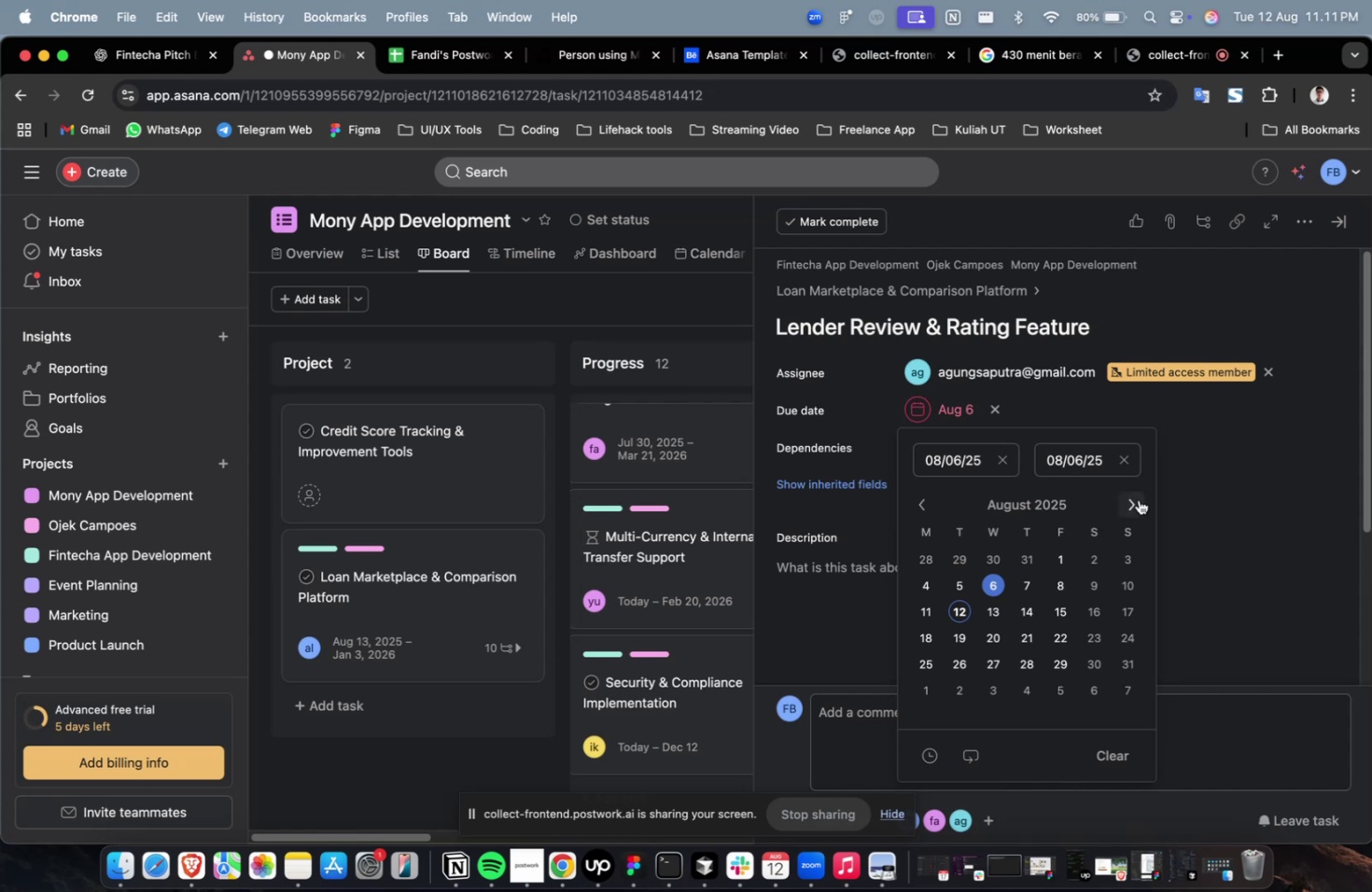 
triple_click([1138, 499])
 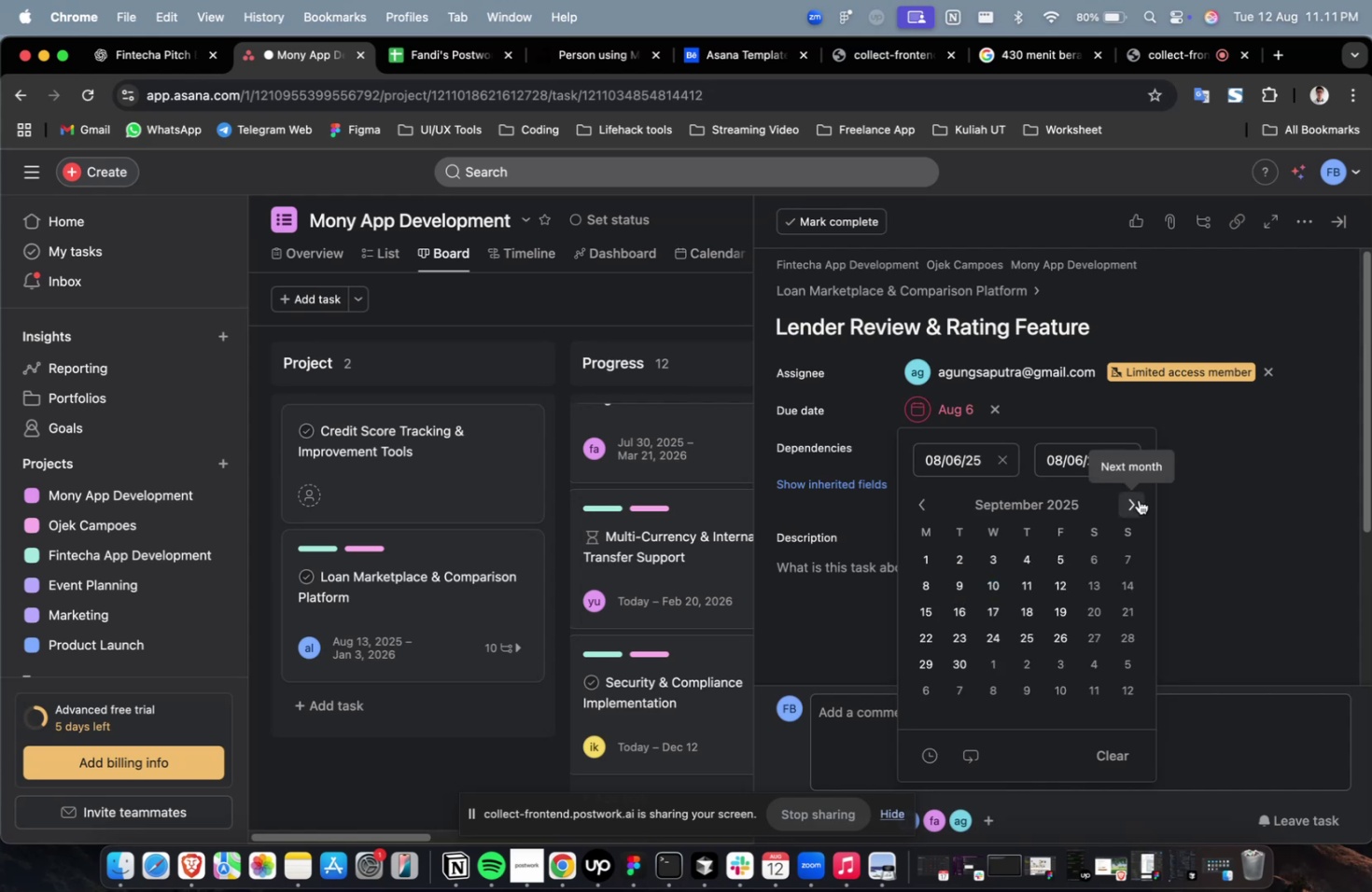 
triple_click([1138, 499])
 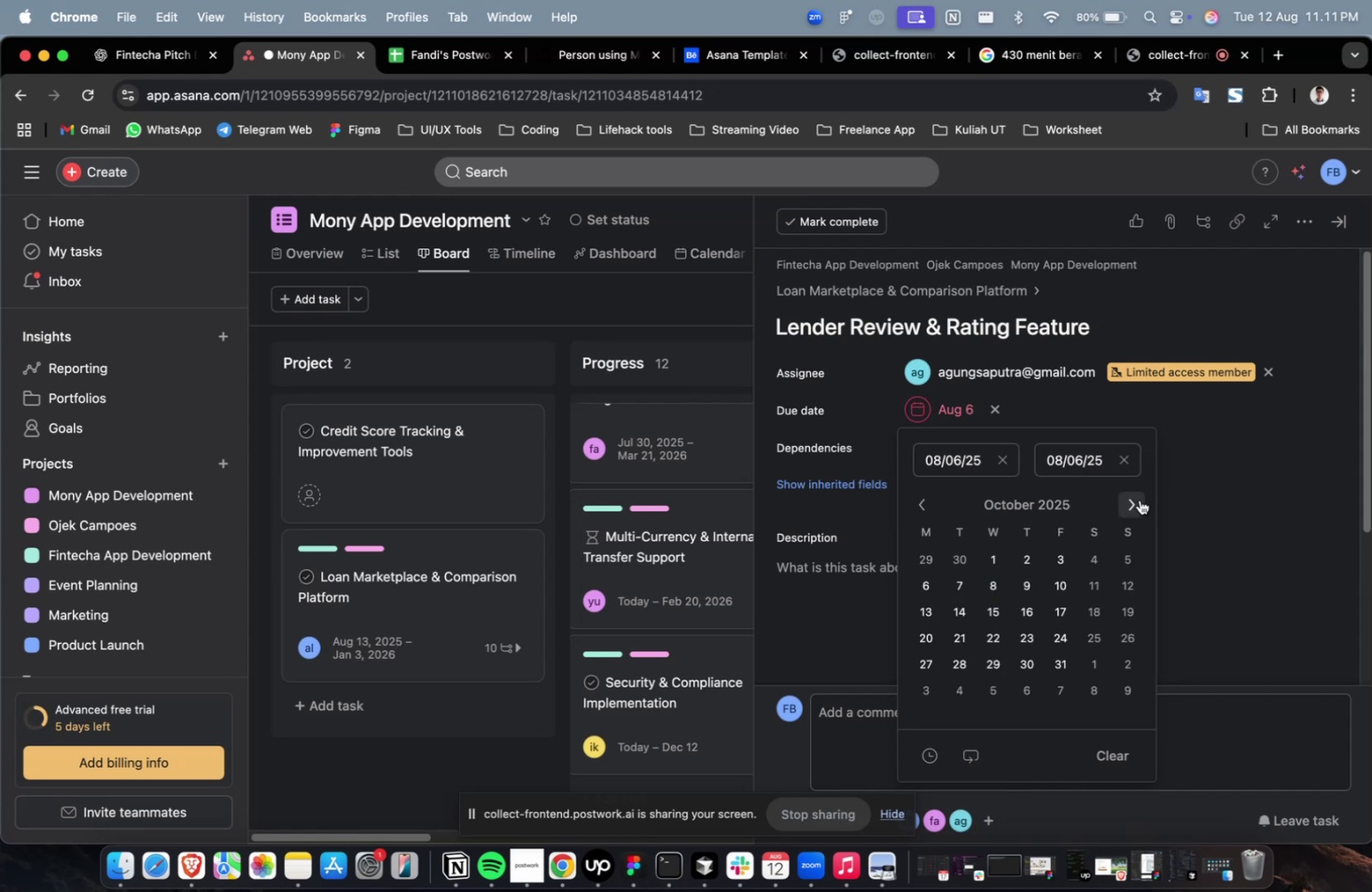 
triple_click([1138, 499])
 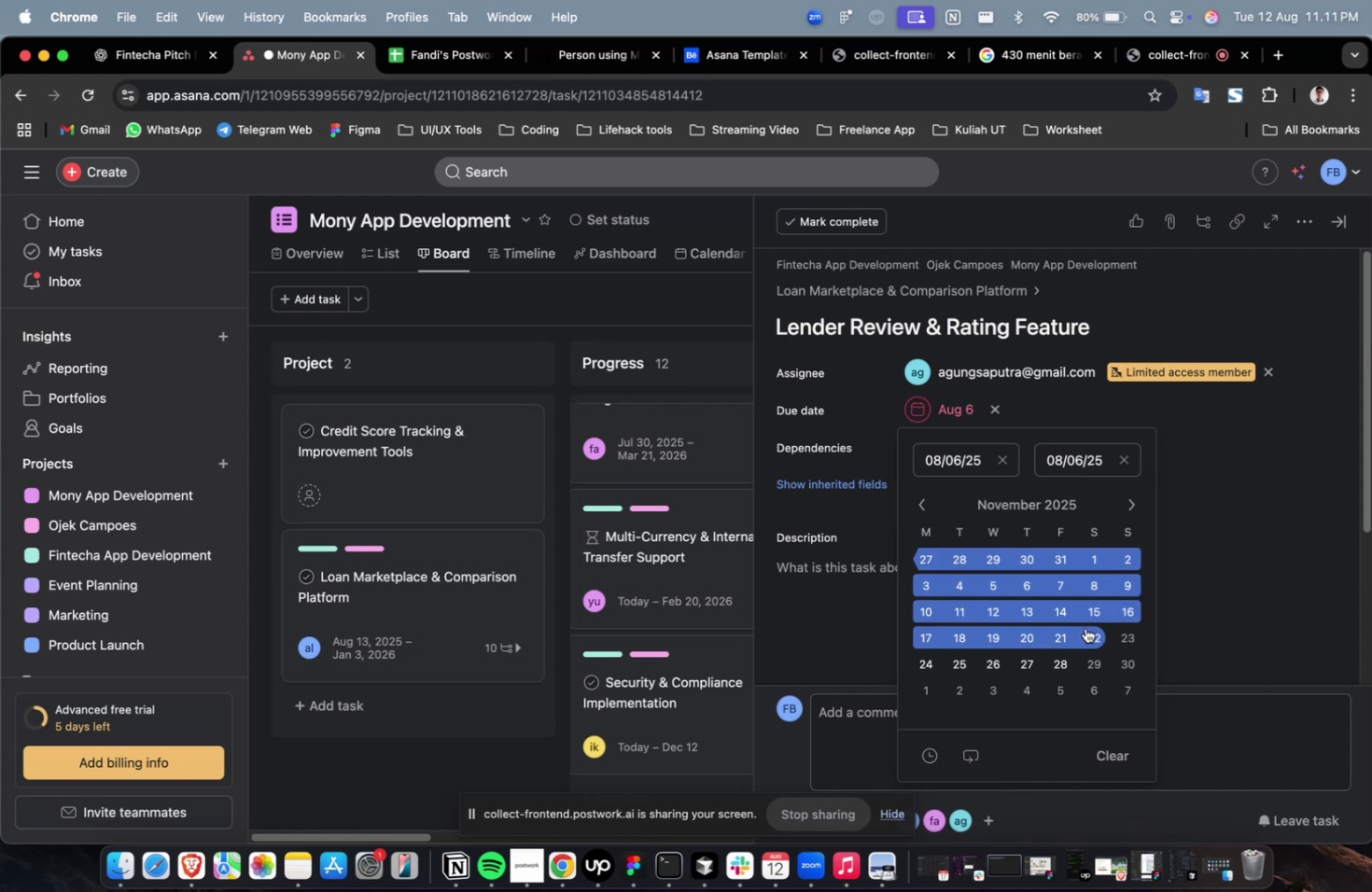 
left_click([1086, 628])
 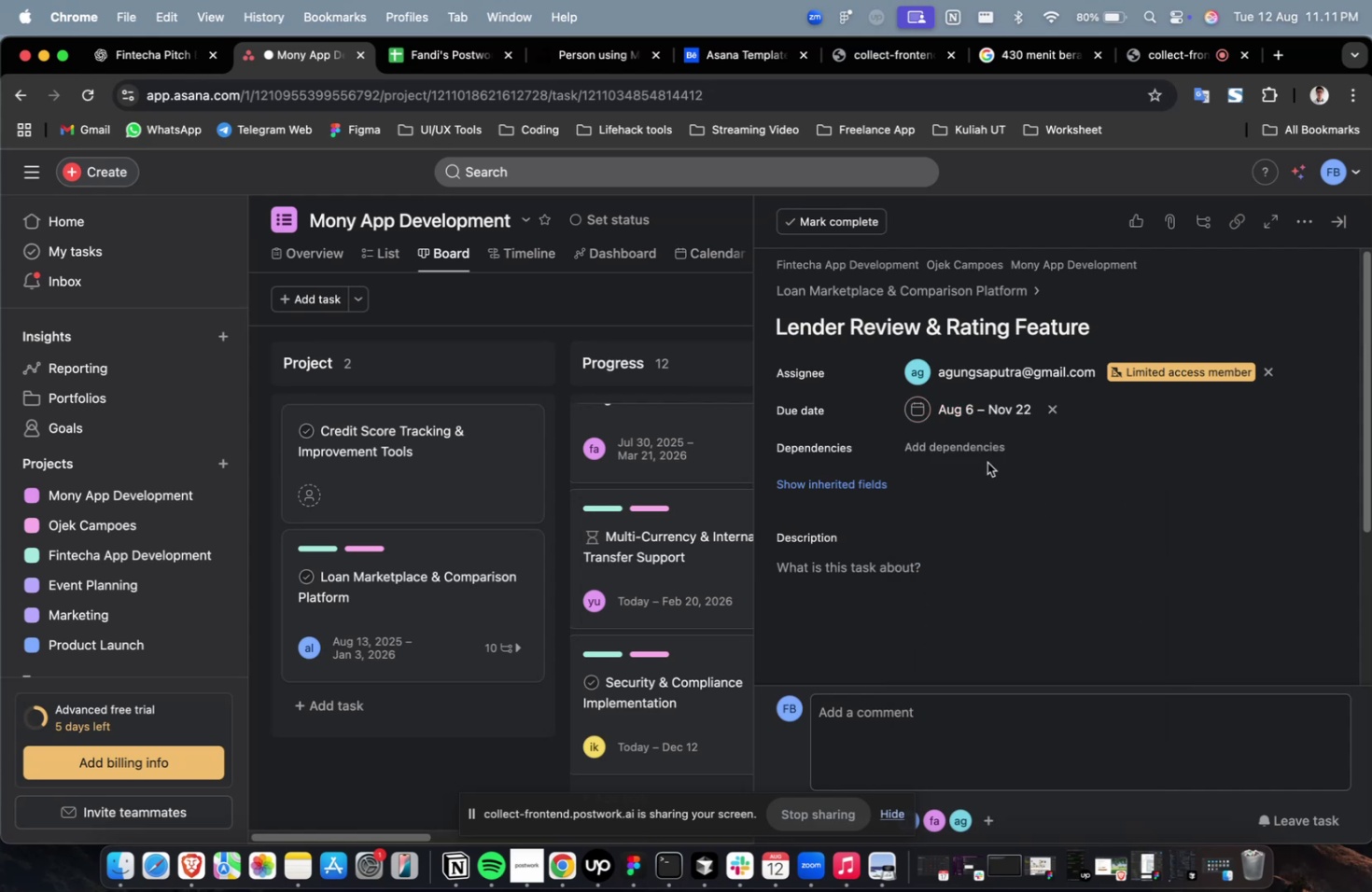 
left_click([979, 449])
 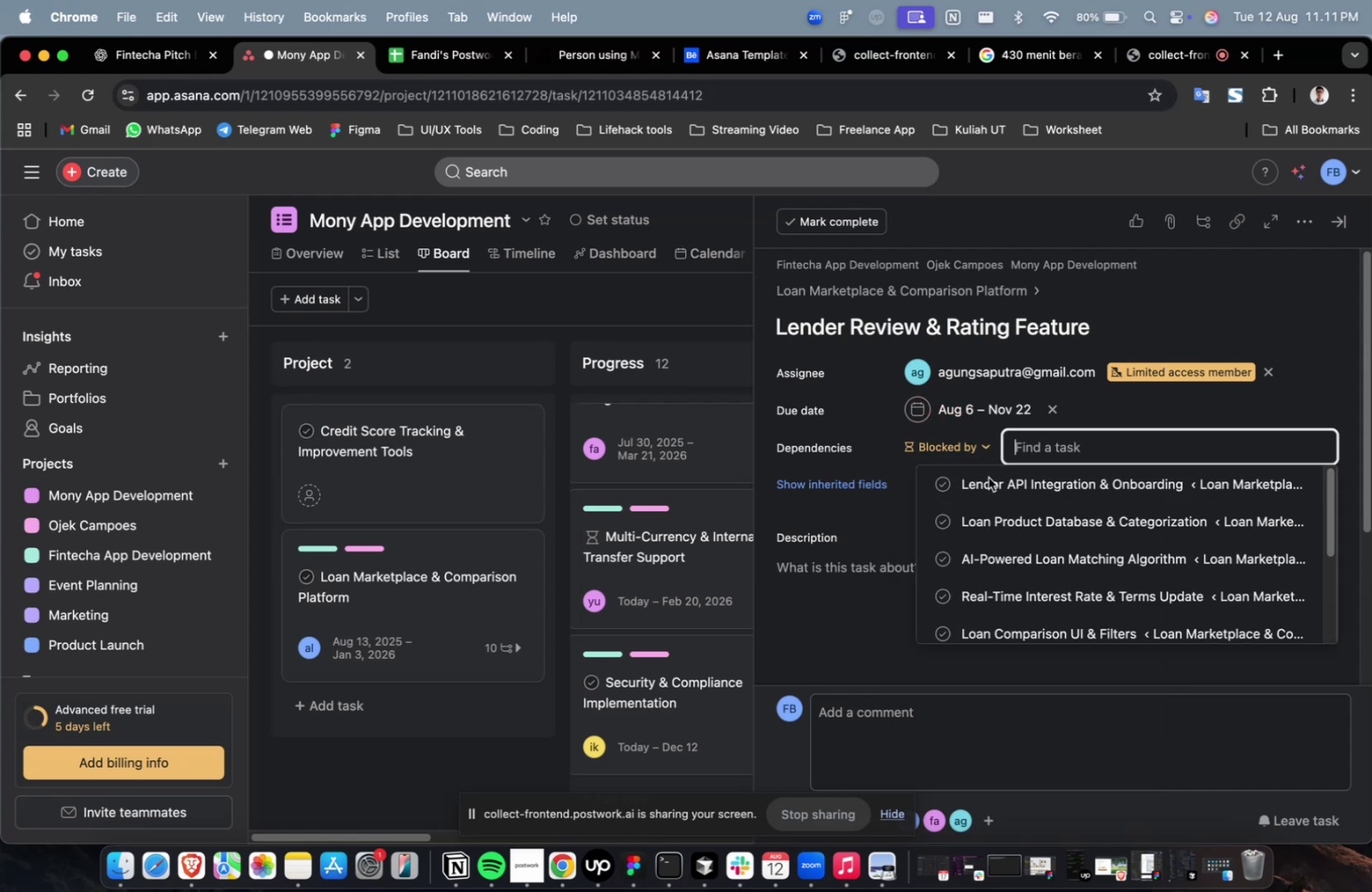 
double_click([987, 477])
 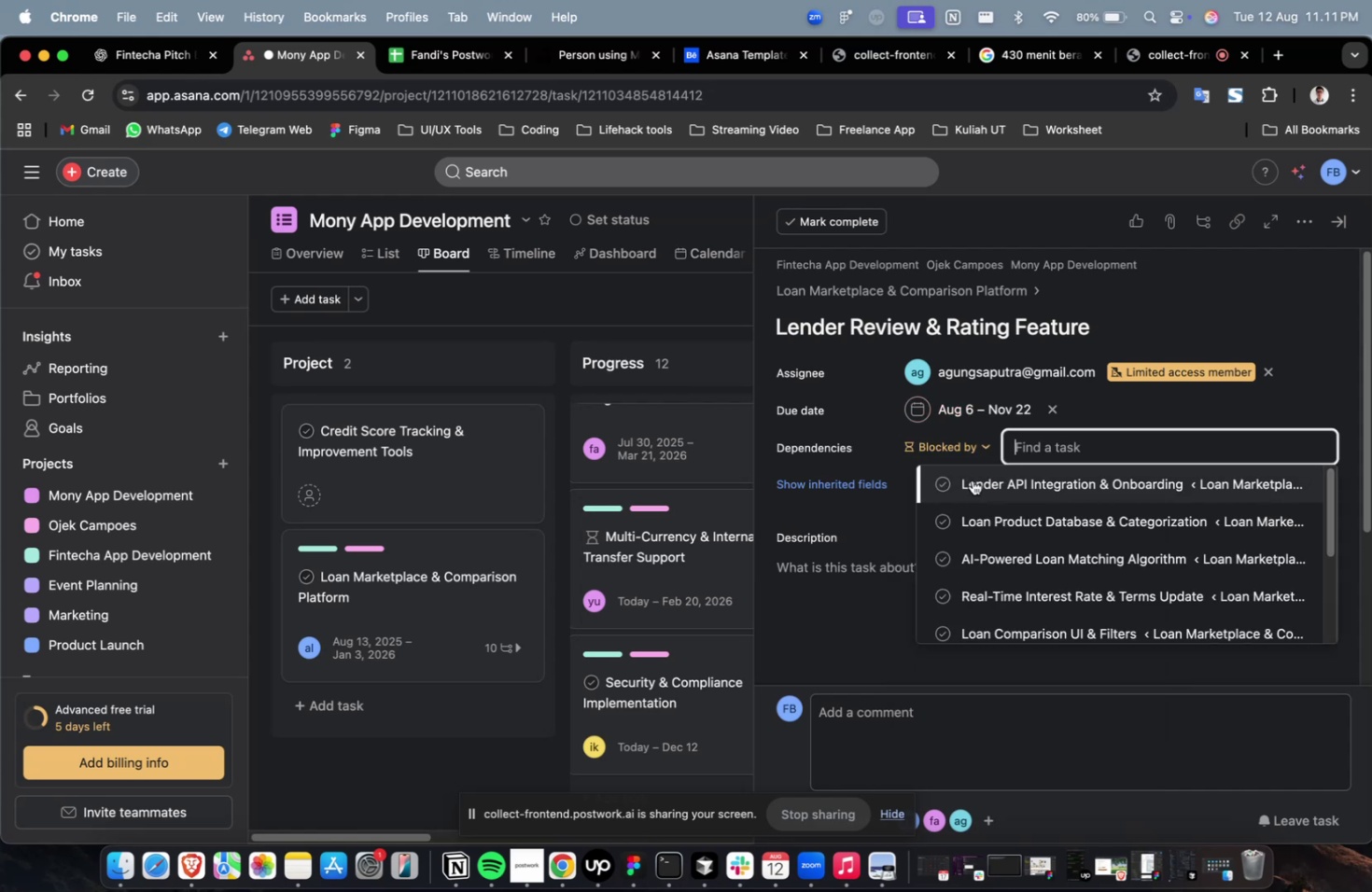 
triple_click([972, 480])
 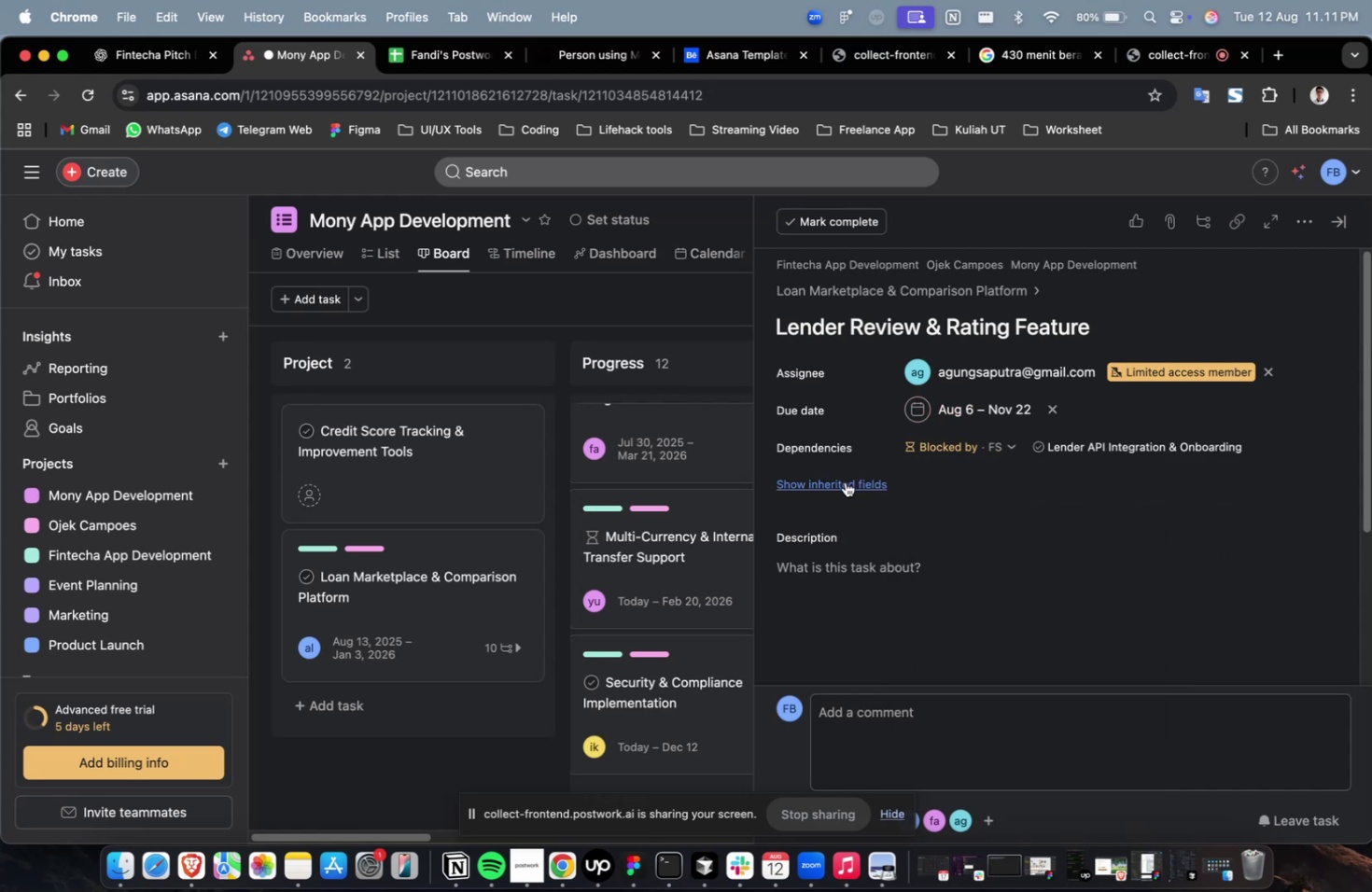 
triple_click([845, 481])
 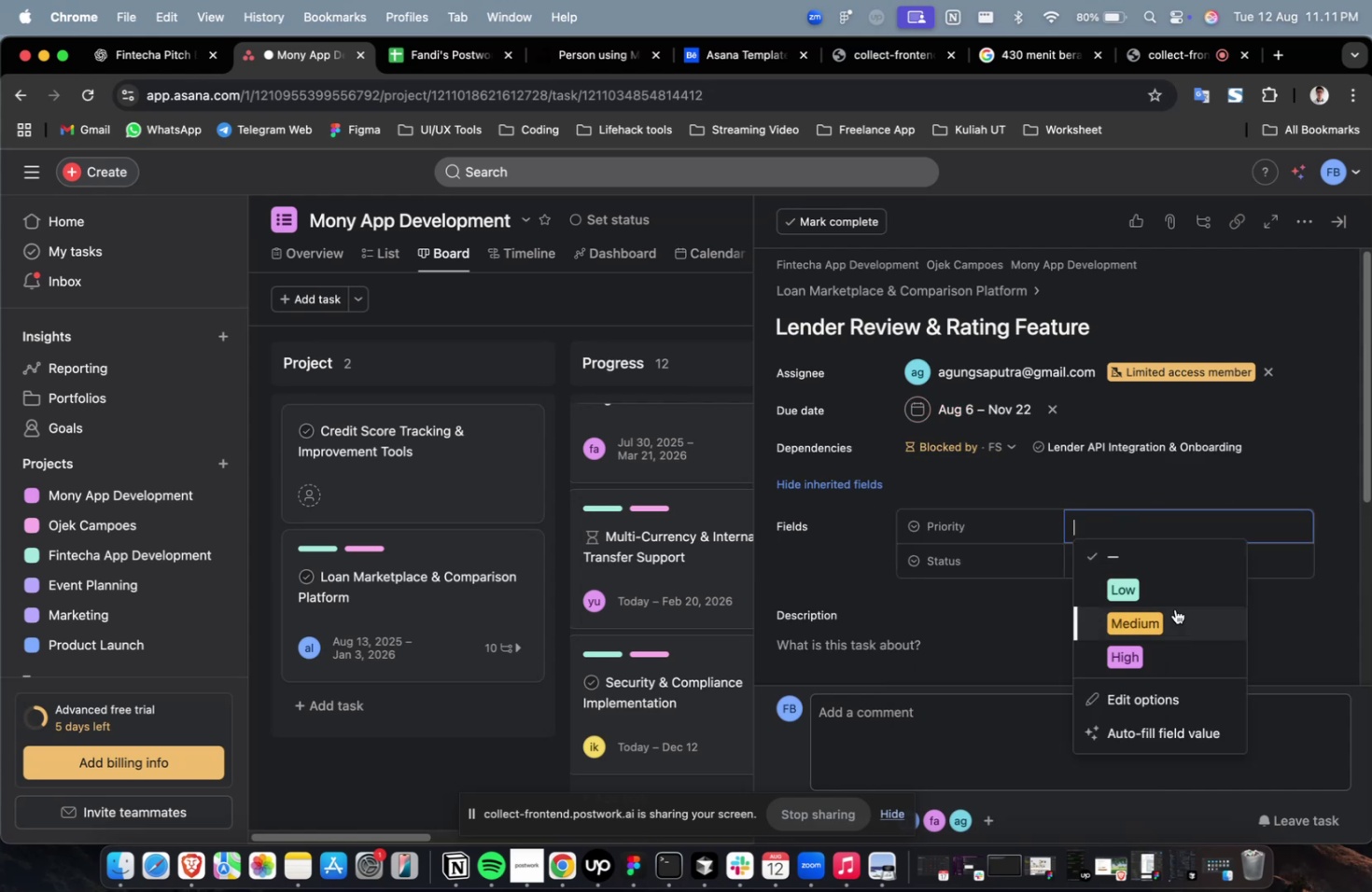 
double_click([1178, 619])
 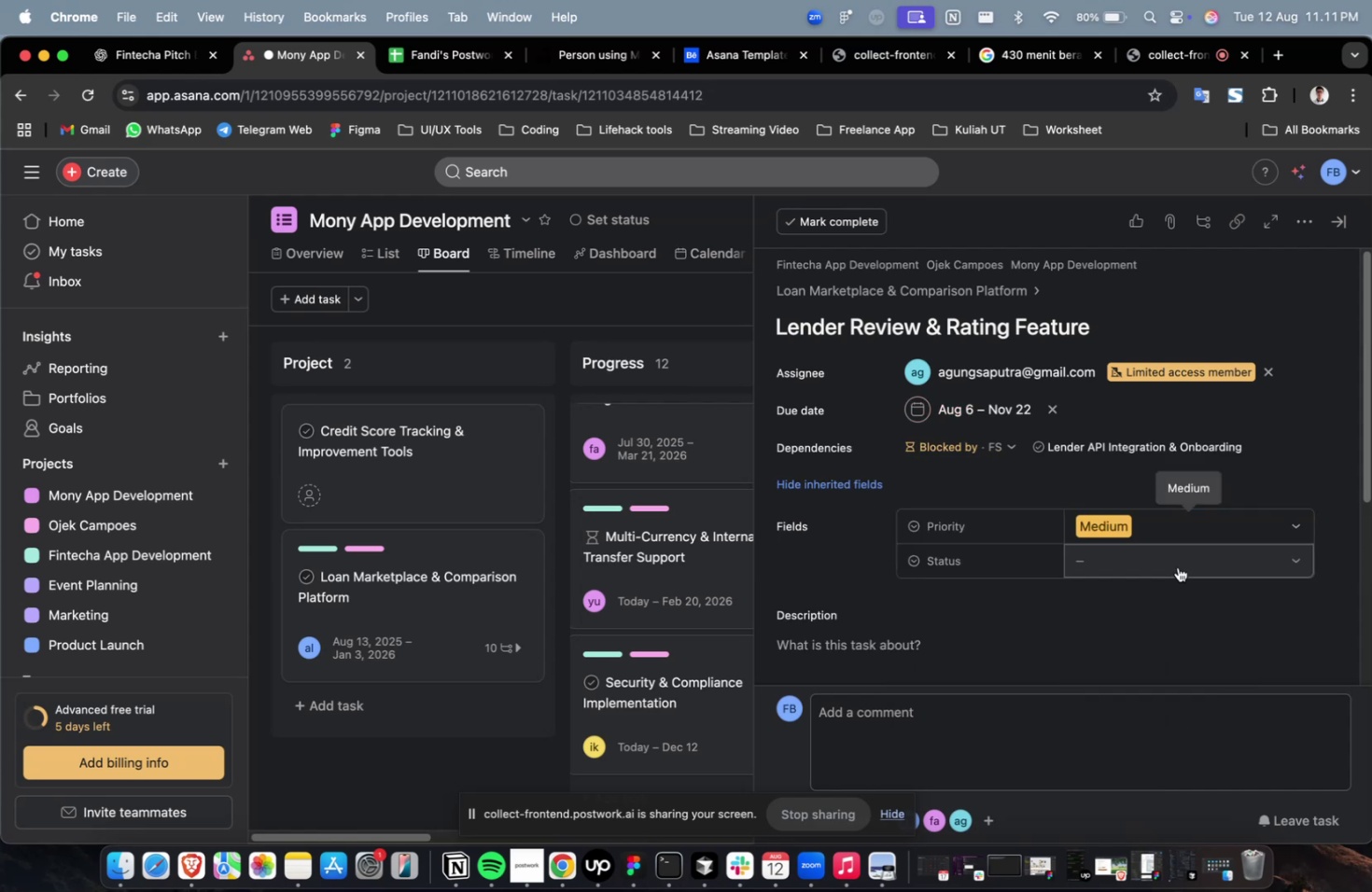 
triple_click([1177, 566])
 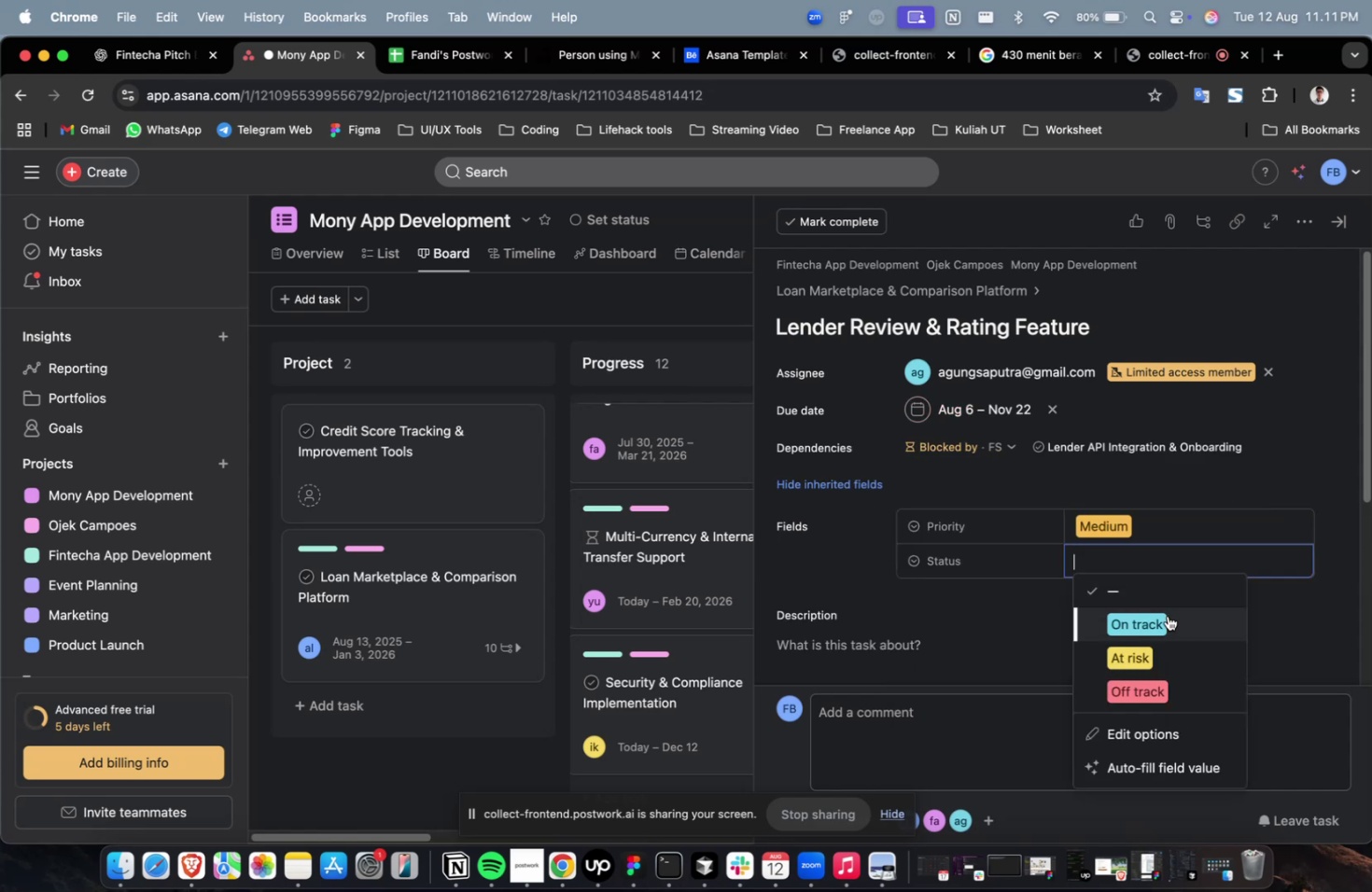 
triple_click([1167, 615])
 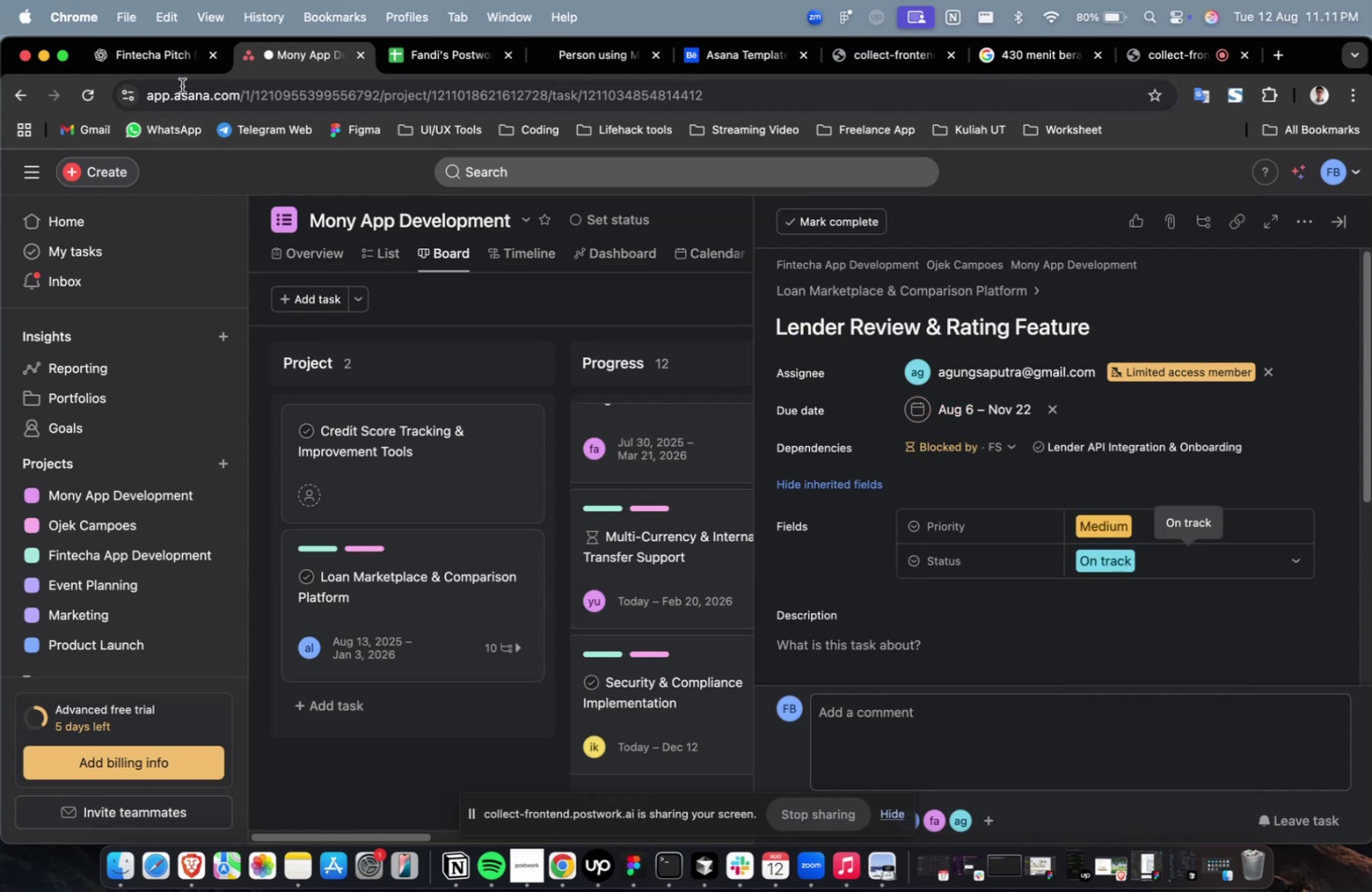 
left_click([179, 58])
 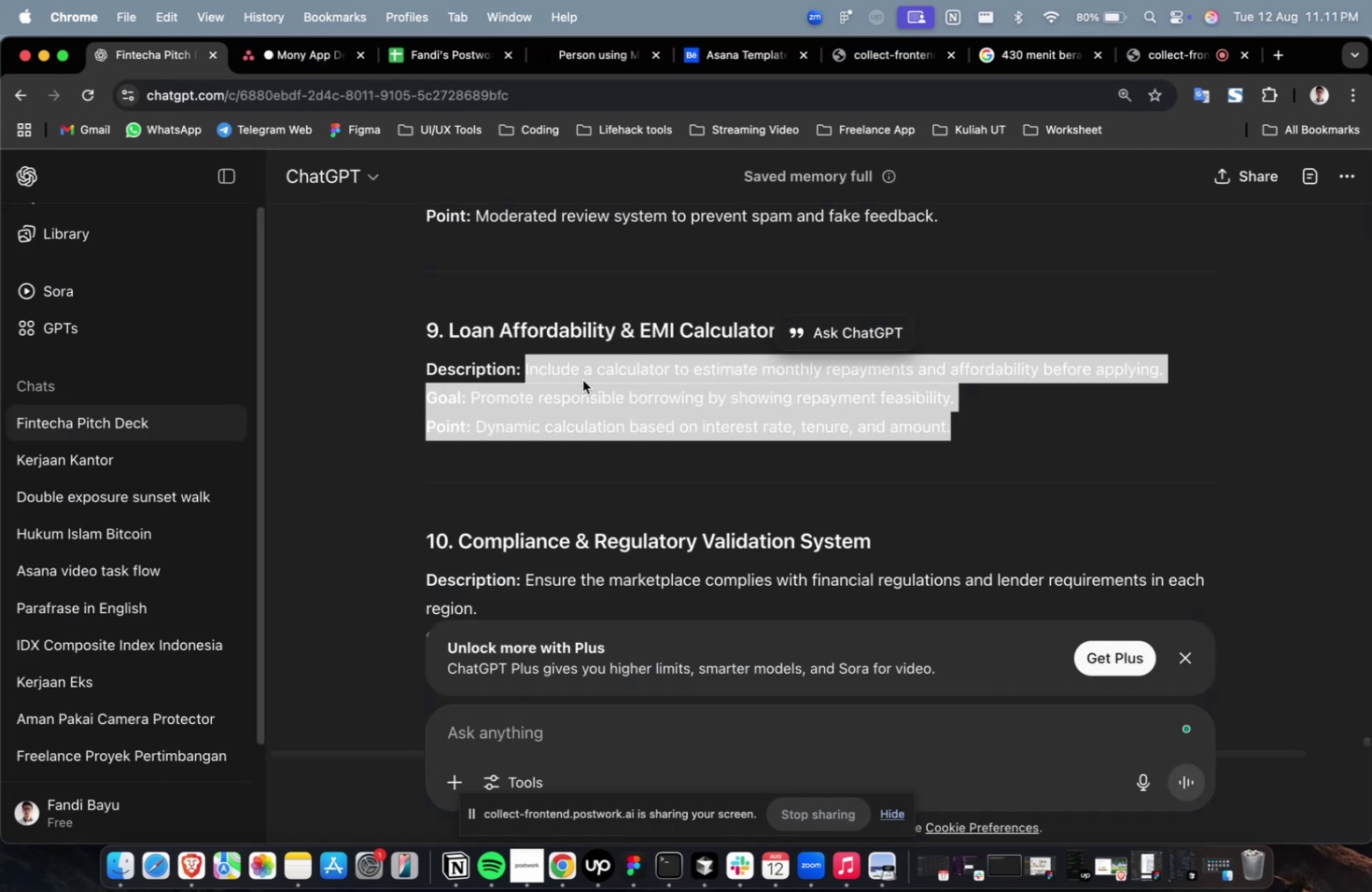 
scroll: coordinate [882, 436], scroll_direction: up, amount: 7.0
 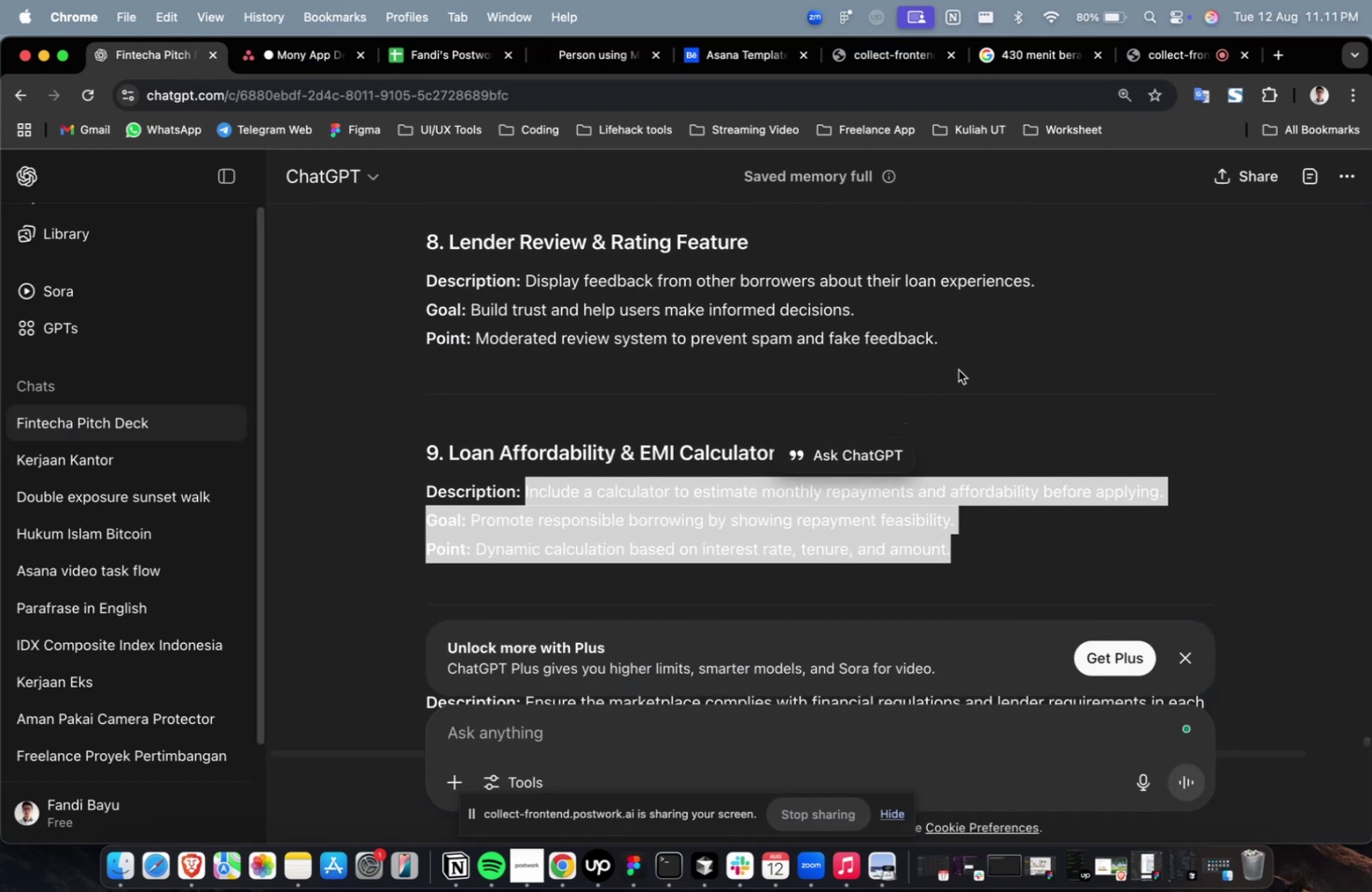 
left_click_drag(start_coordinate=[966, 355], to_coordinate=[527, 289])
 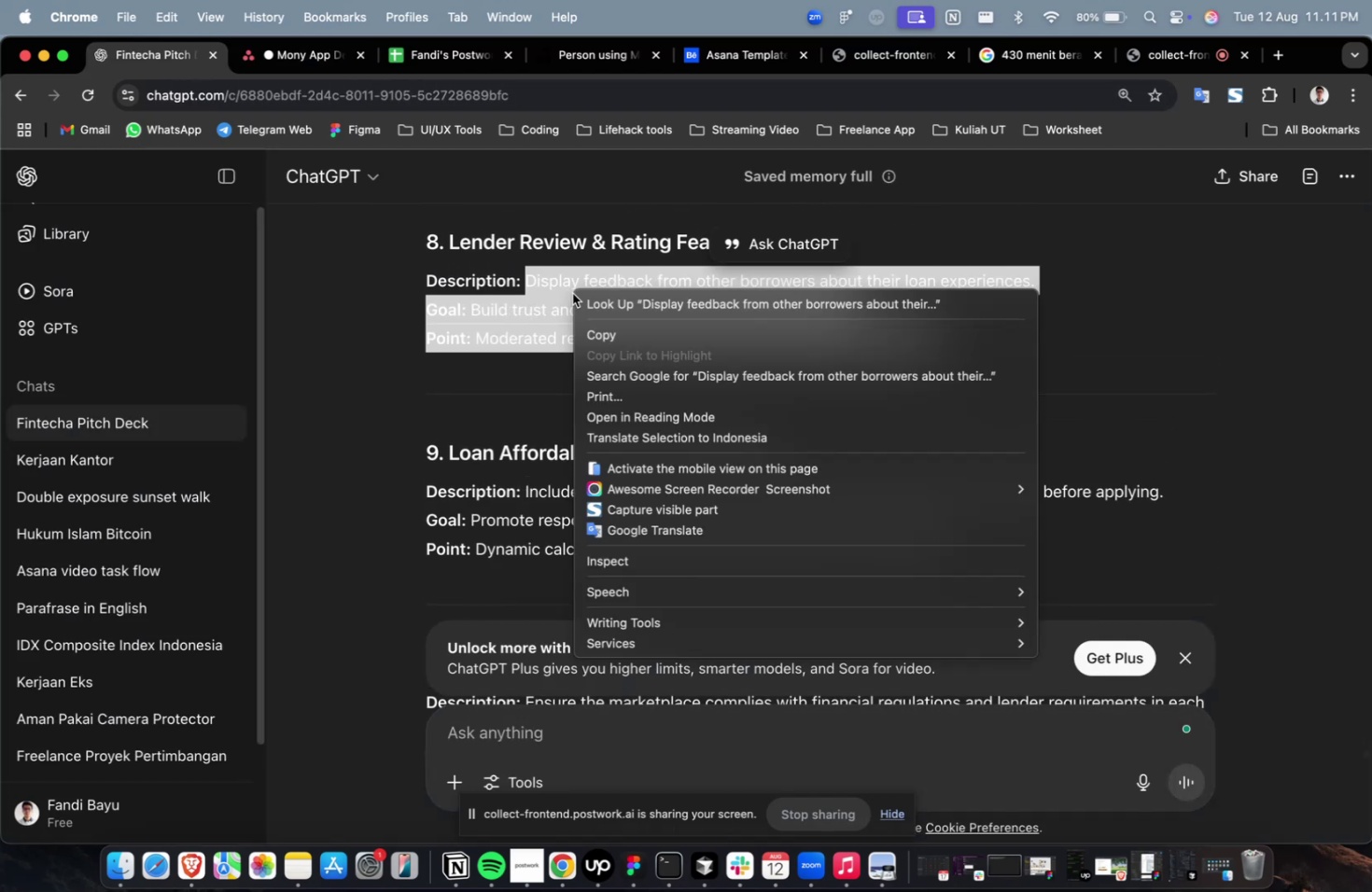 
right_click([572, 293])
 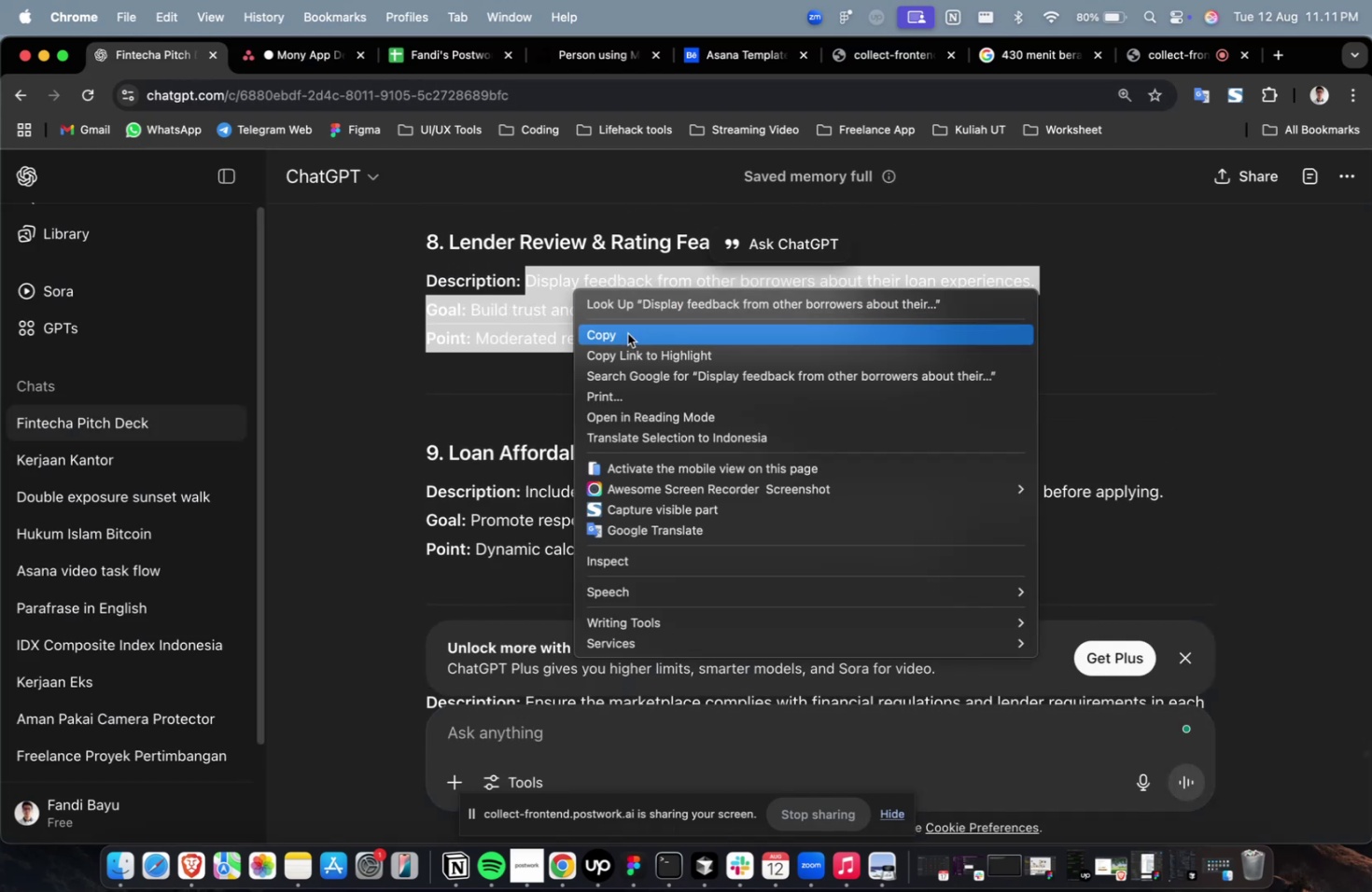 
left_click([627, 333])
 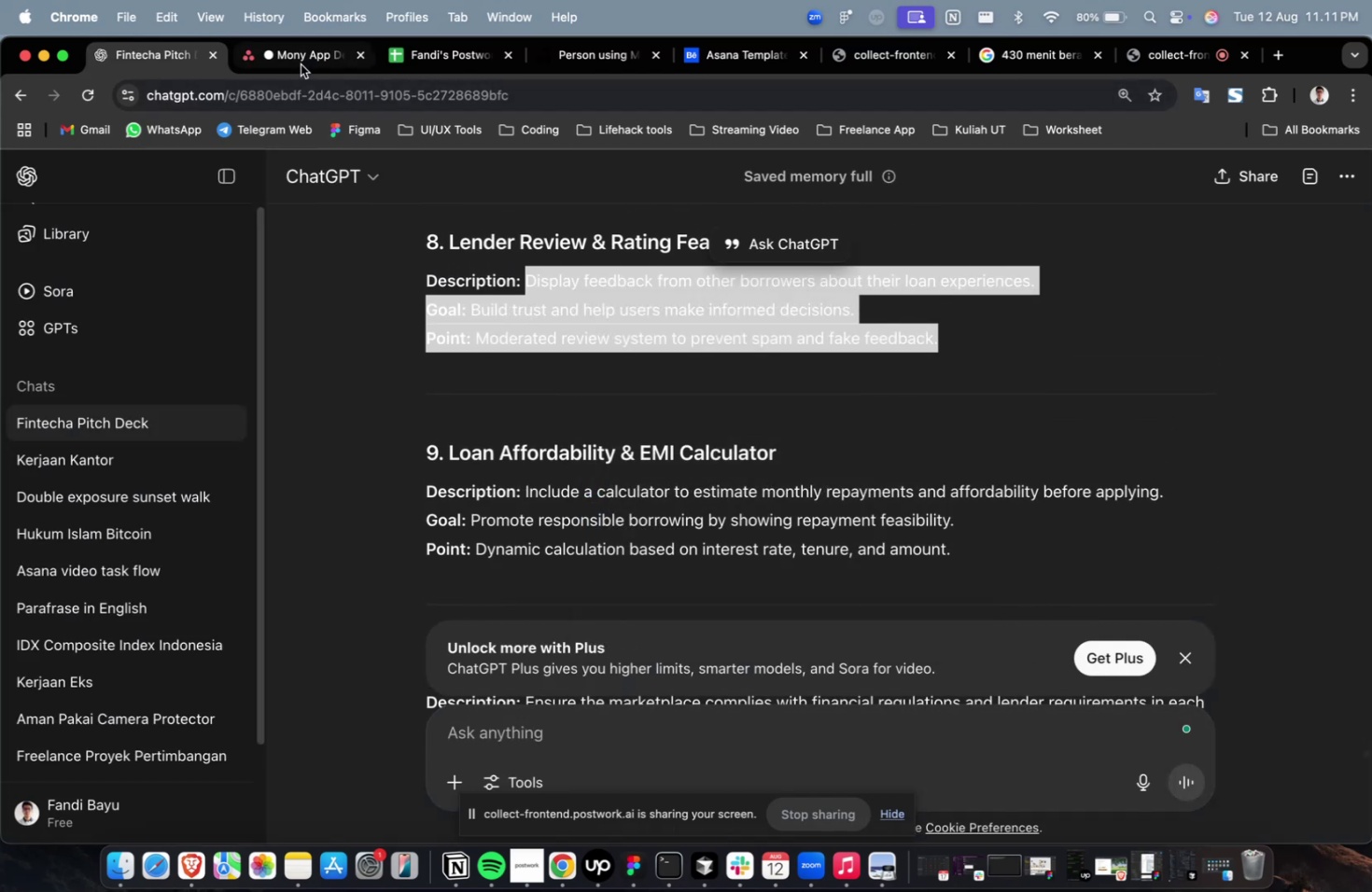 
left_click([301, 64])
 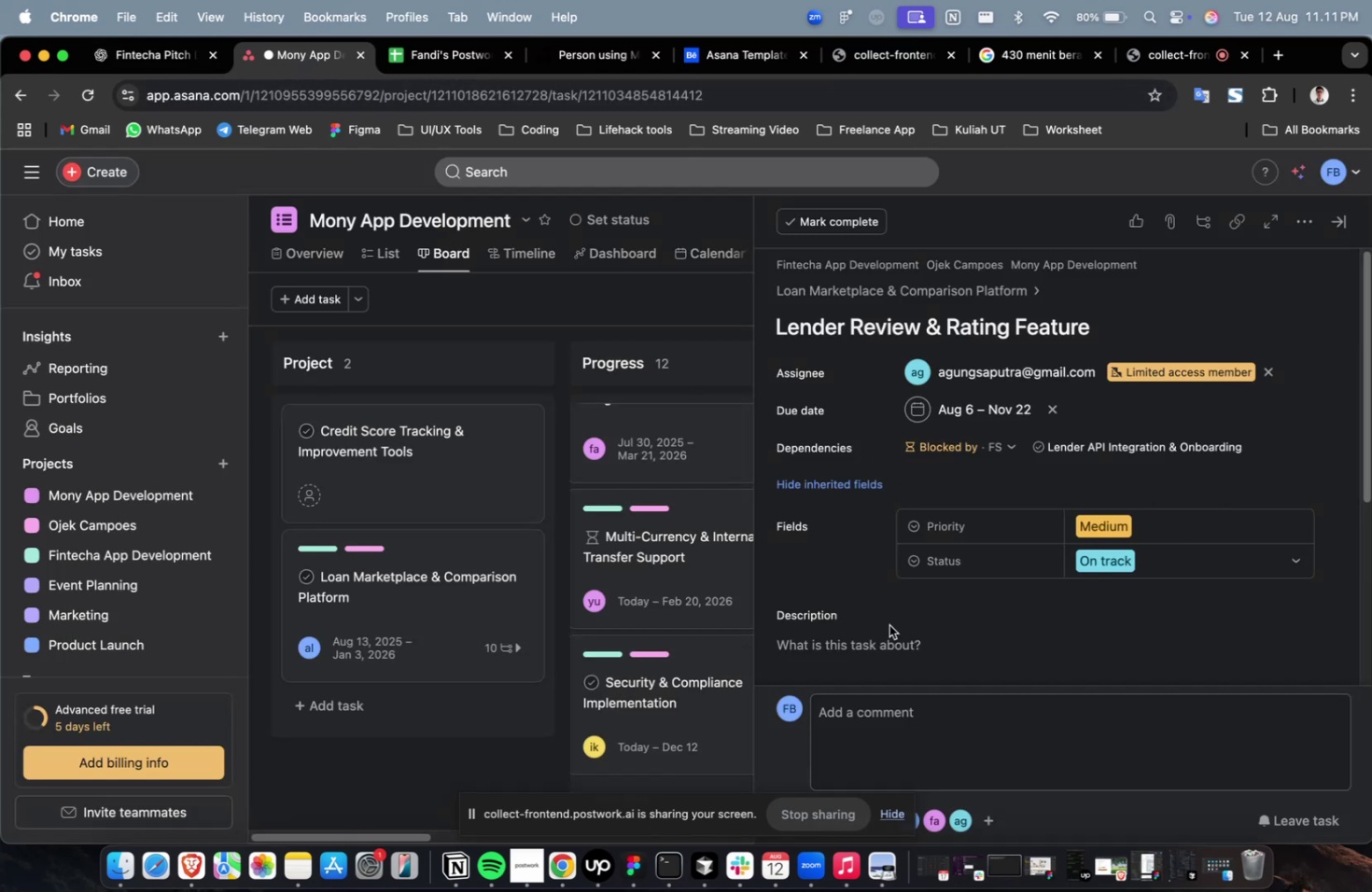 
left_click([885, 640])
 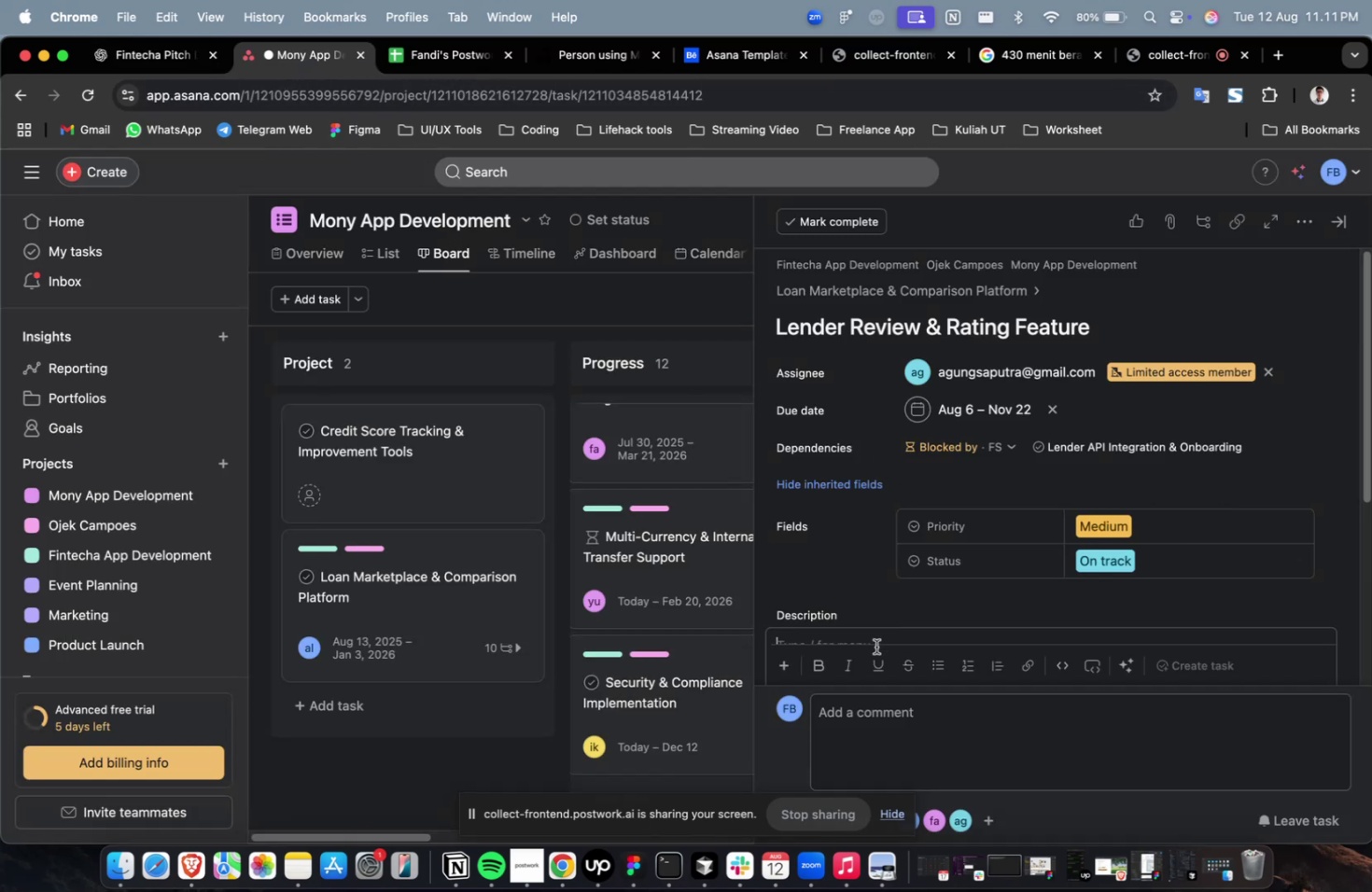 
right_click([875, 646])
 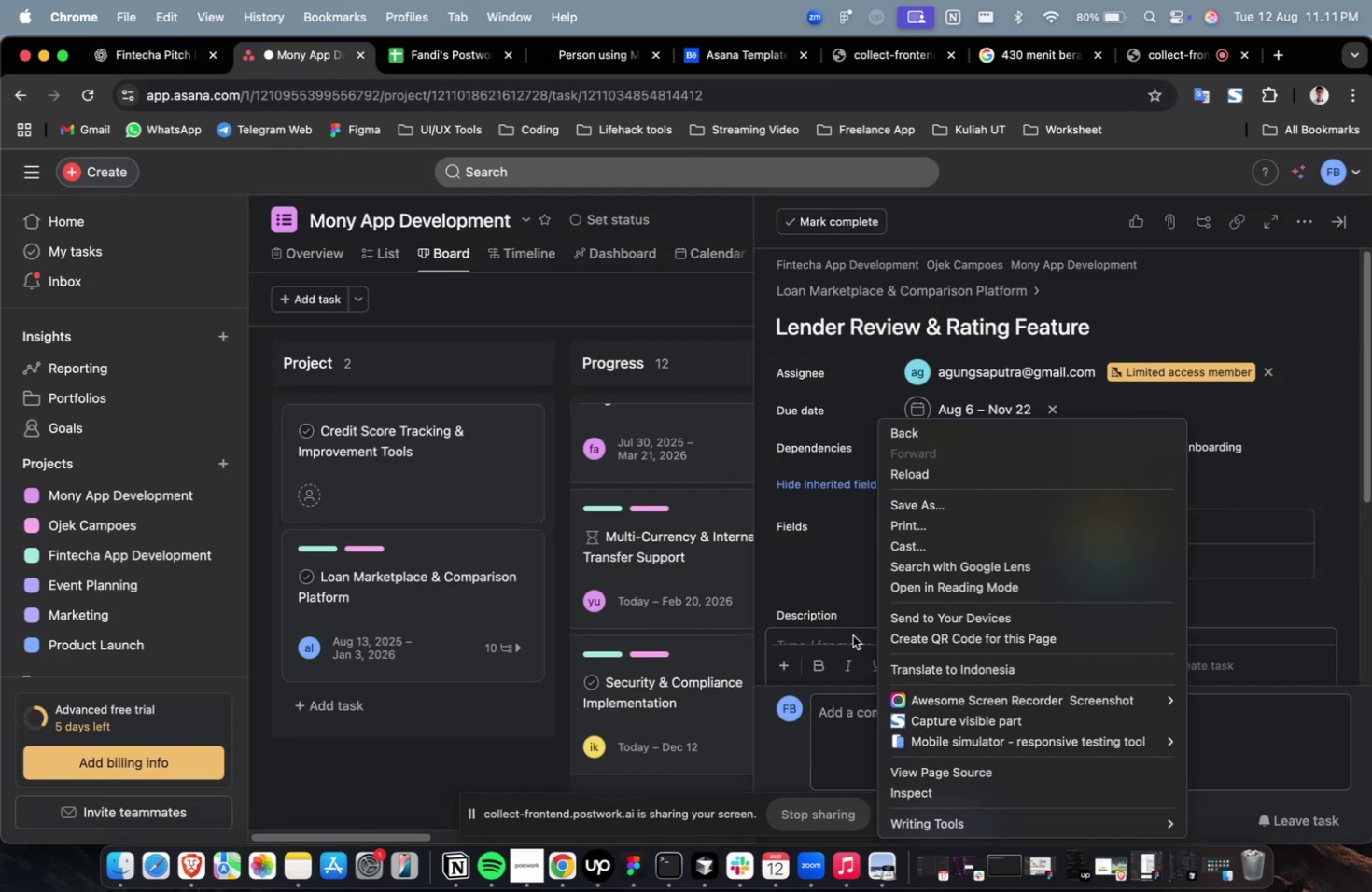 
left_click([852, 634])
 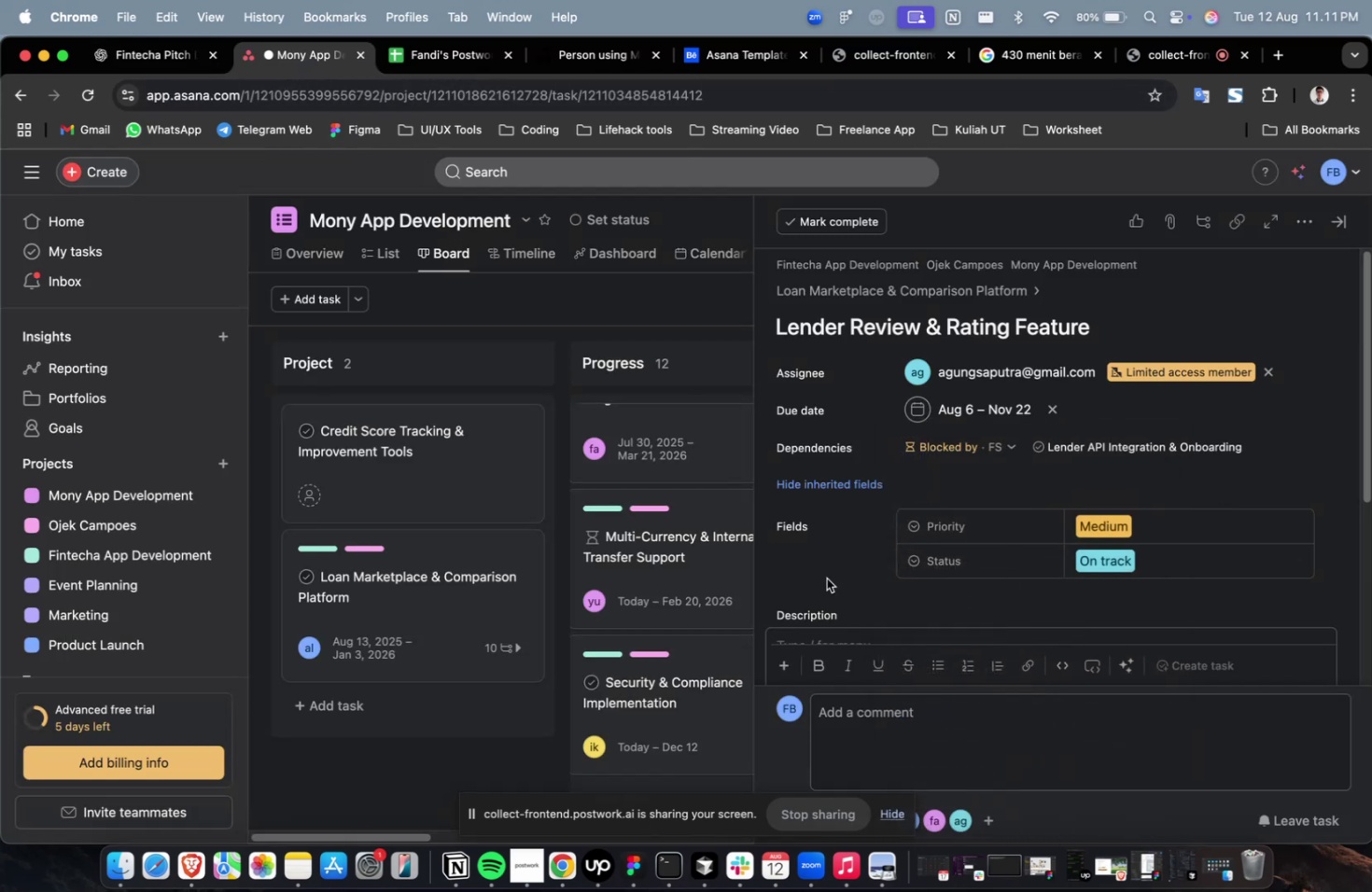 
scroll: coordinate [826, 577], scroll_direction: down, amount: 9.0
 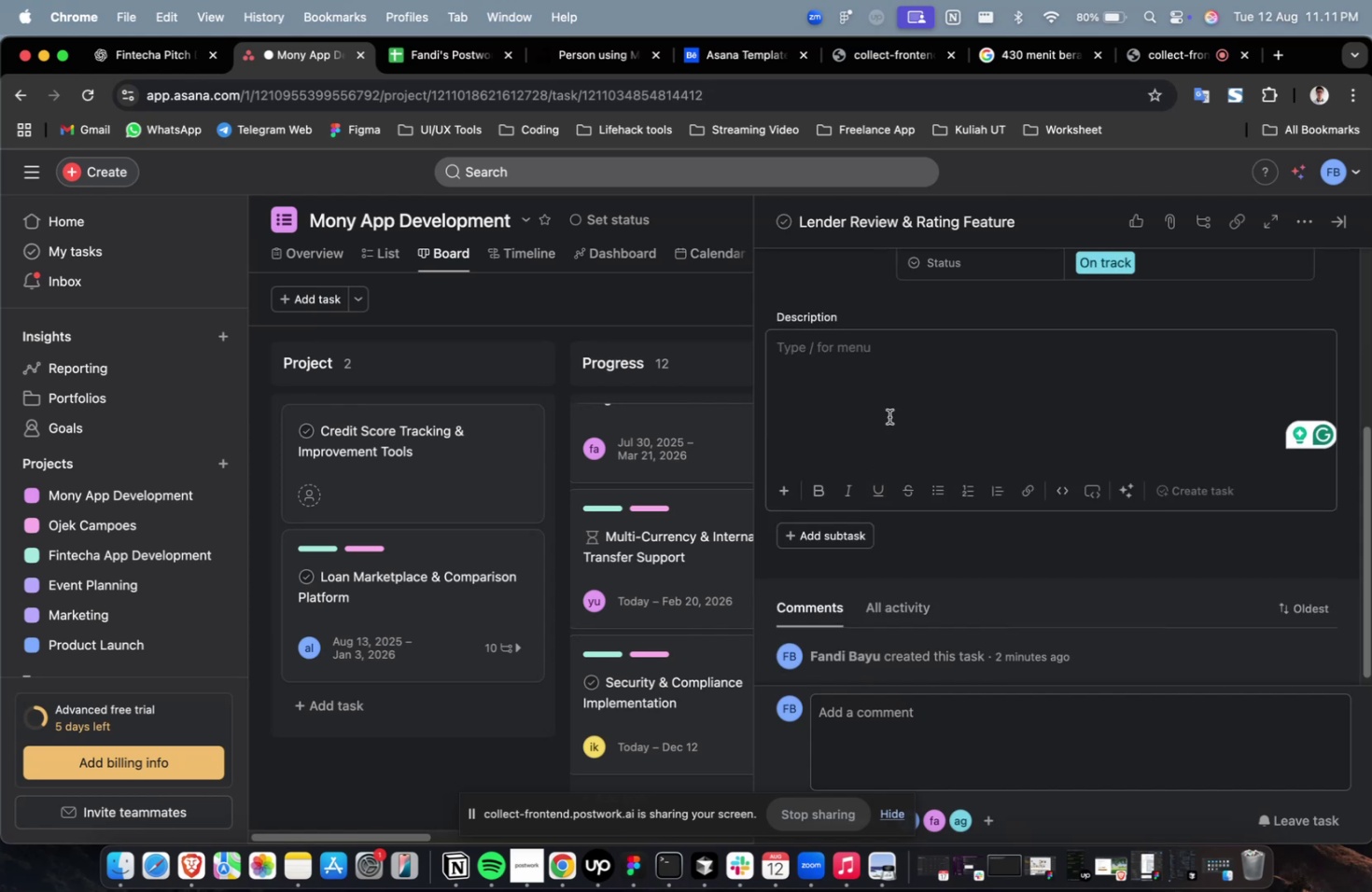 
left_click([889, 411])
 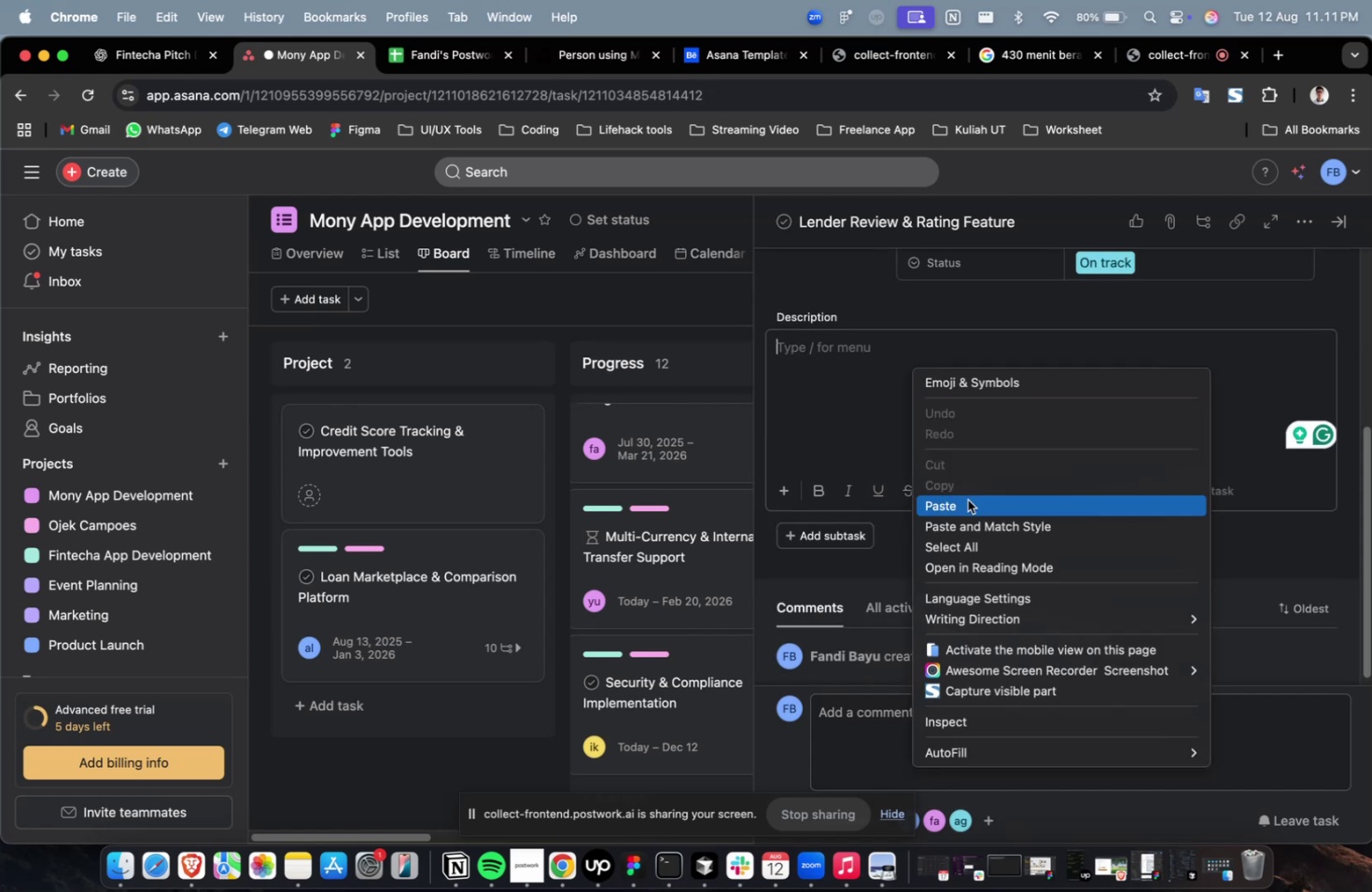 
left_click([966, 500])
 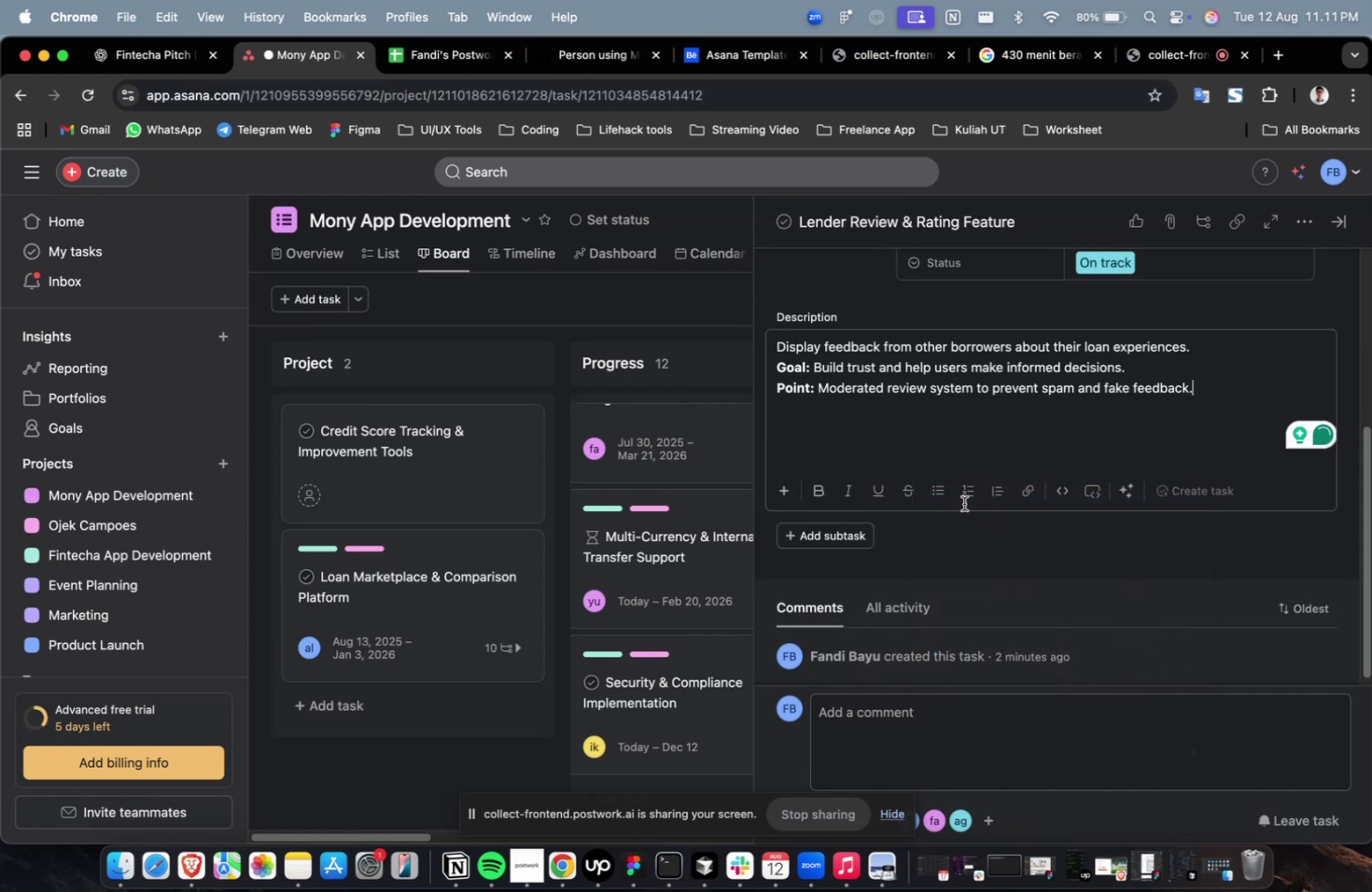 
scroll: coordinate [963, 503], scroll_direction: down, amount: 58.0
 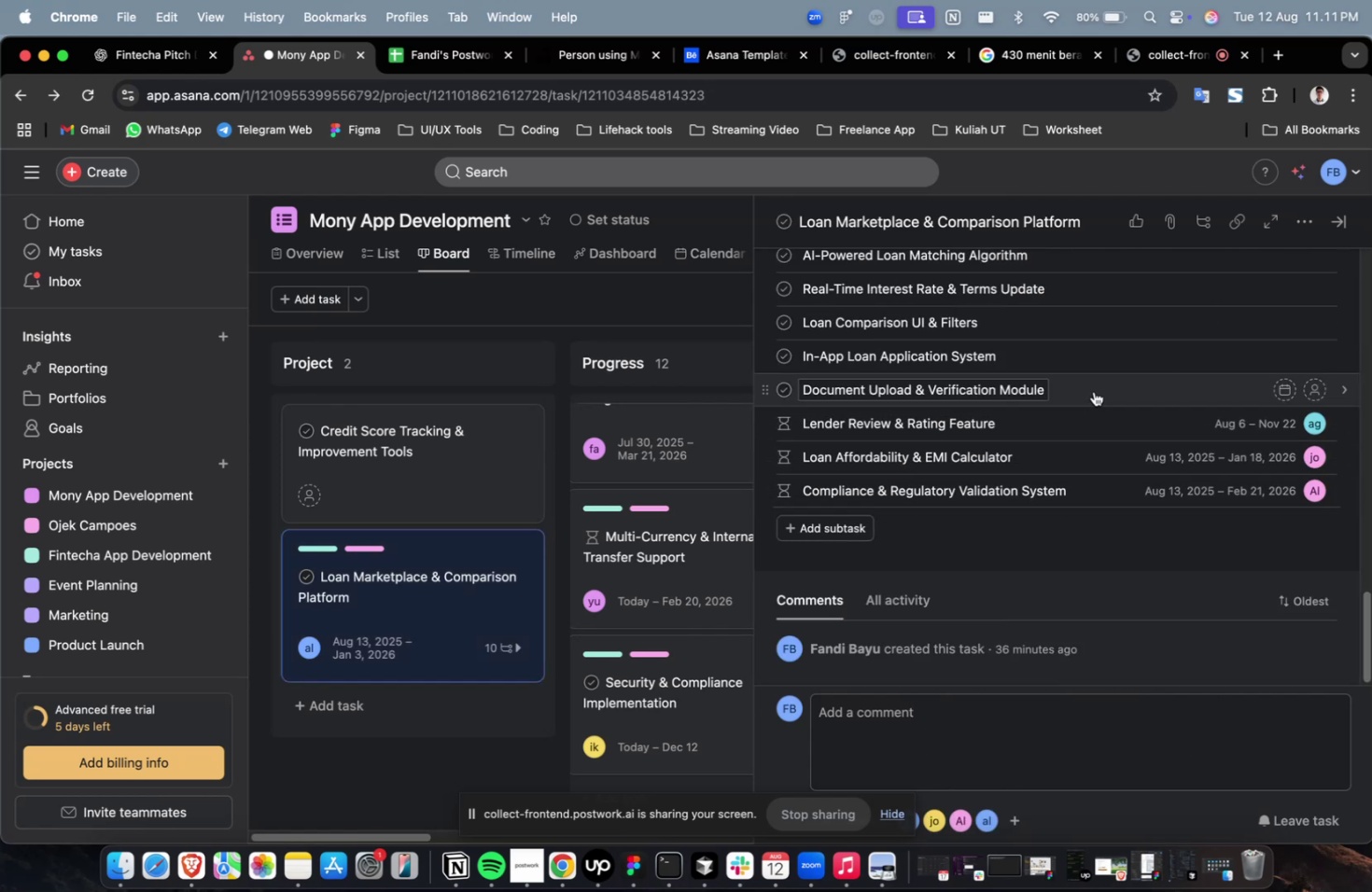 
left_click([1093, 391])
 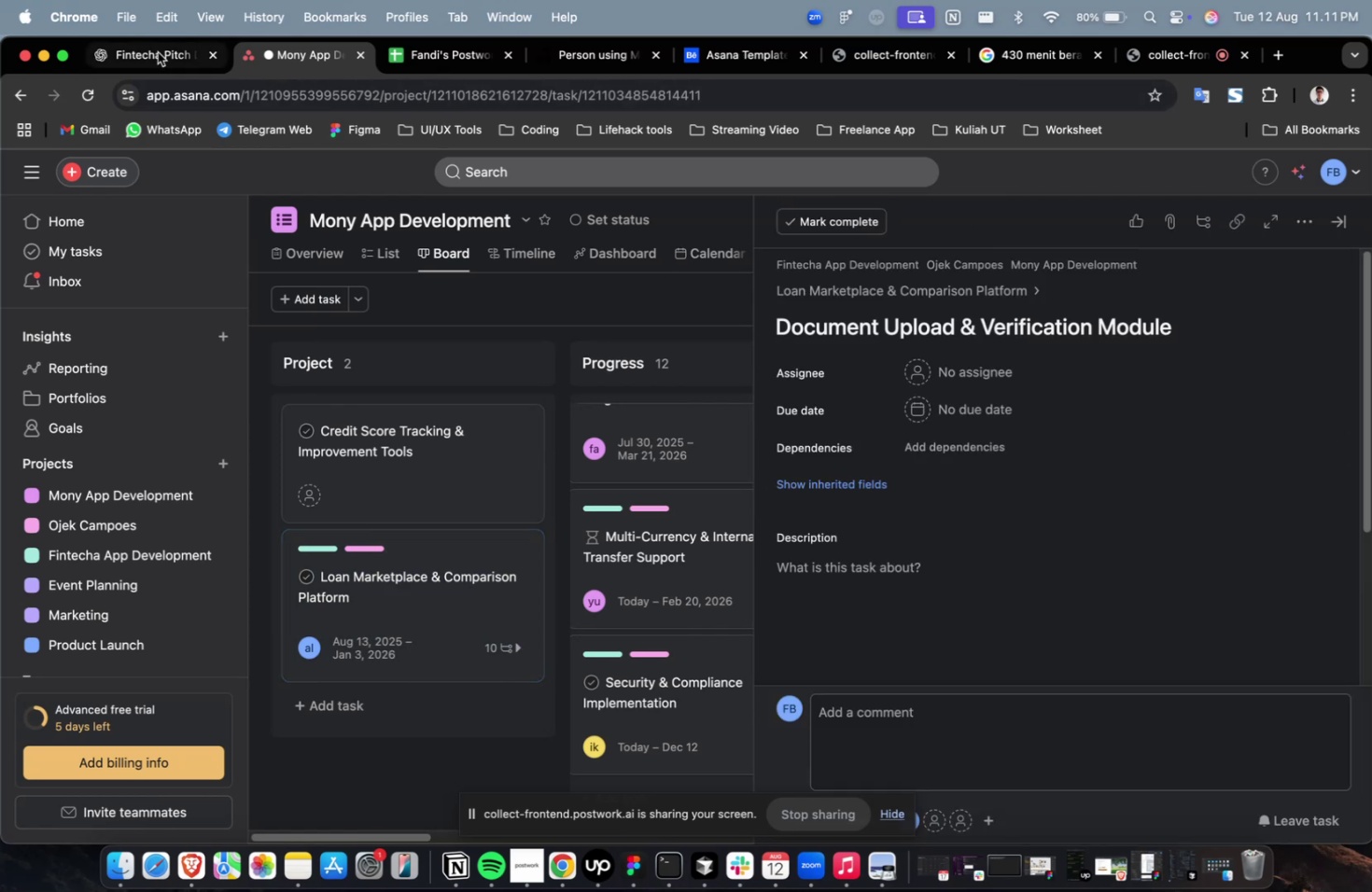 
left_click([158, 54])
 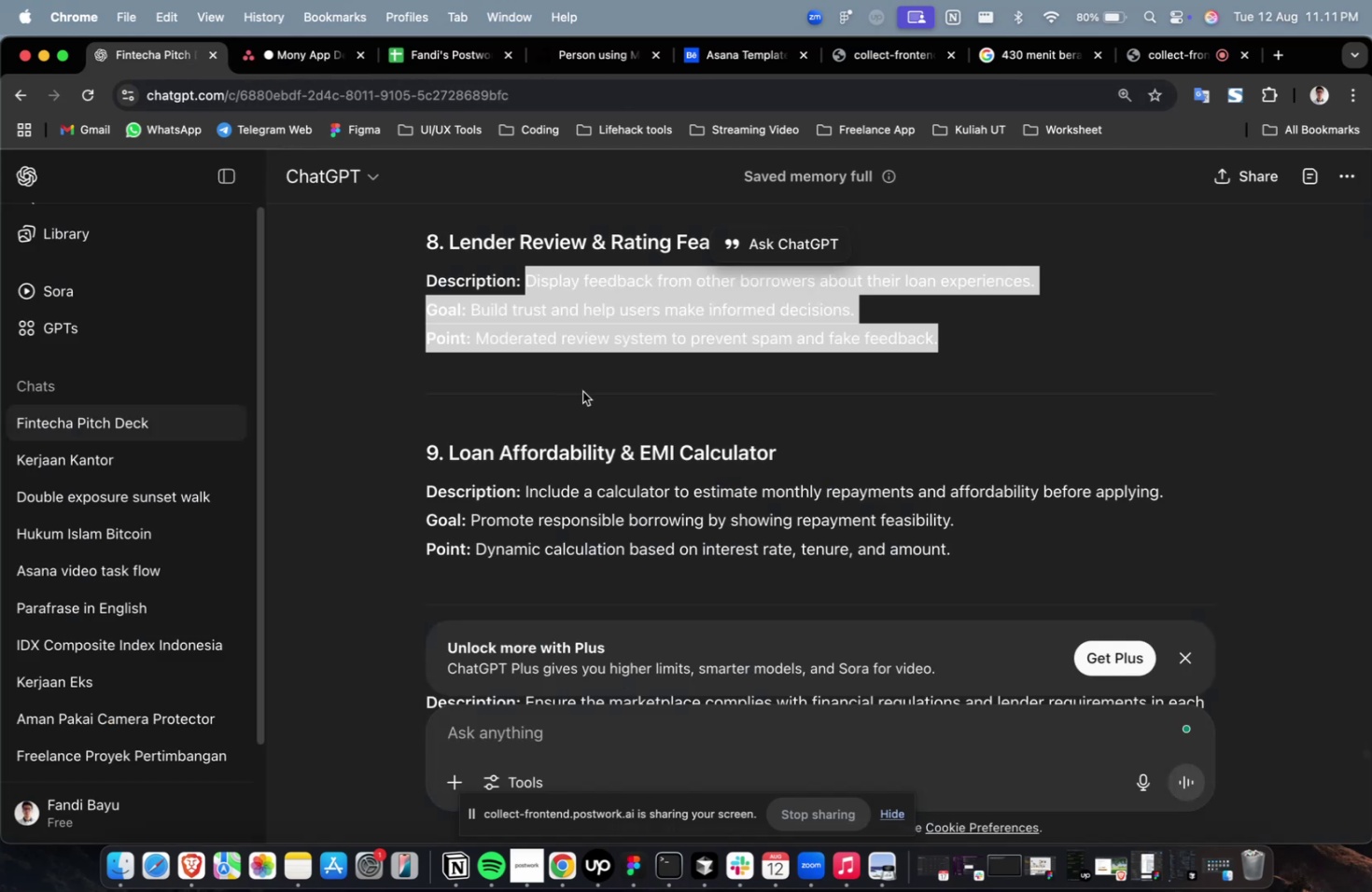 
scroll: coordinate [582, 391], scroll_direction: up, amount: 9.0
 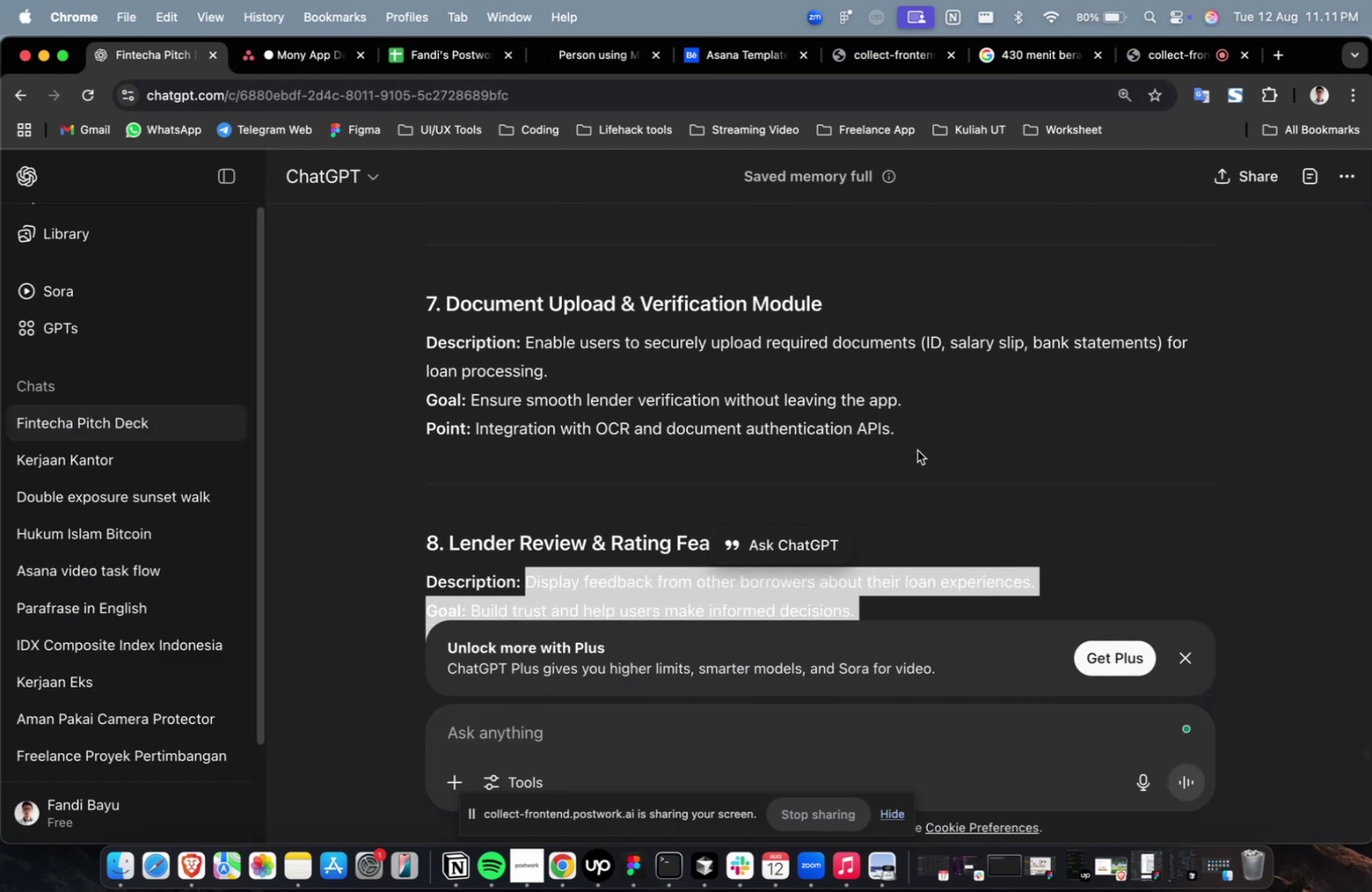 
left_click_drag(start_coordinate=[923, 427], to_coordinate=[526, 351])
 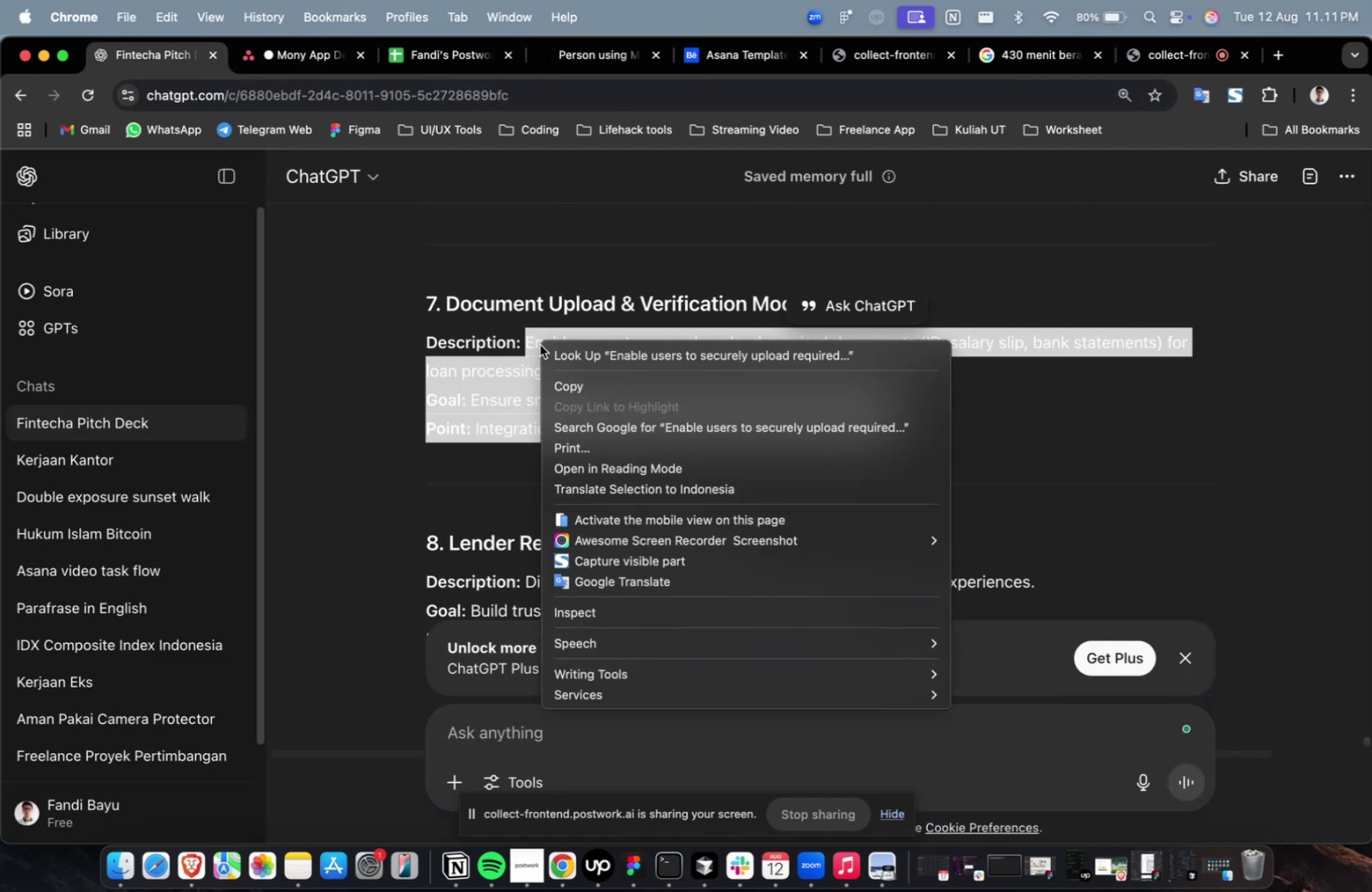 
right_click([539, 344])
 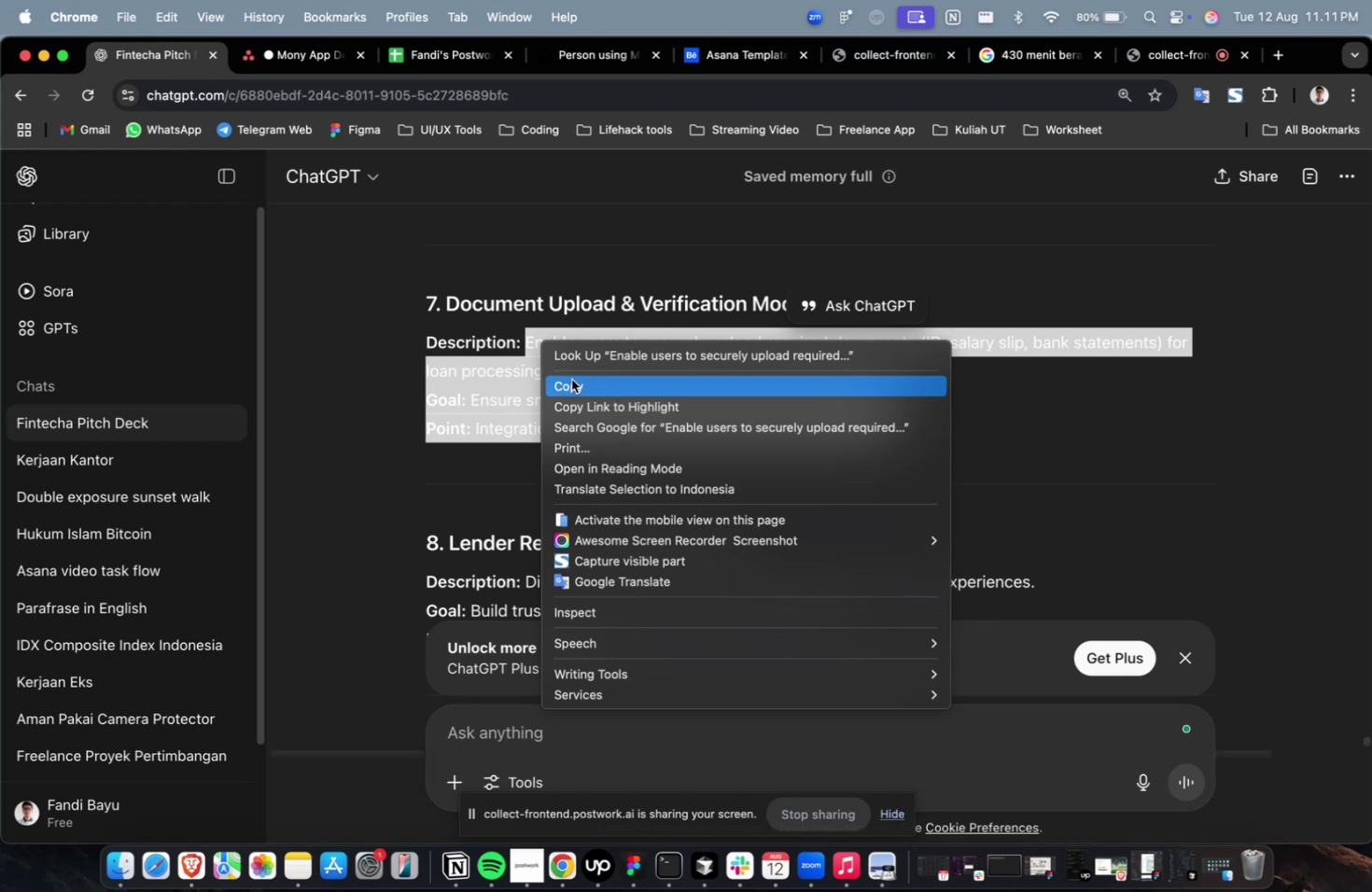 
left_click([571, 379])
 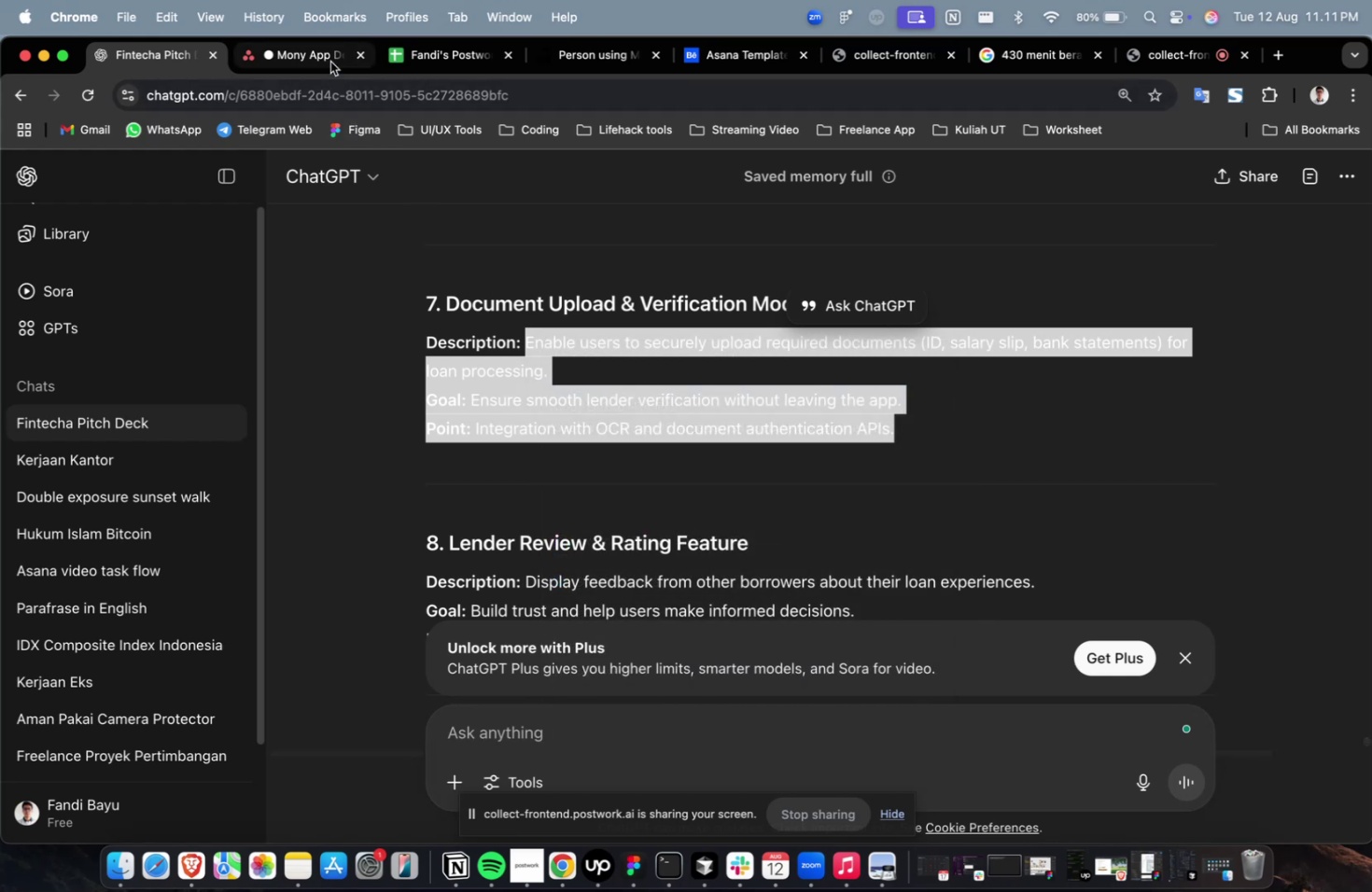 
left_click([331, 61])
 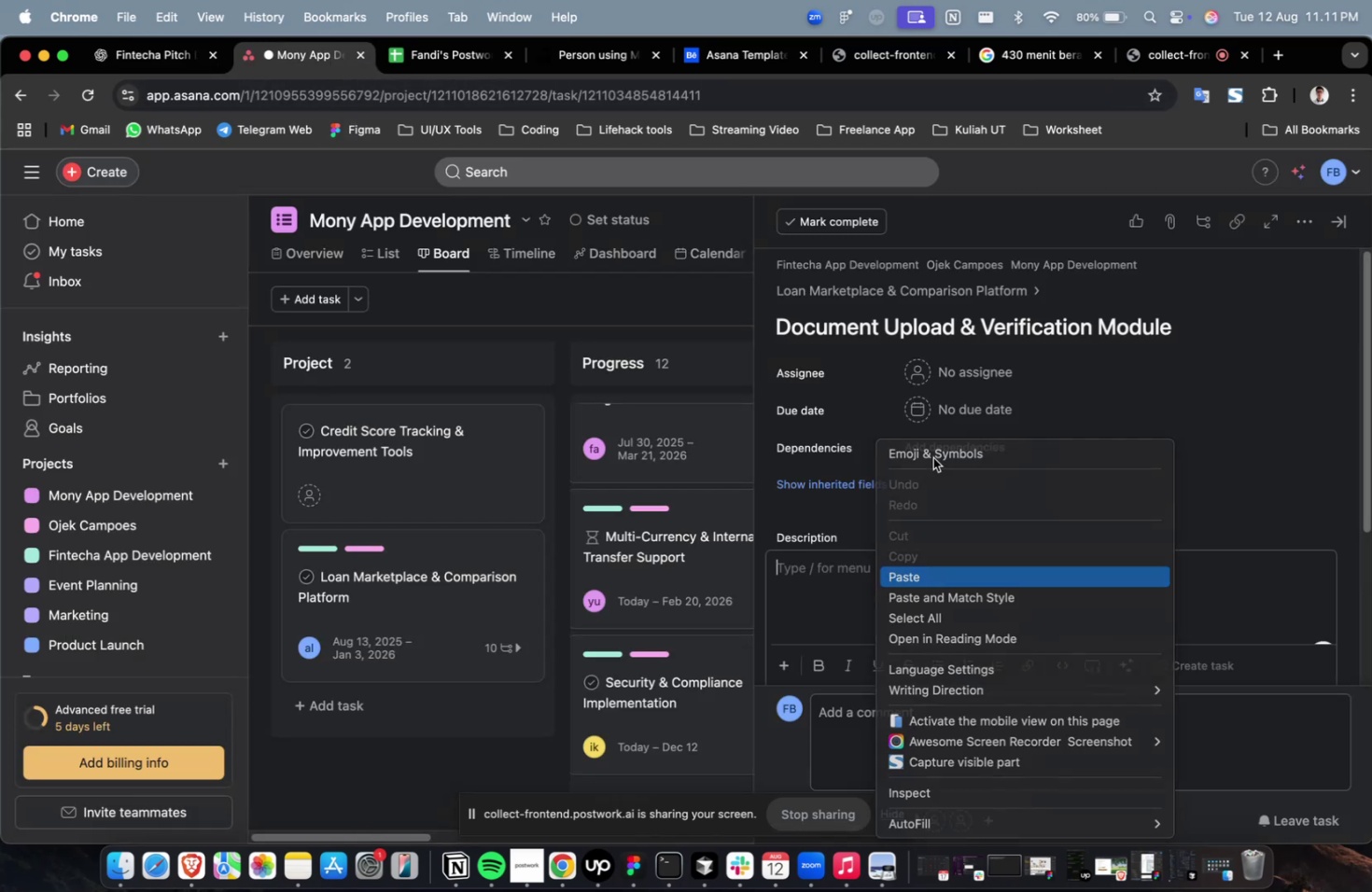 
double_click([972, 364])
 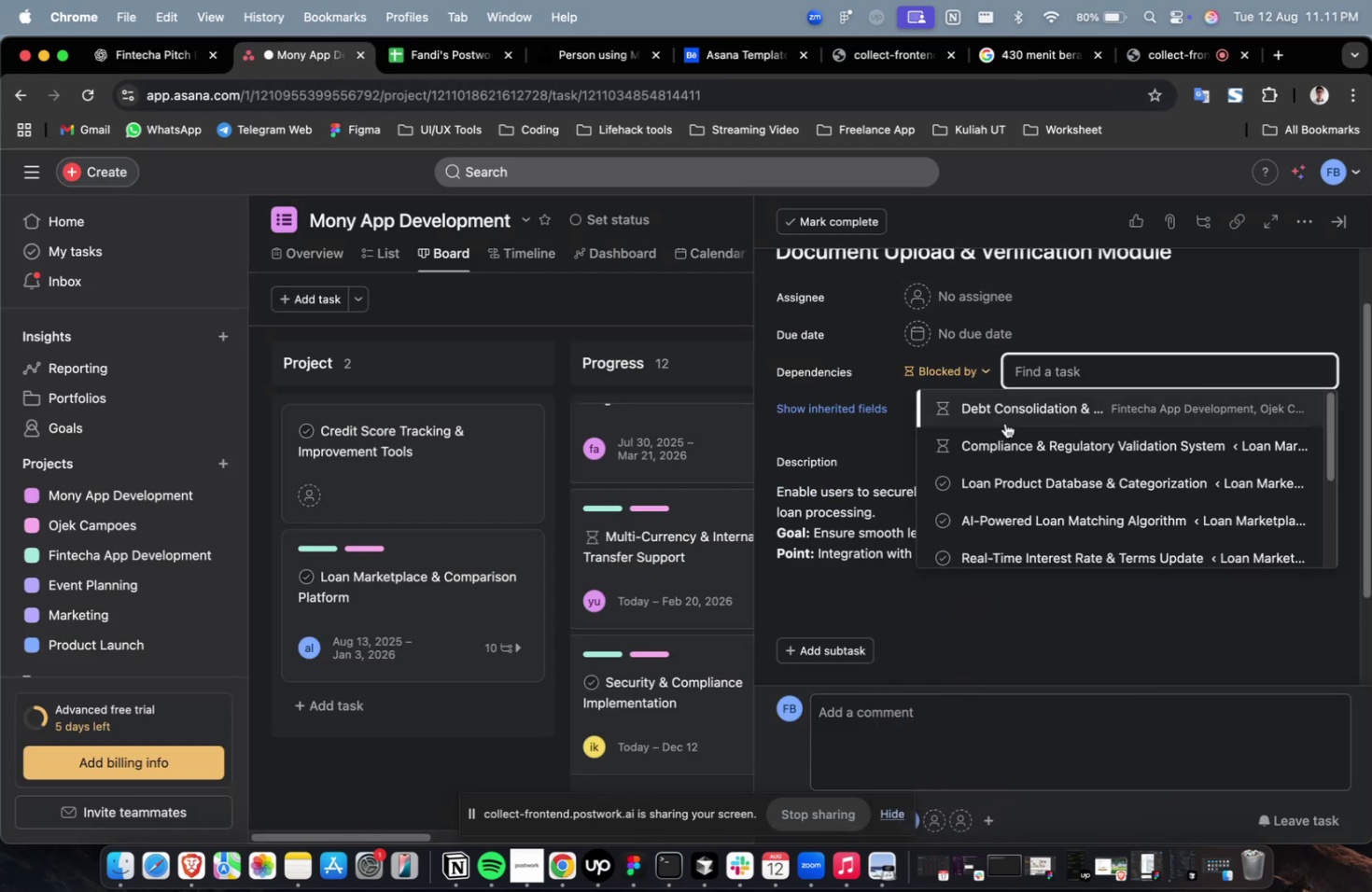 
left_click([1004, 423])
 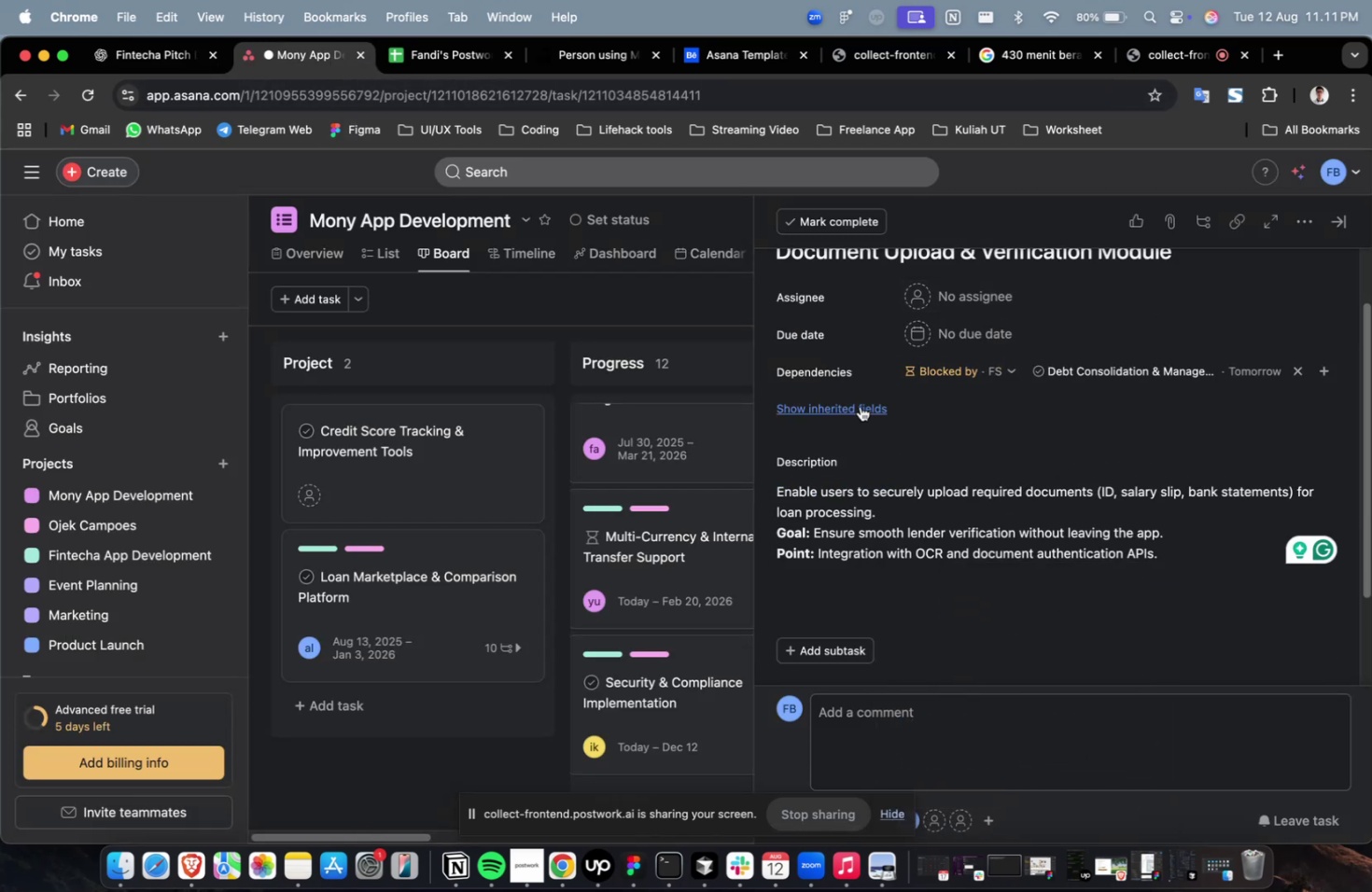 
double_click([858, 405])
 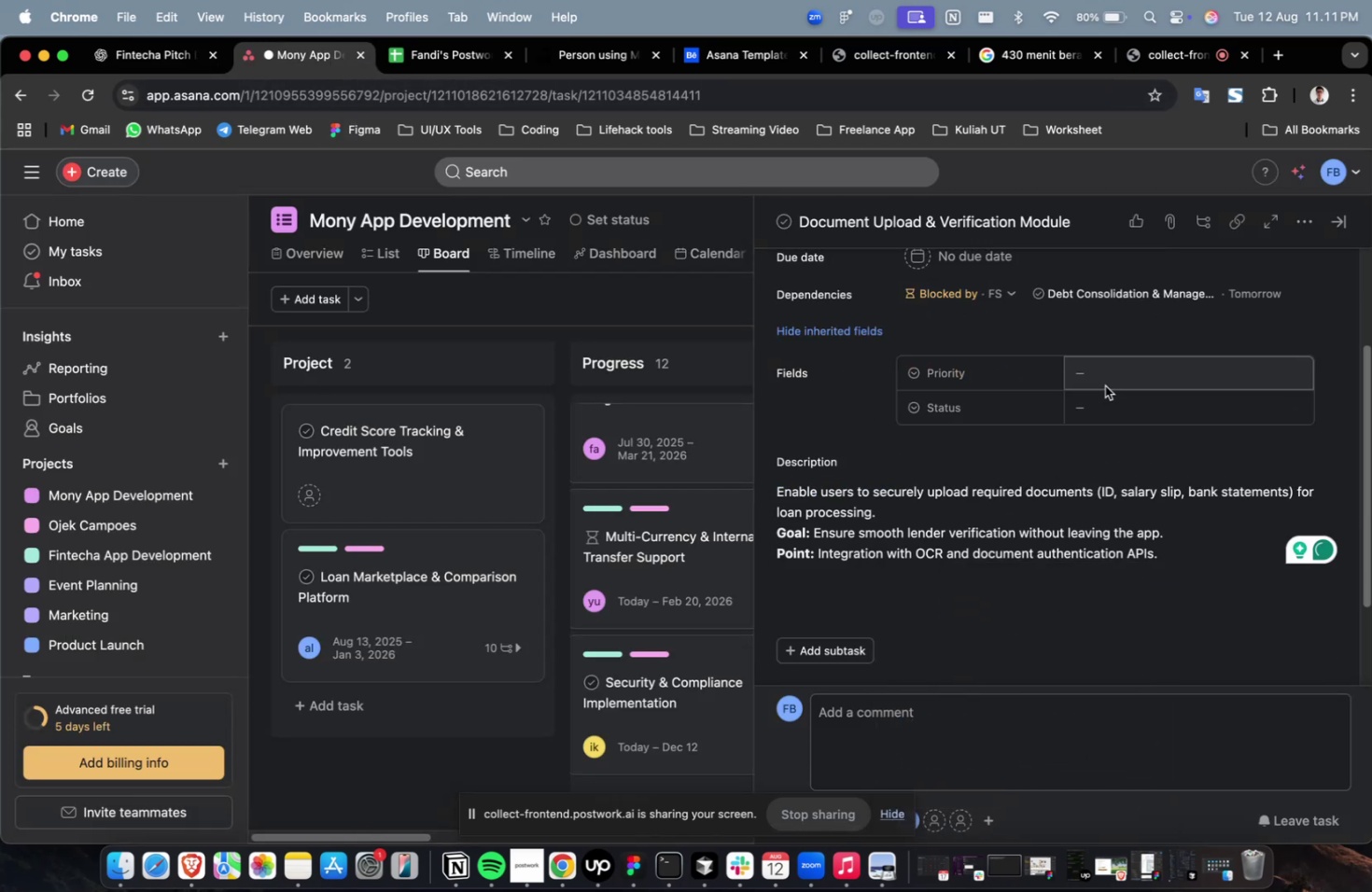 
triple_click([1104, 385])
 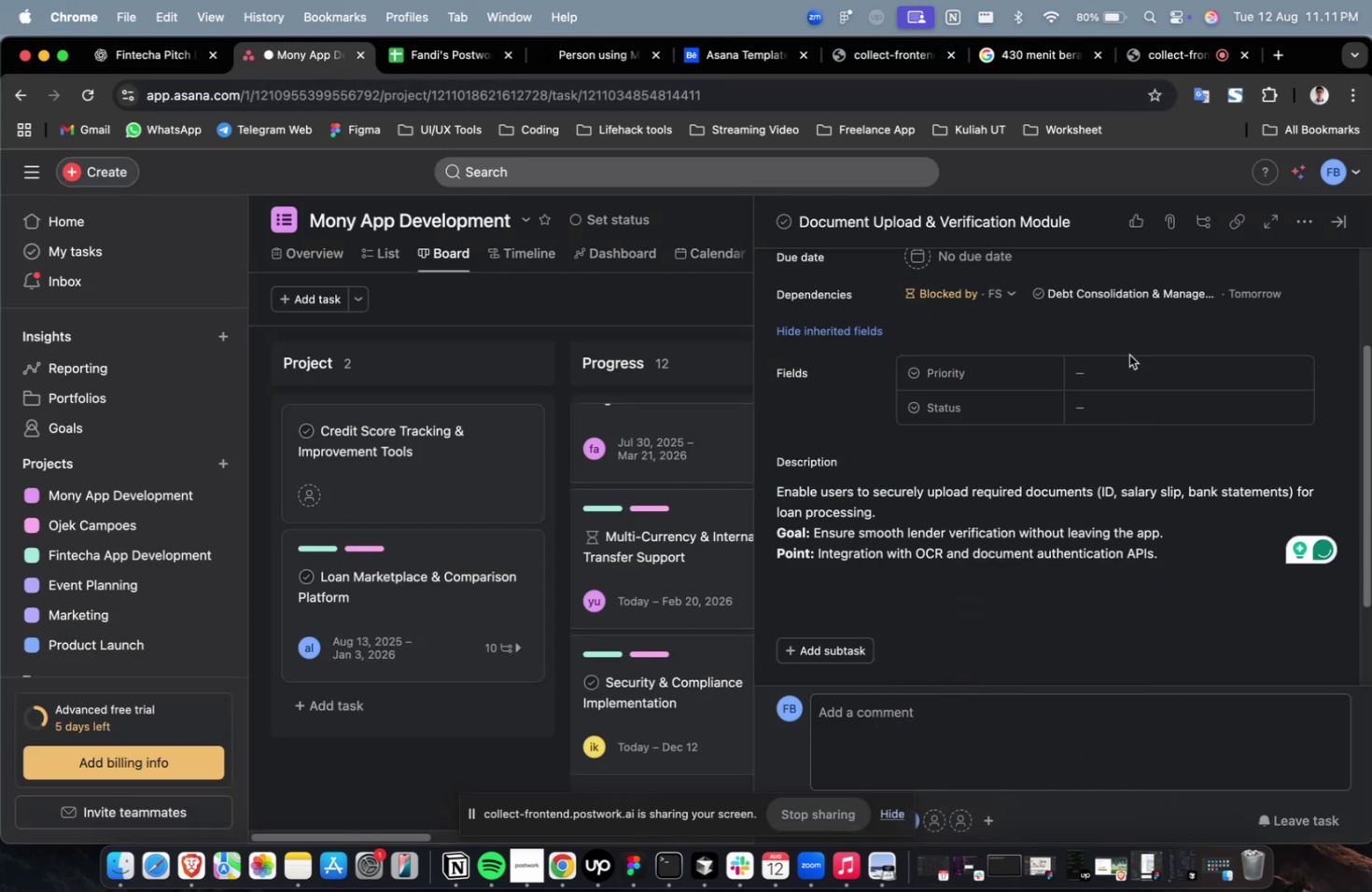 
triple_click([1128, 355])
 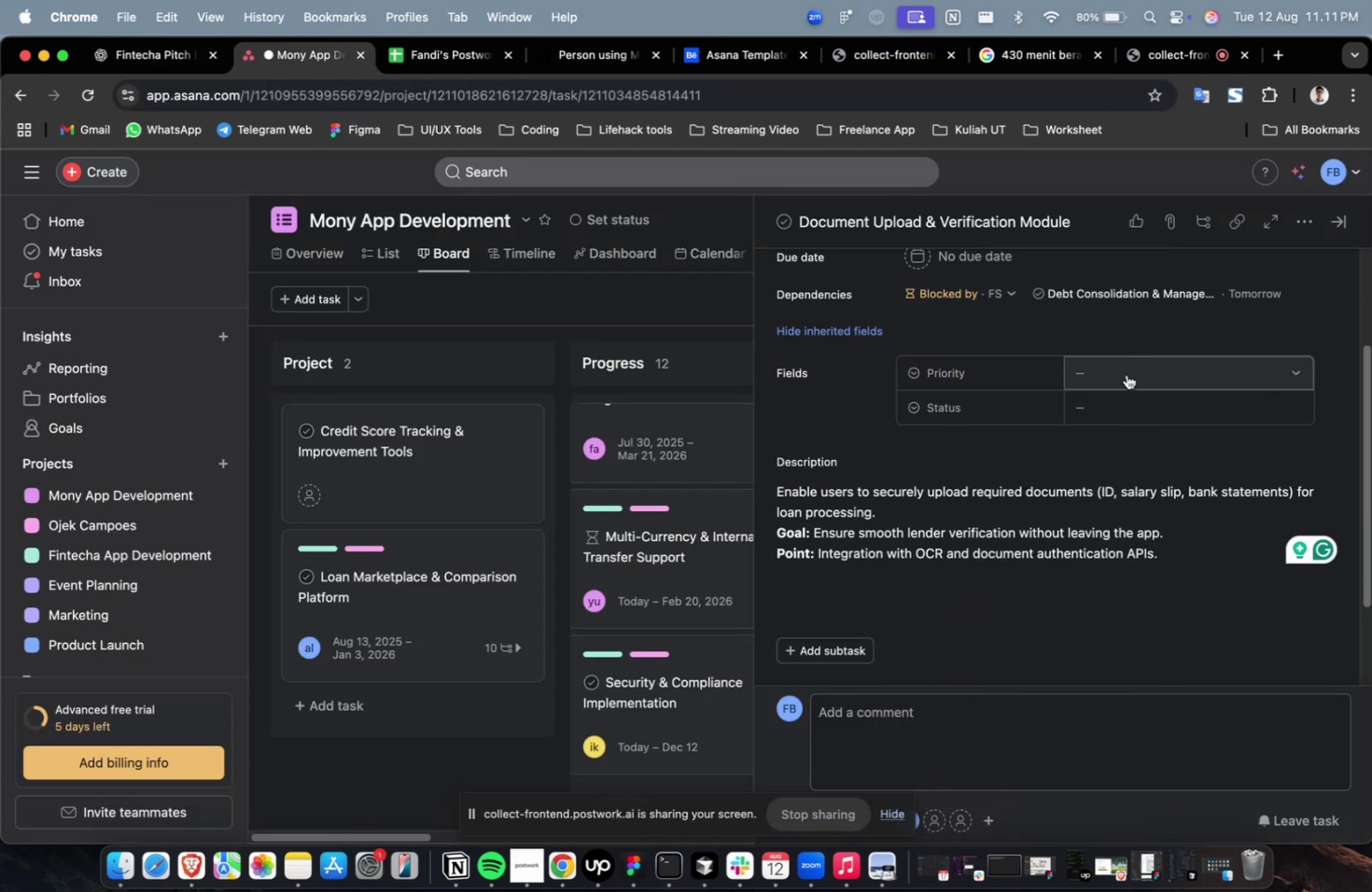 
triple_click([1126, 374])
 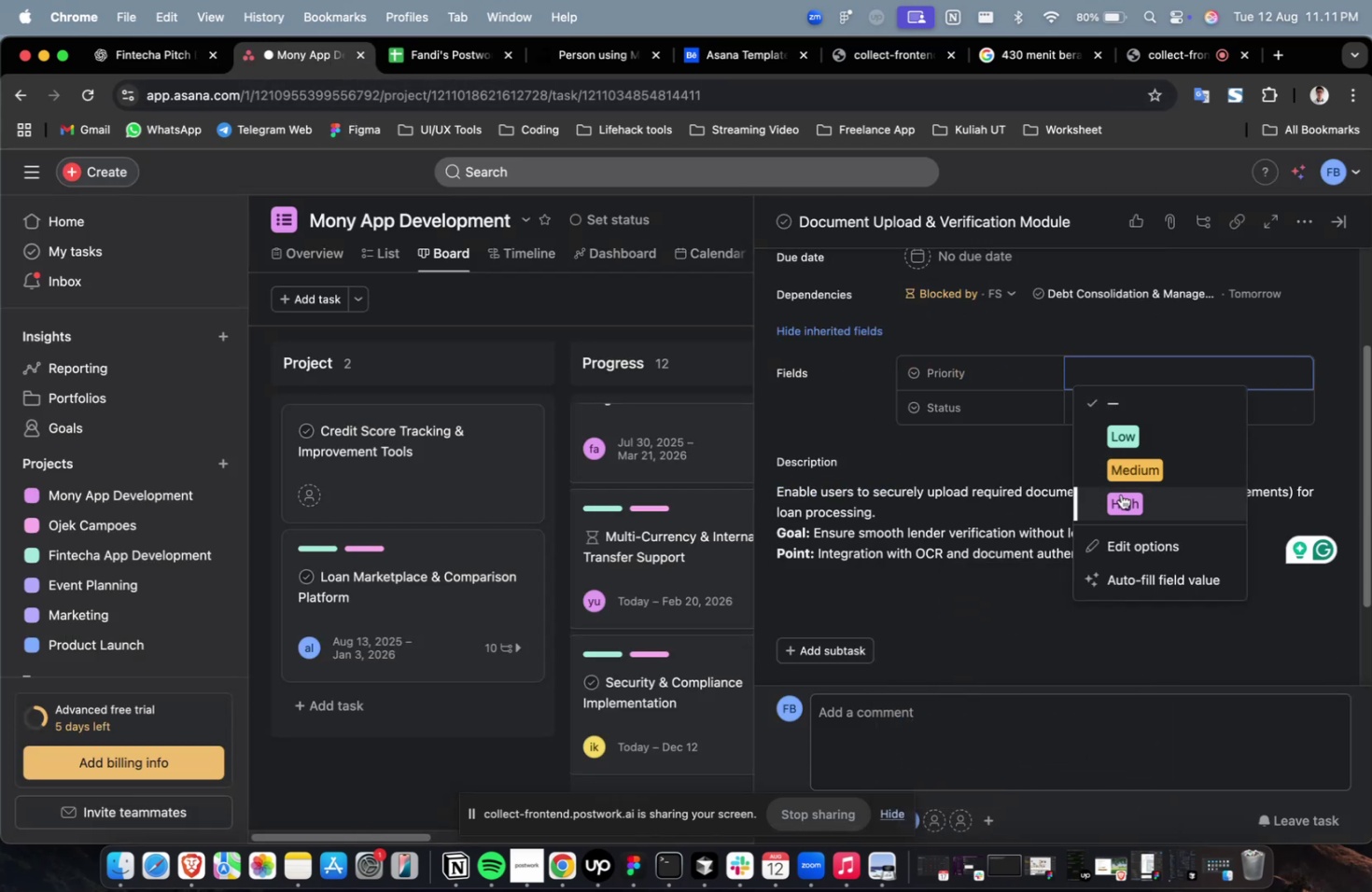 
triple_click([1120, 494])
 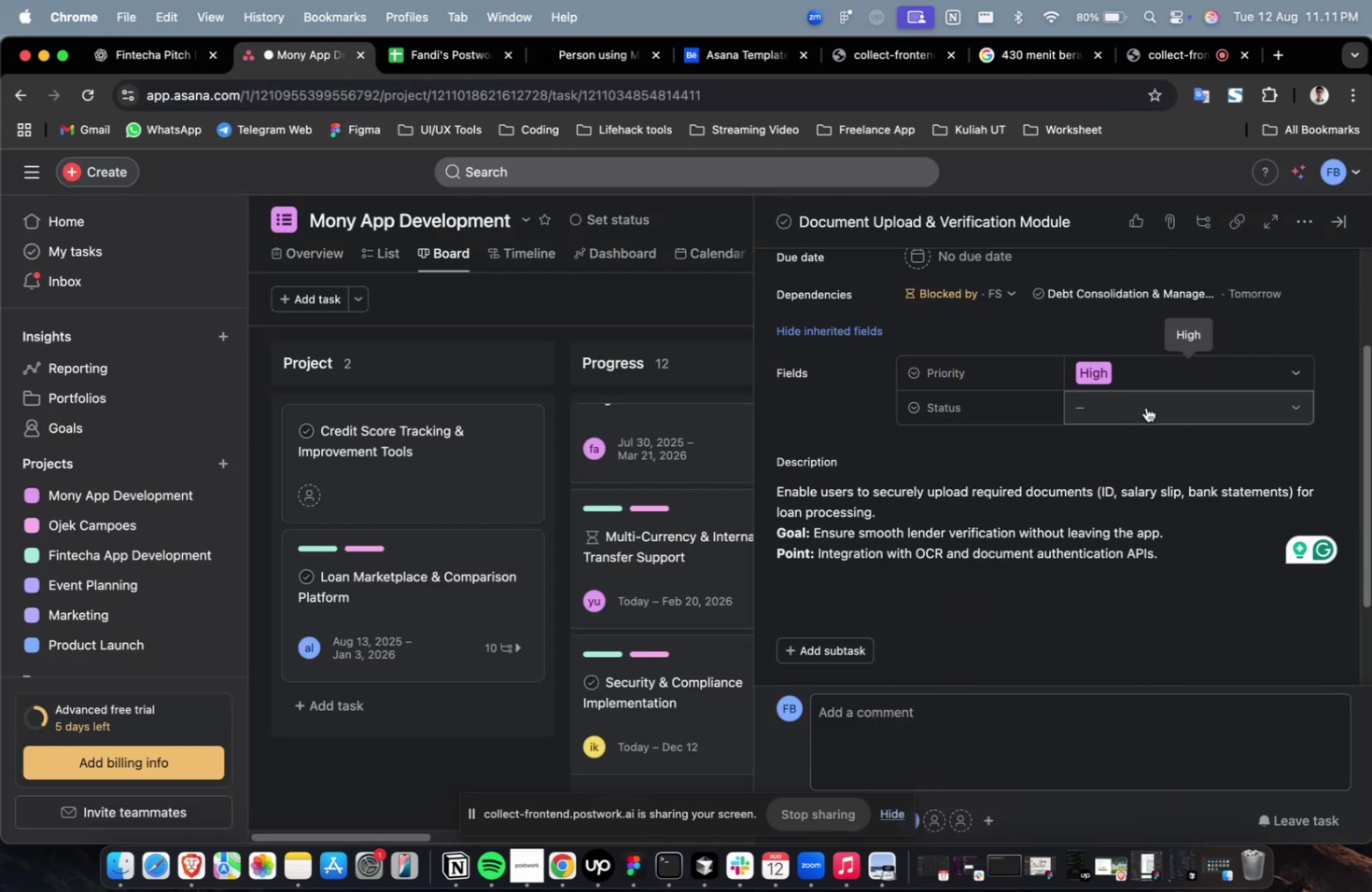 
triple_click([1145, 407])
 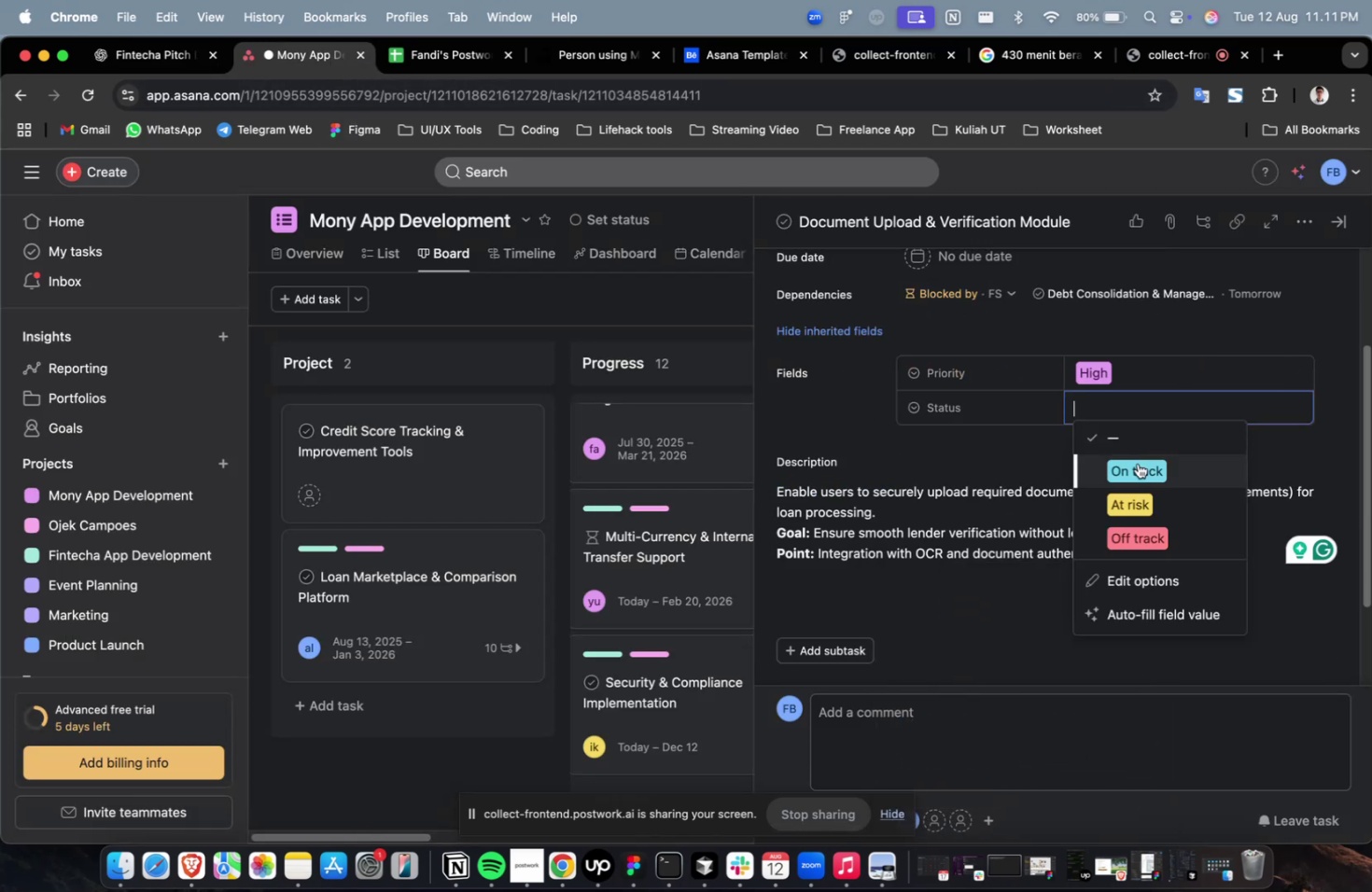 
triple_click([1137, 463])
 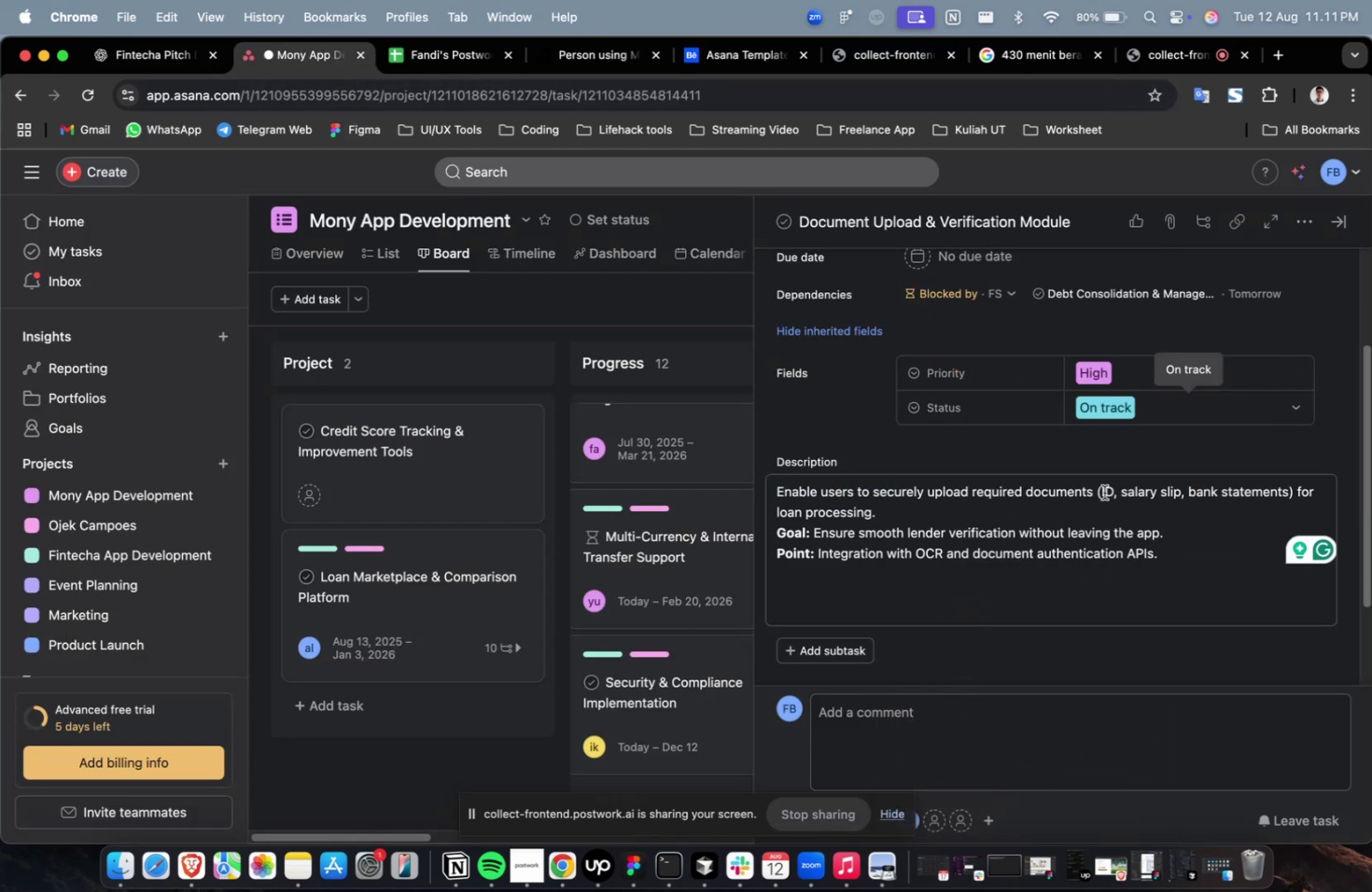 
scroll: coordinate [1103, 492], scroll_direction: up, amount: 4.0
 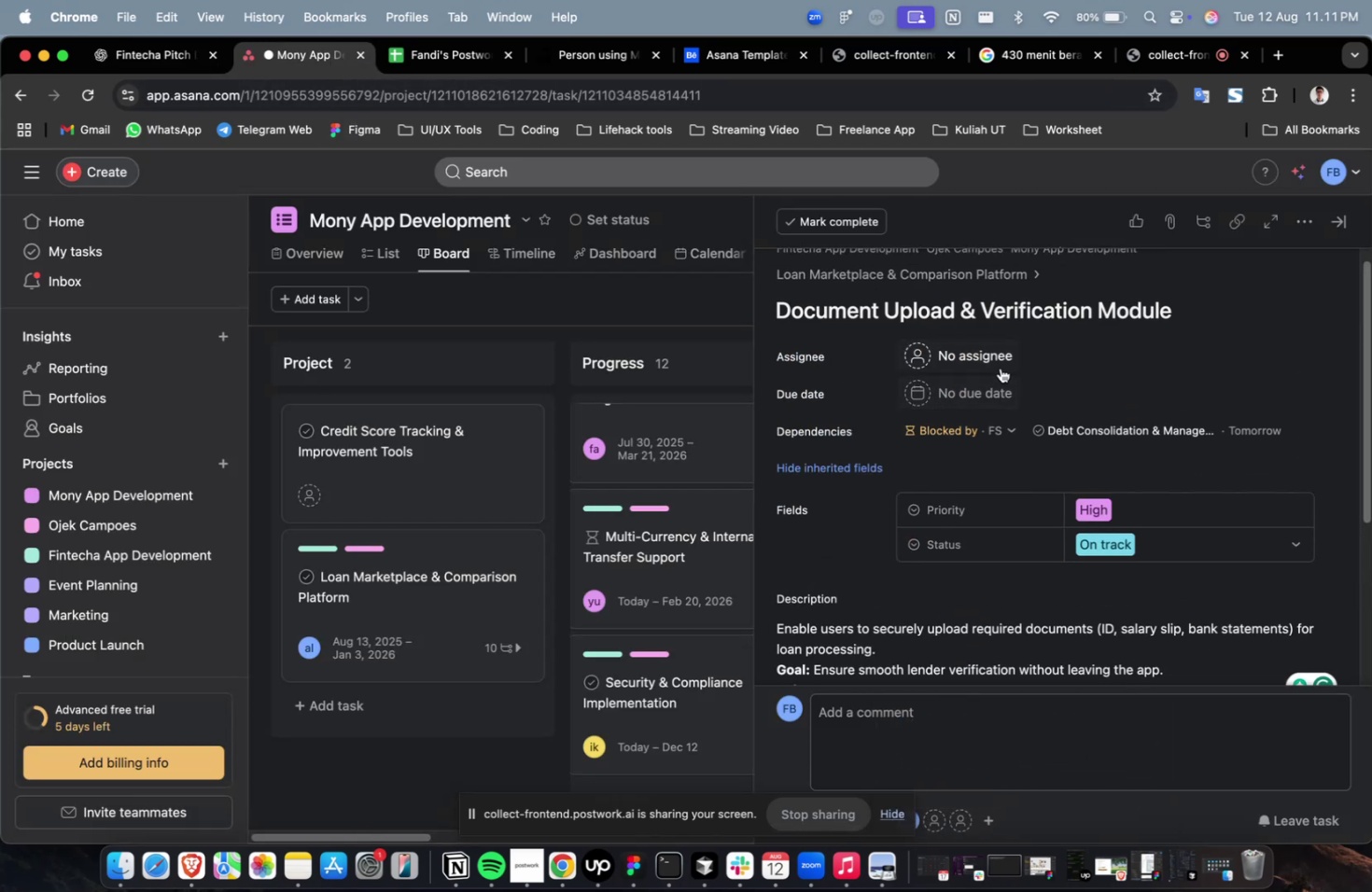 
left_click([1000, 367])
 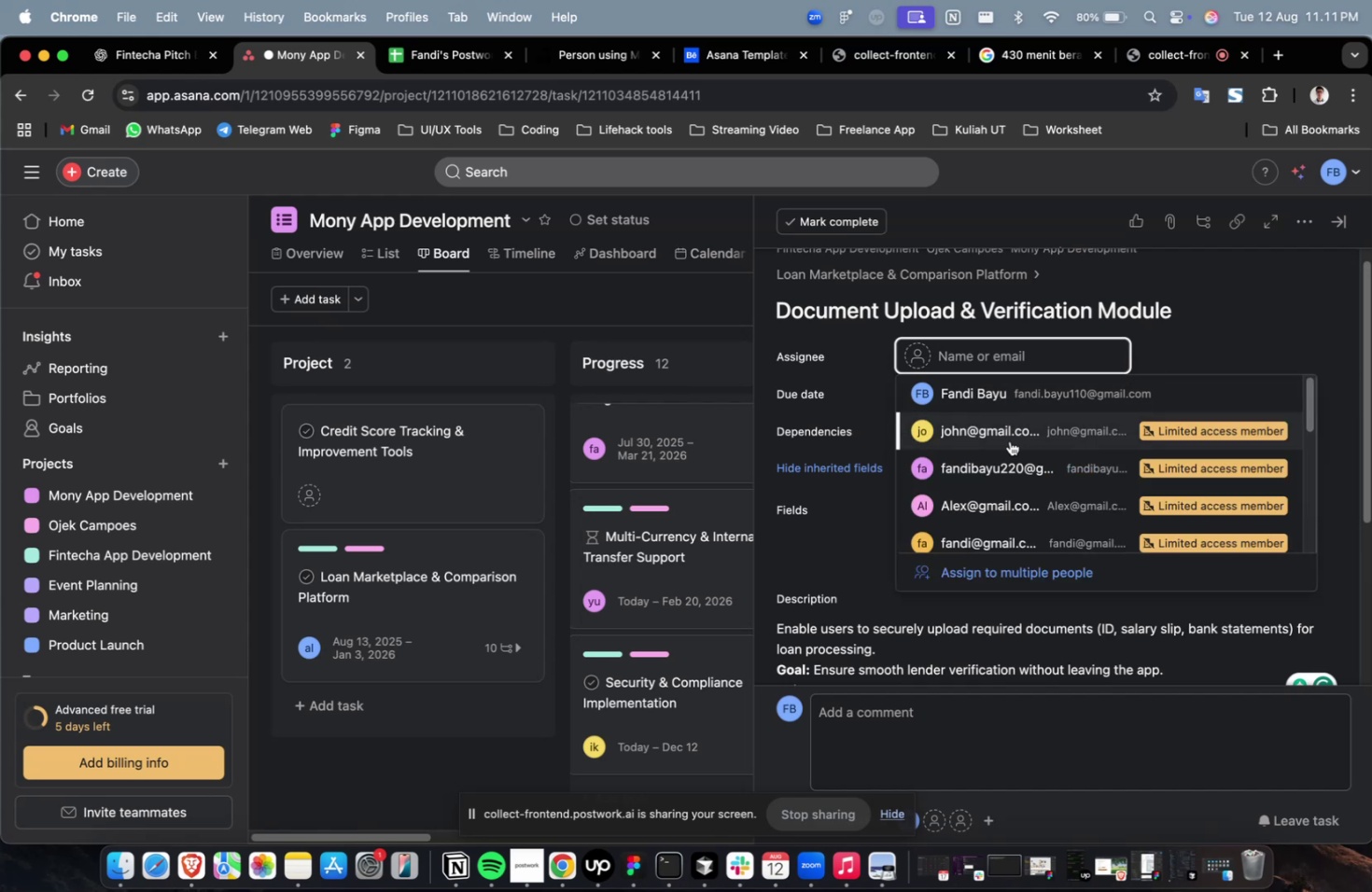 
left_click([1005, 447])
 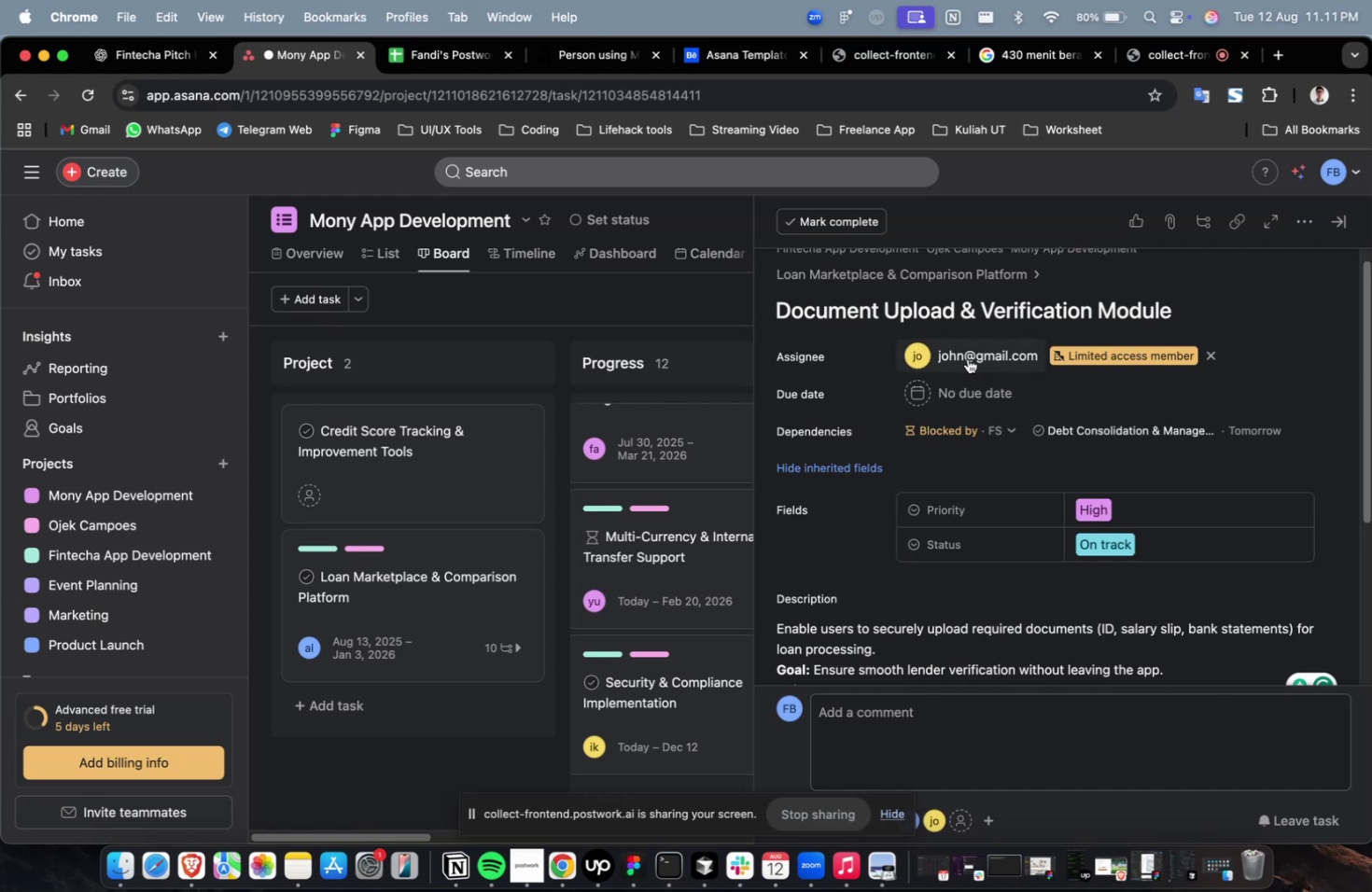 
double_click([967, 358])
 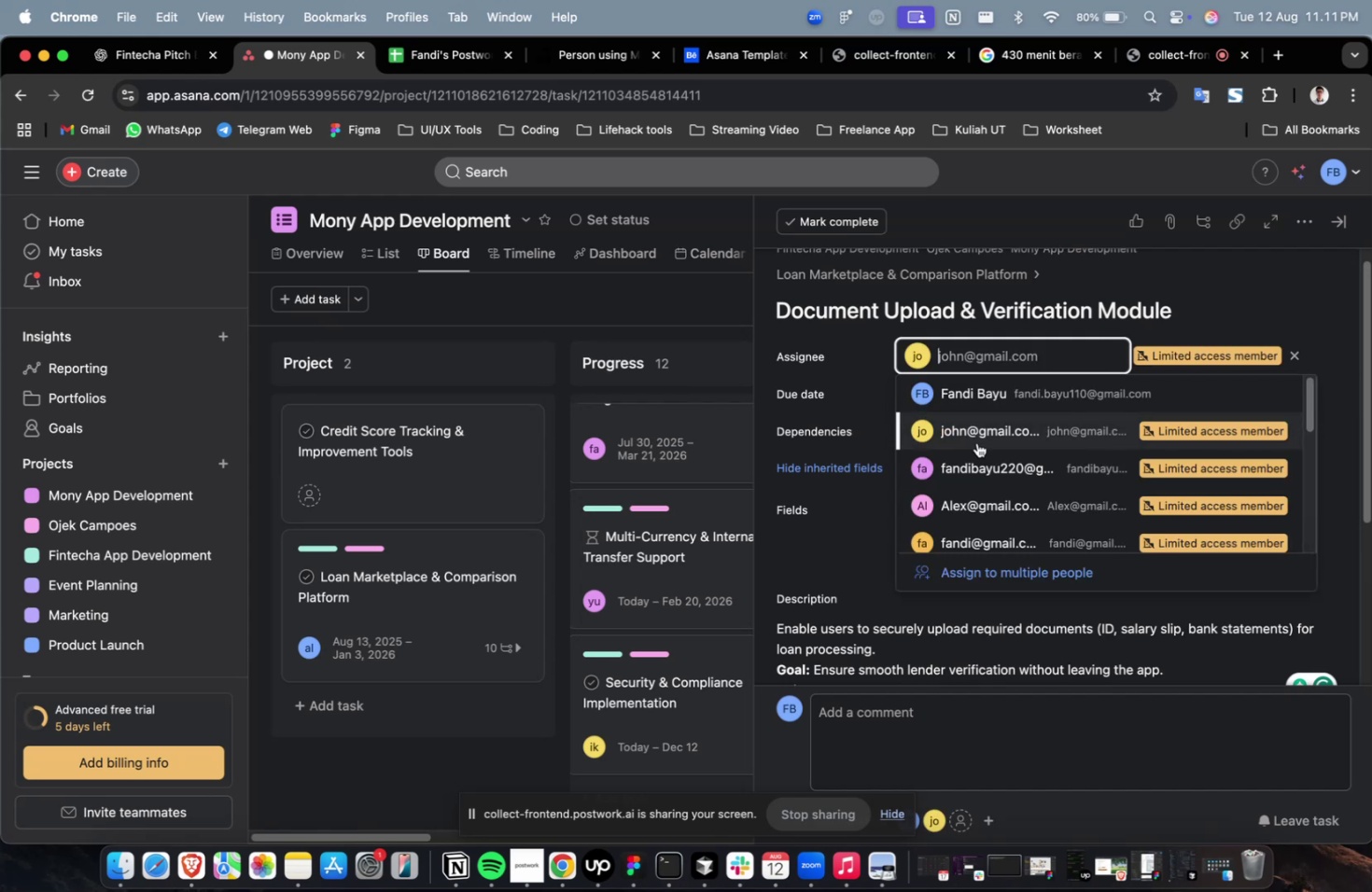 
scroll: coordinate [976, 448], scroll_direction: down, amount: 4.0
 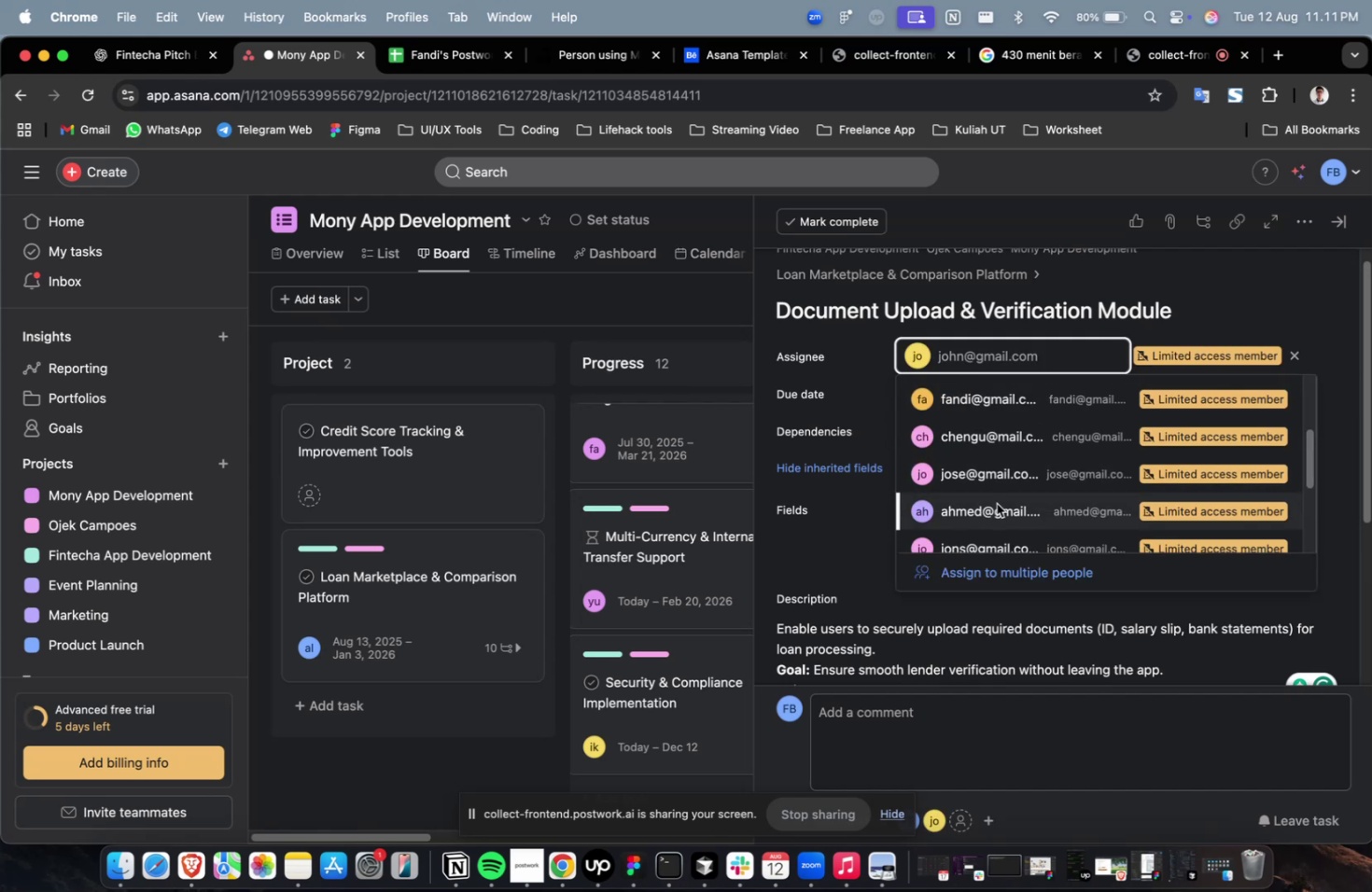 
left_click([996, 503])
 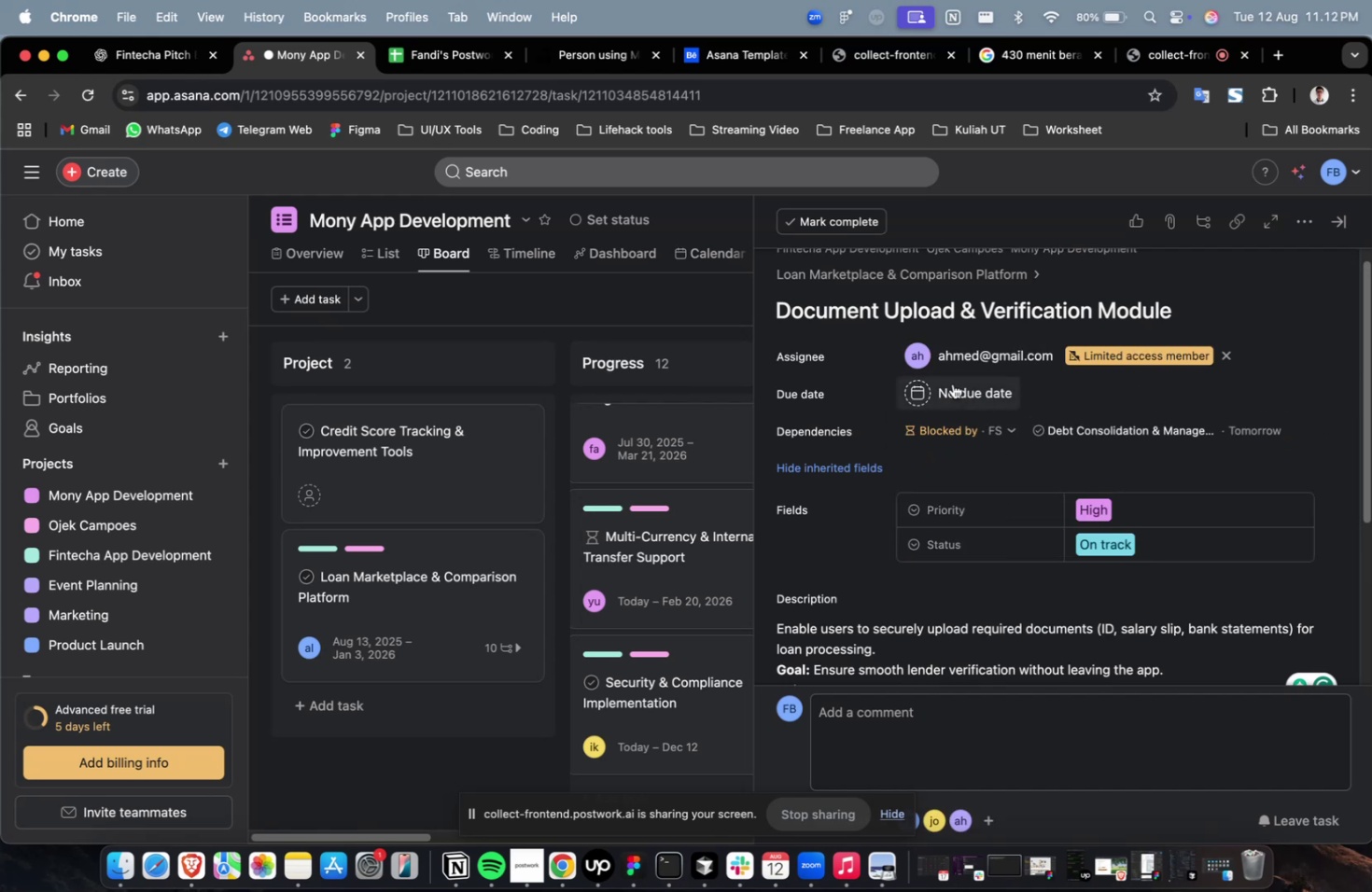 
double_click([952, 383])
 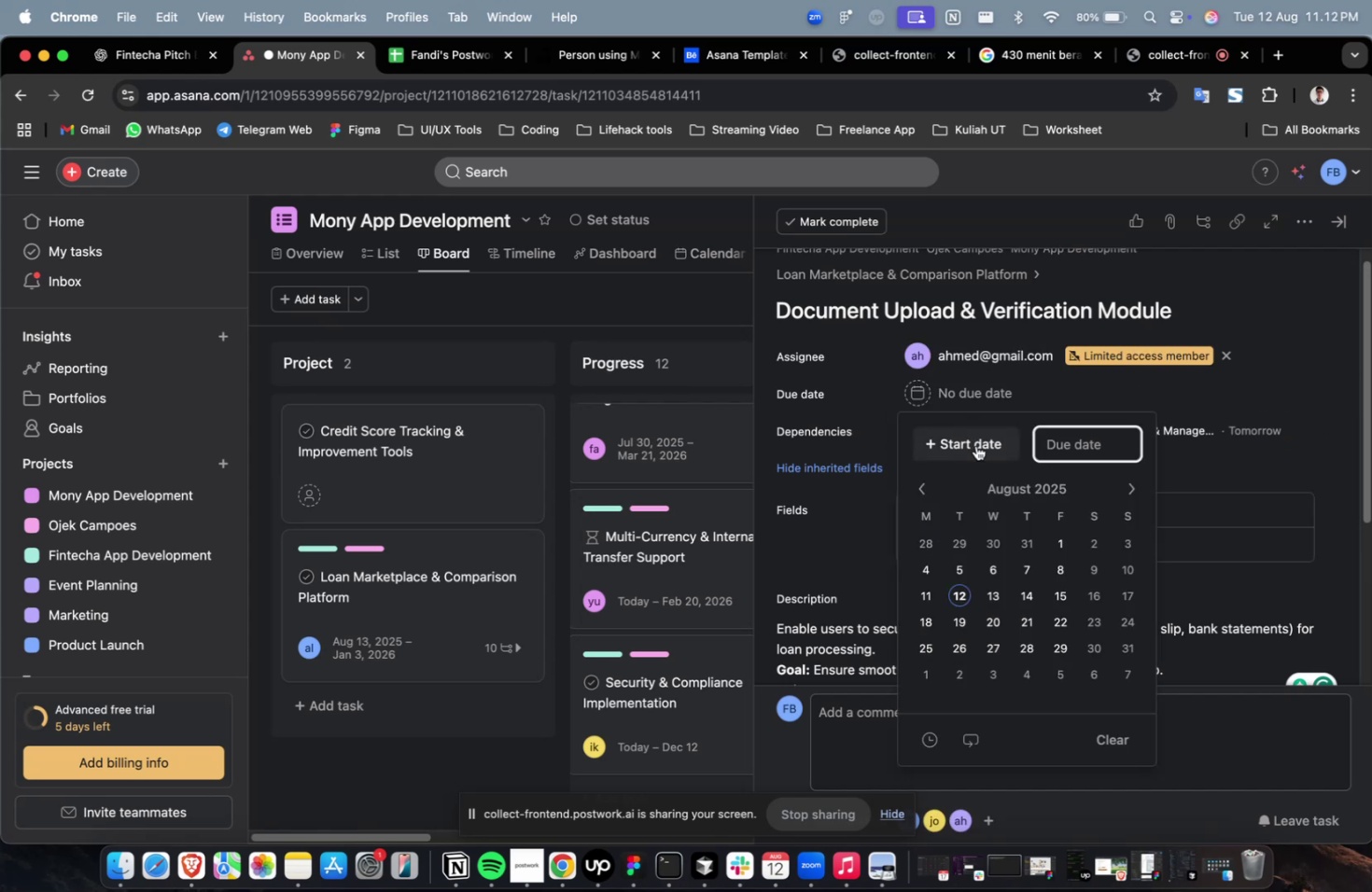 
left_click([974, 445])
 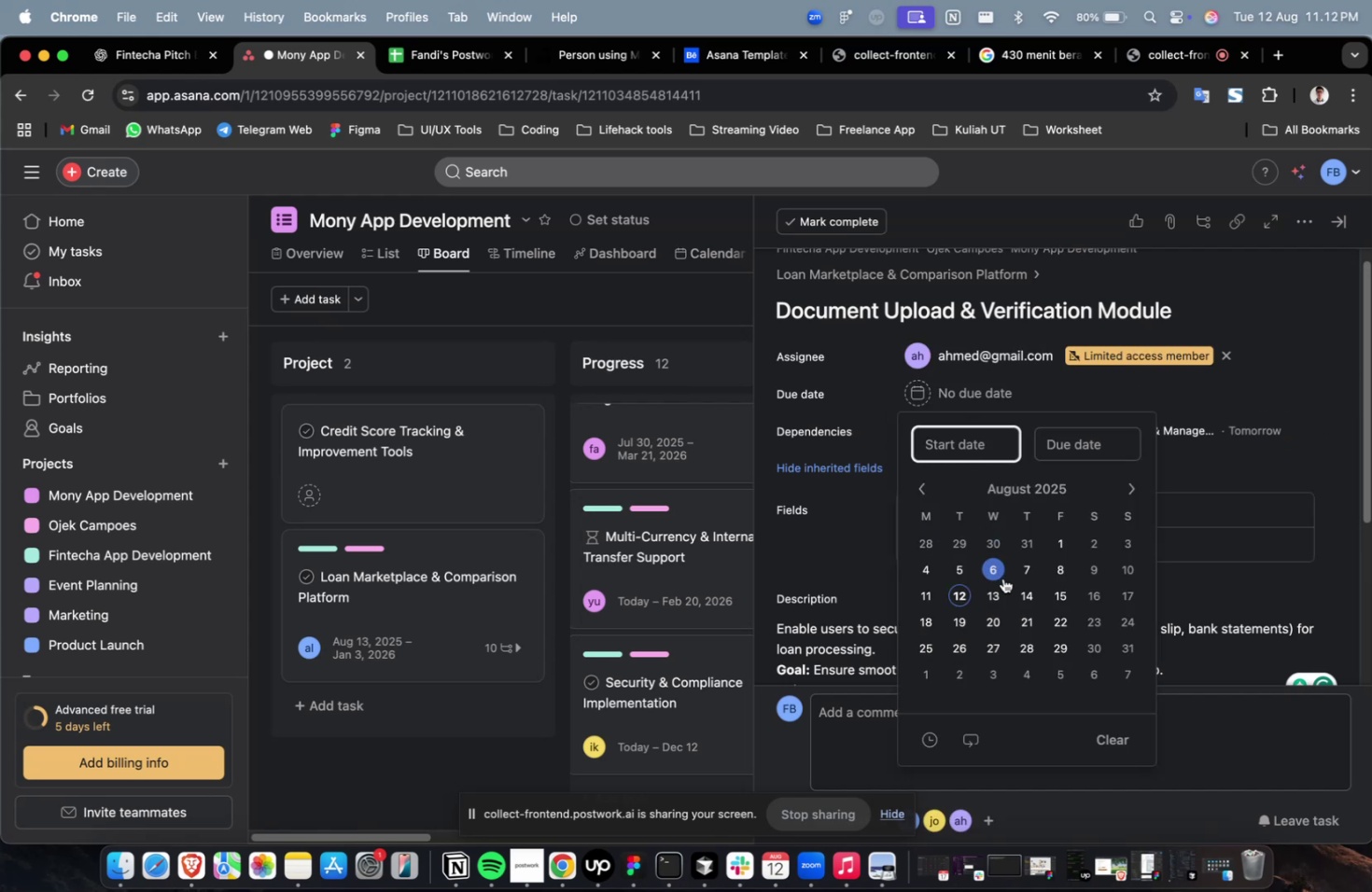 
left_click([1003, 580])
 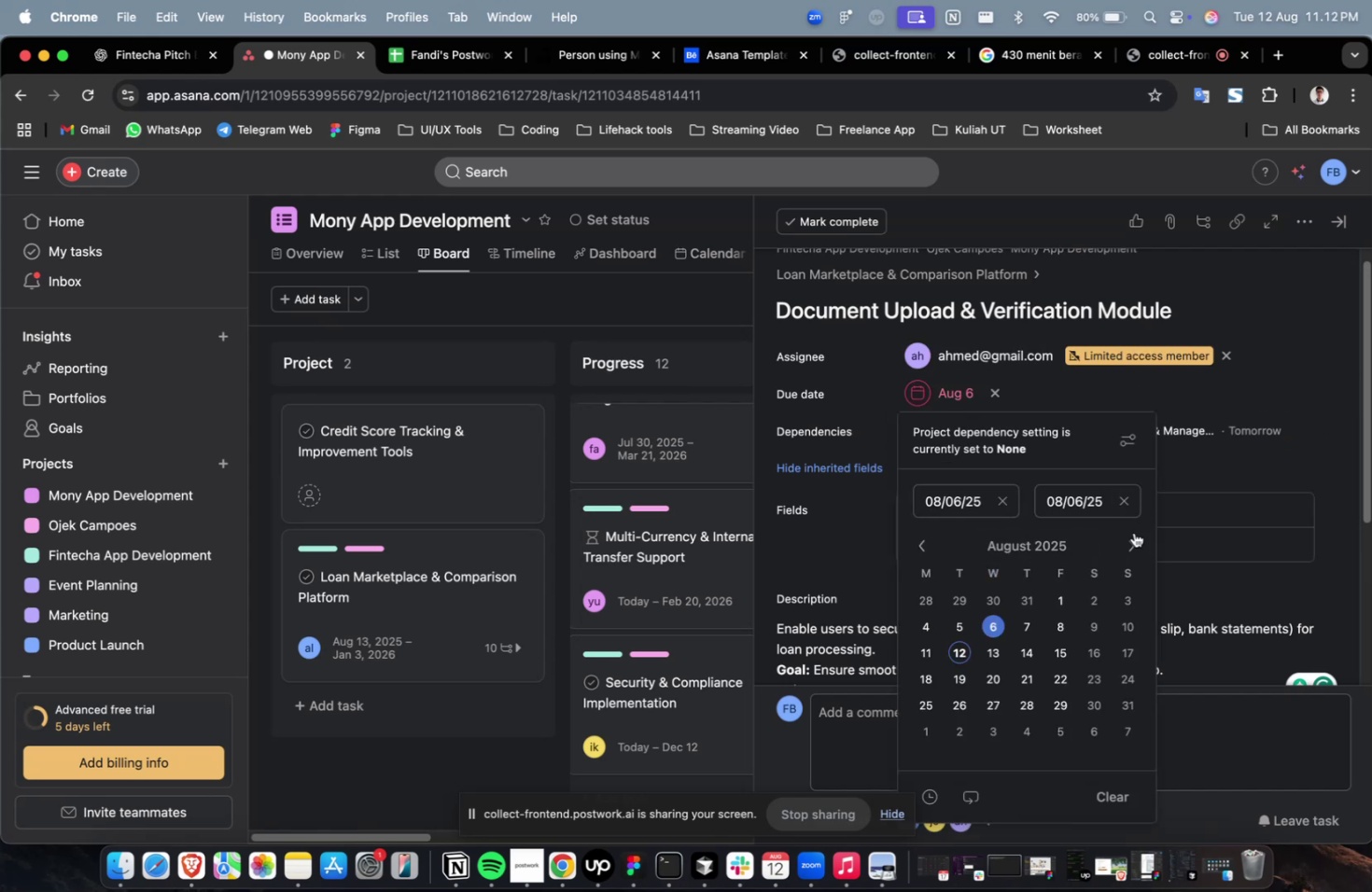 
left_click([1130, 540])
 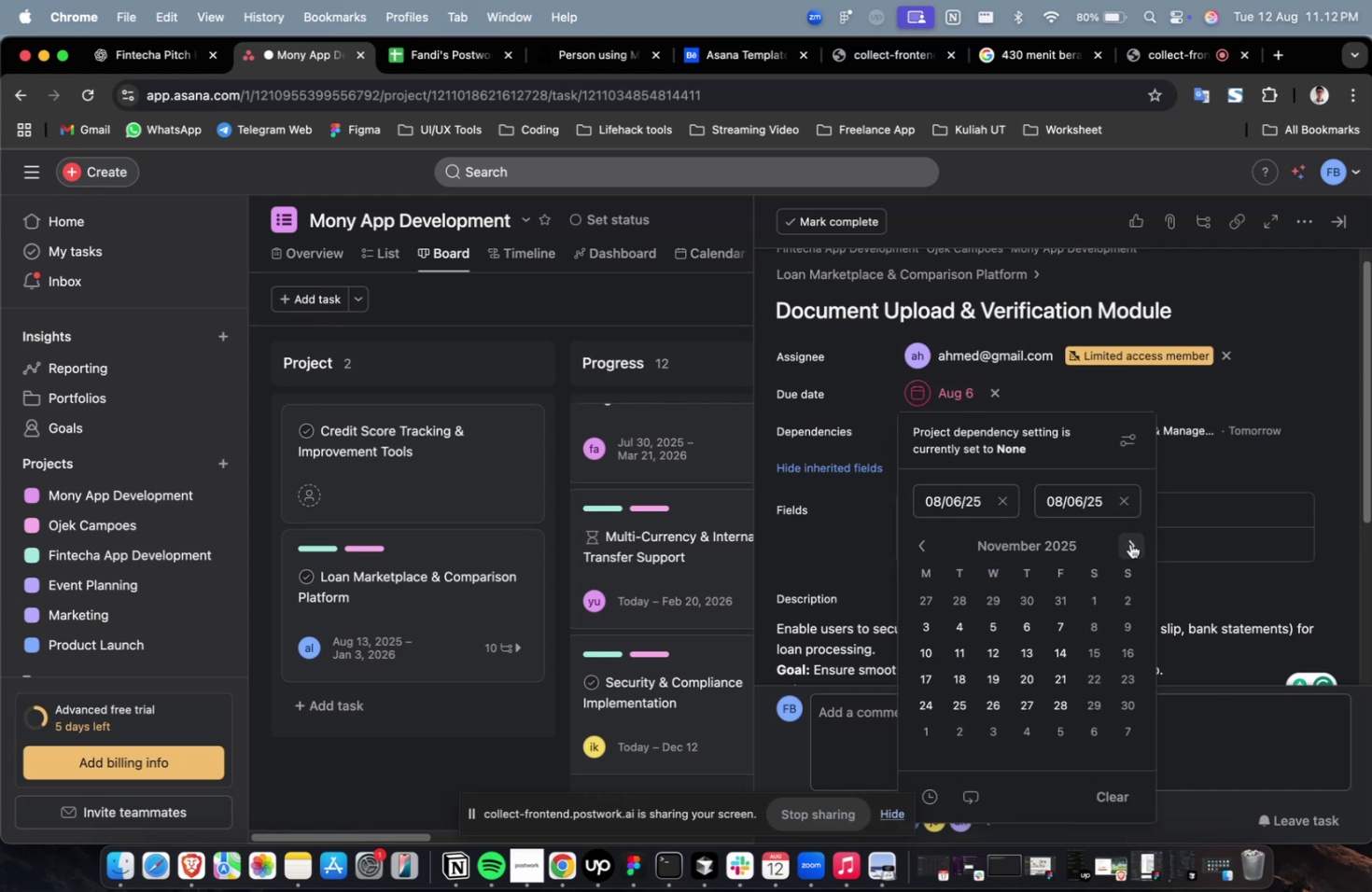 
triple_click([1129, 543])
 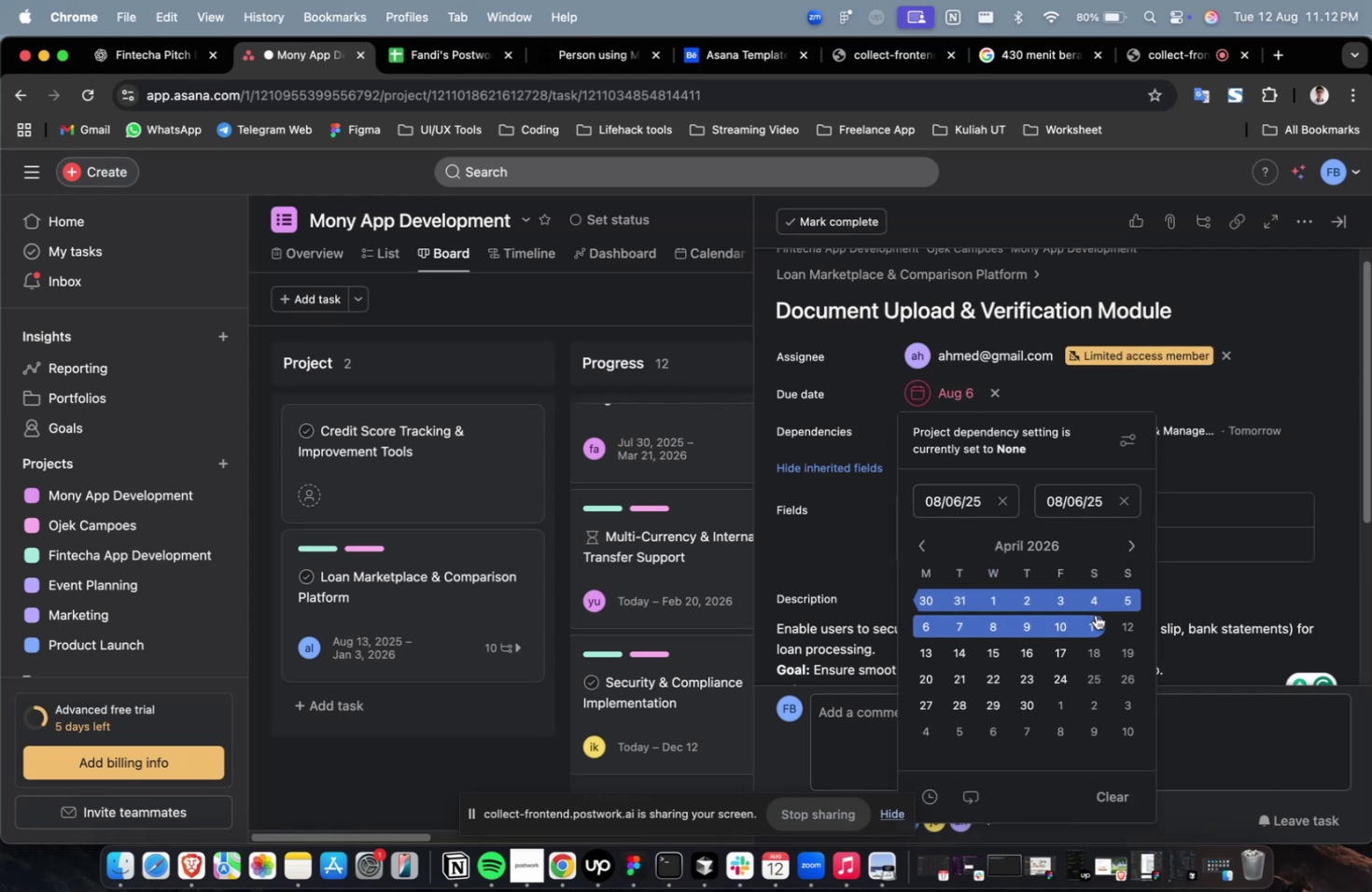 
left_click([1074, 658])
 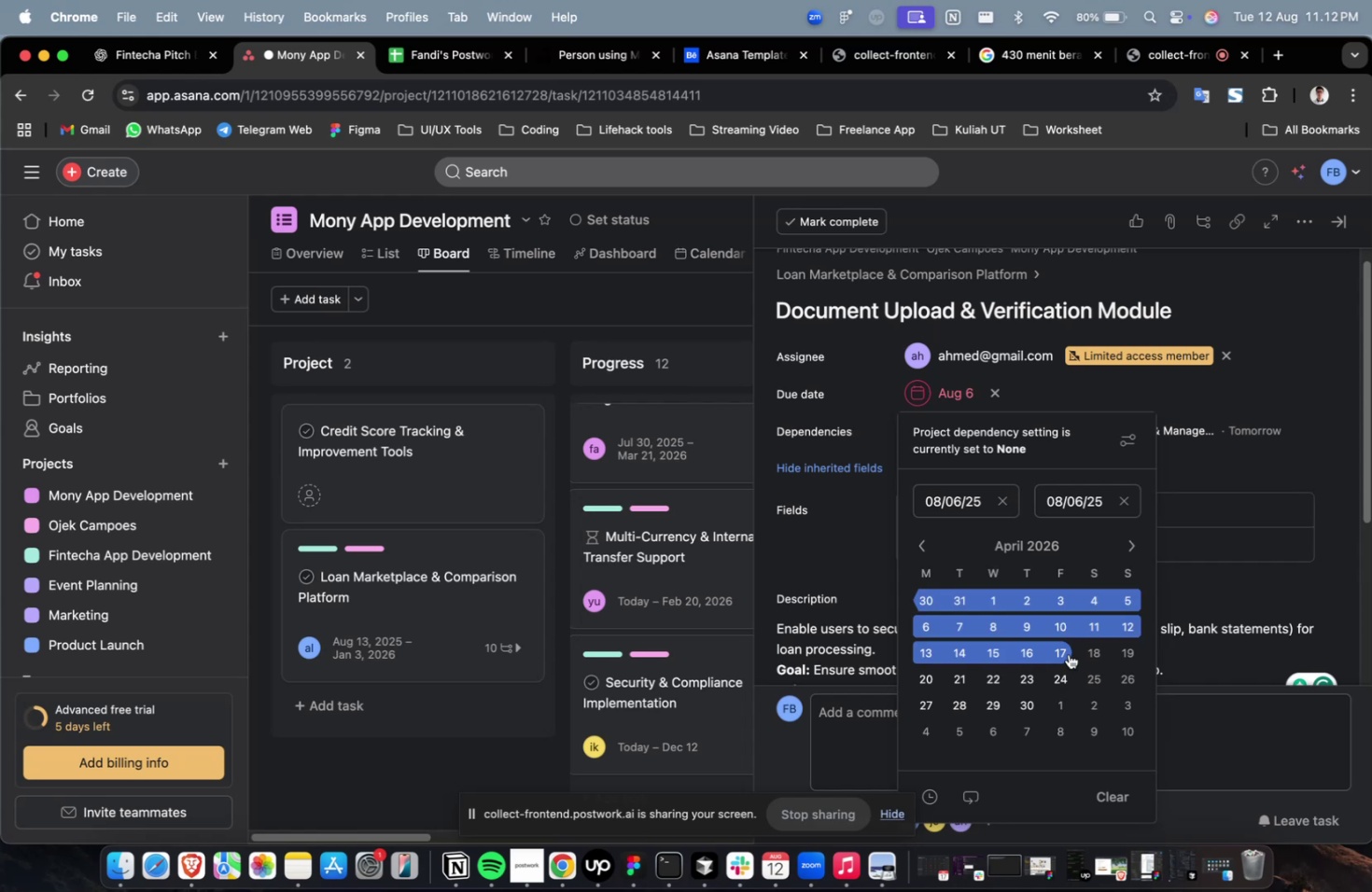 
left_click([1065, 656])
 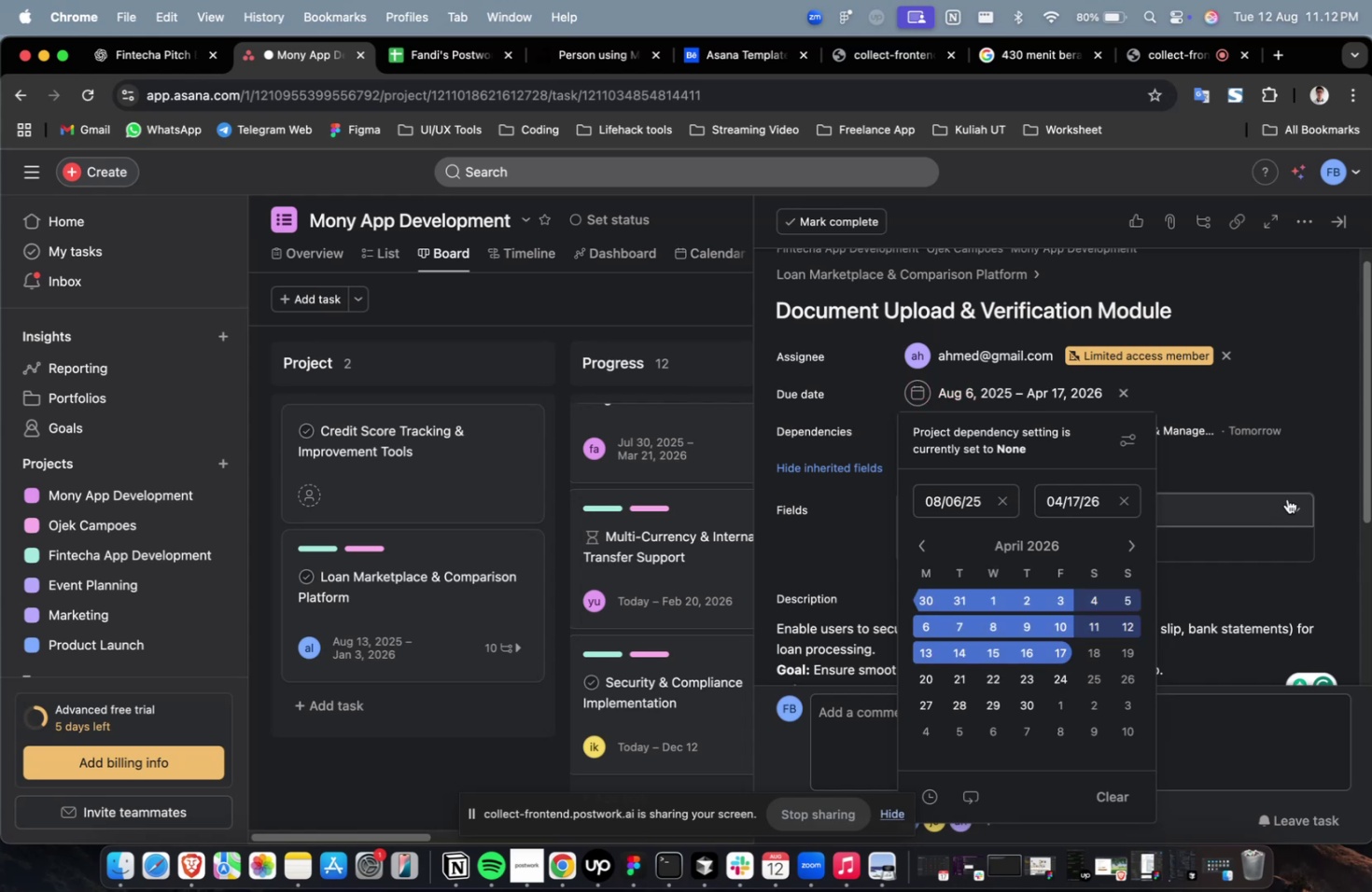 
double_click([1286, 498])
 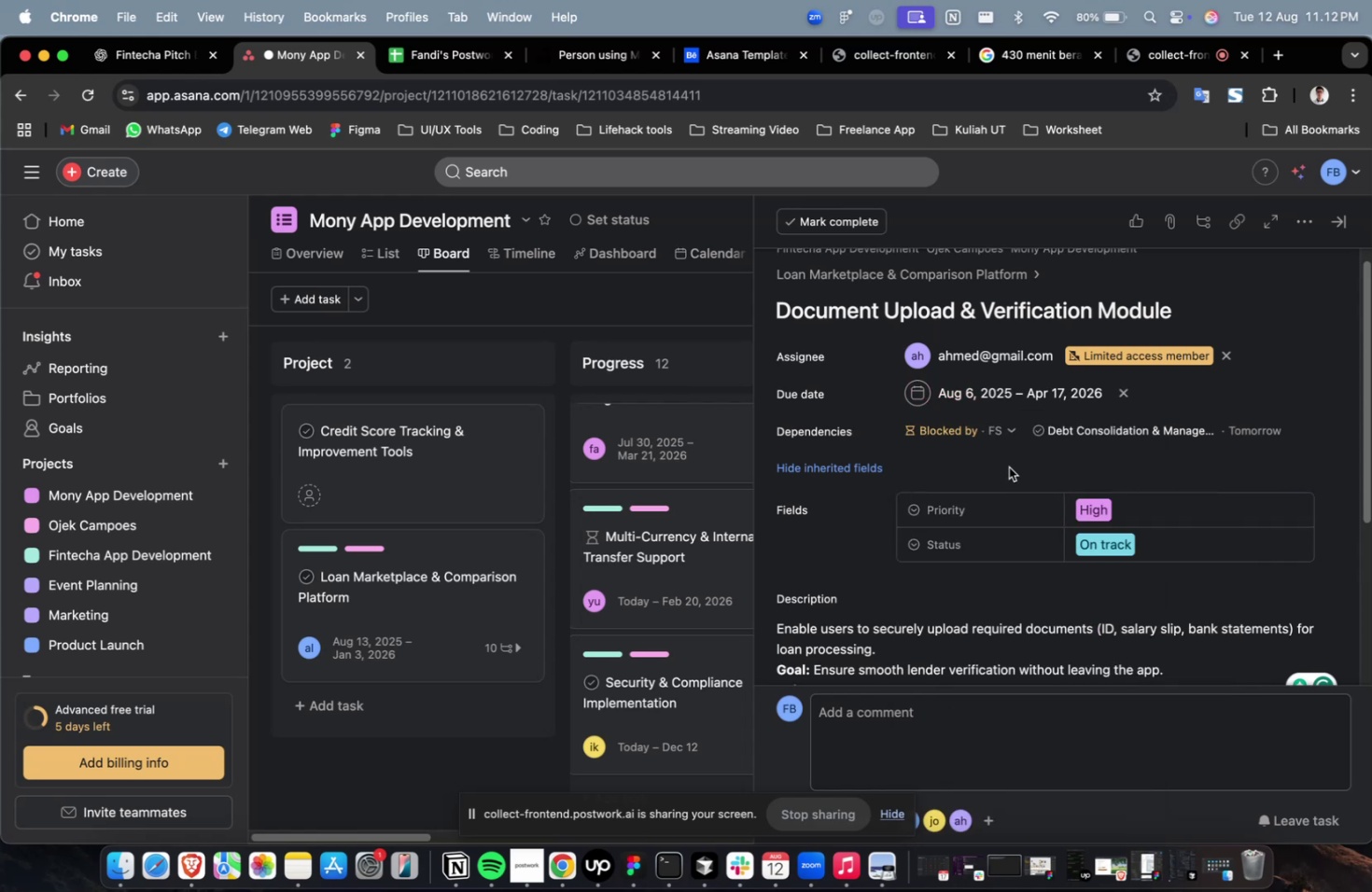 
scroll: coordinate [1008, 467], scroll_direction: down, amount: 50.0
 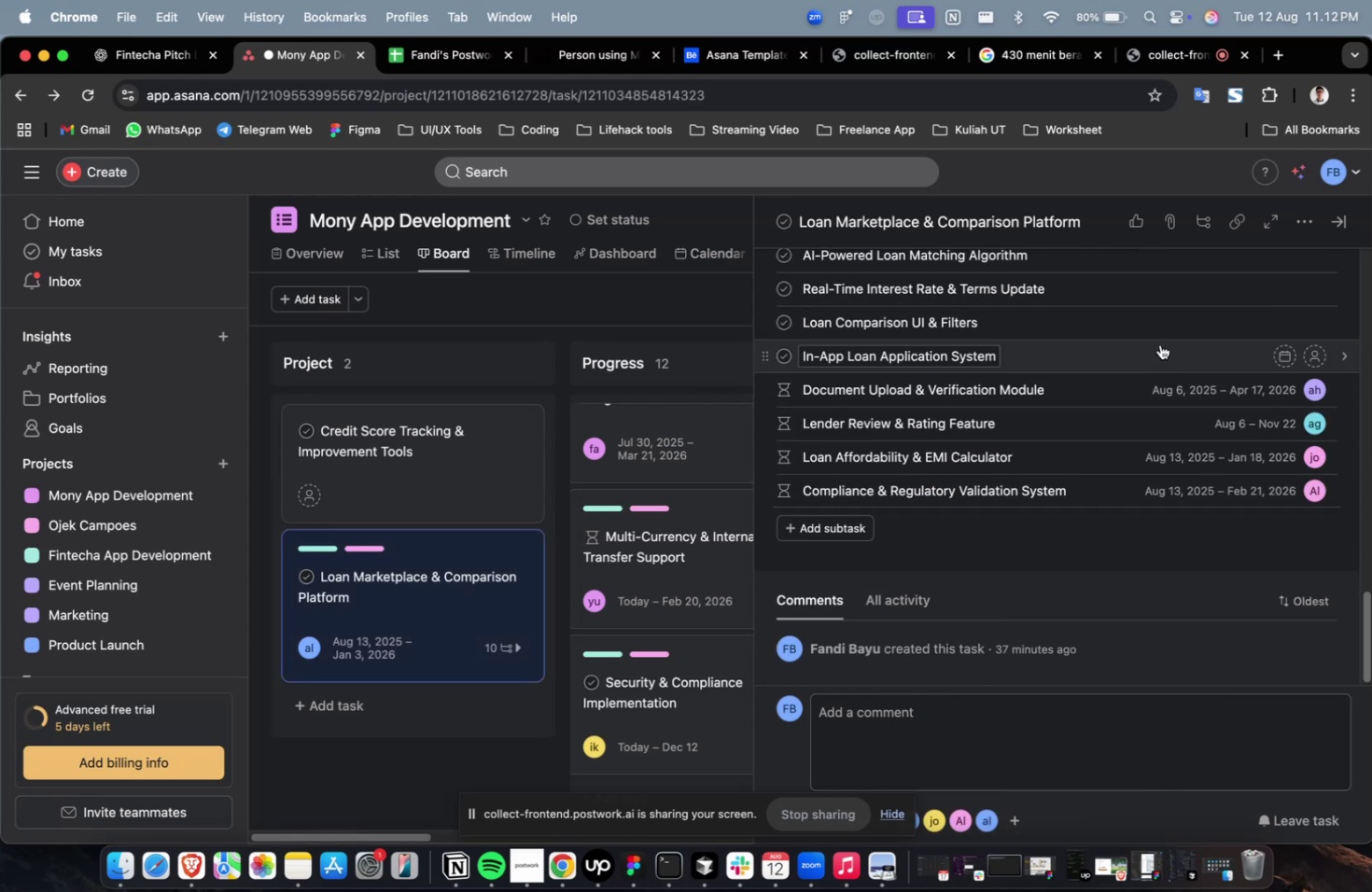 
left_click([1159, 344])
 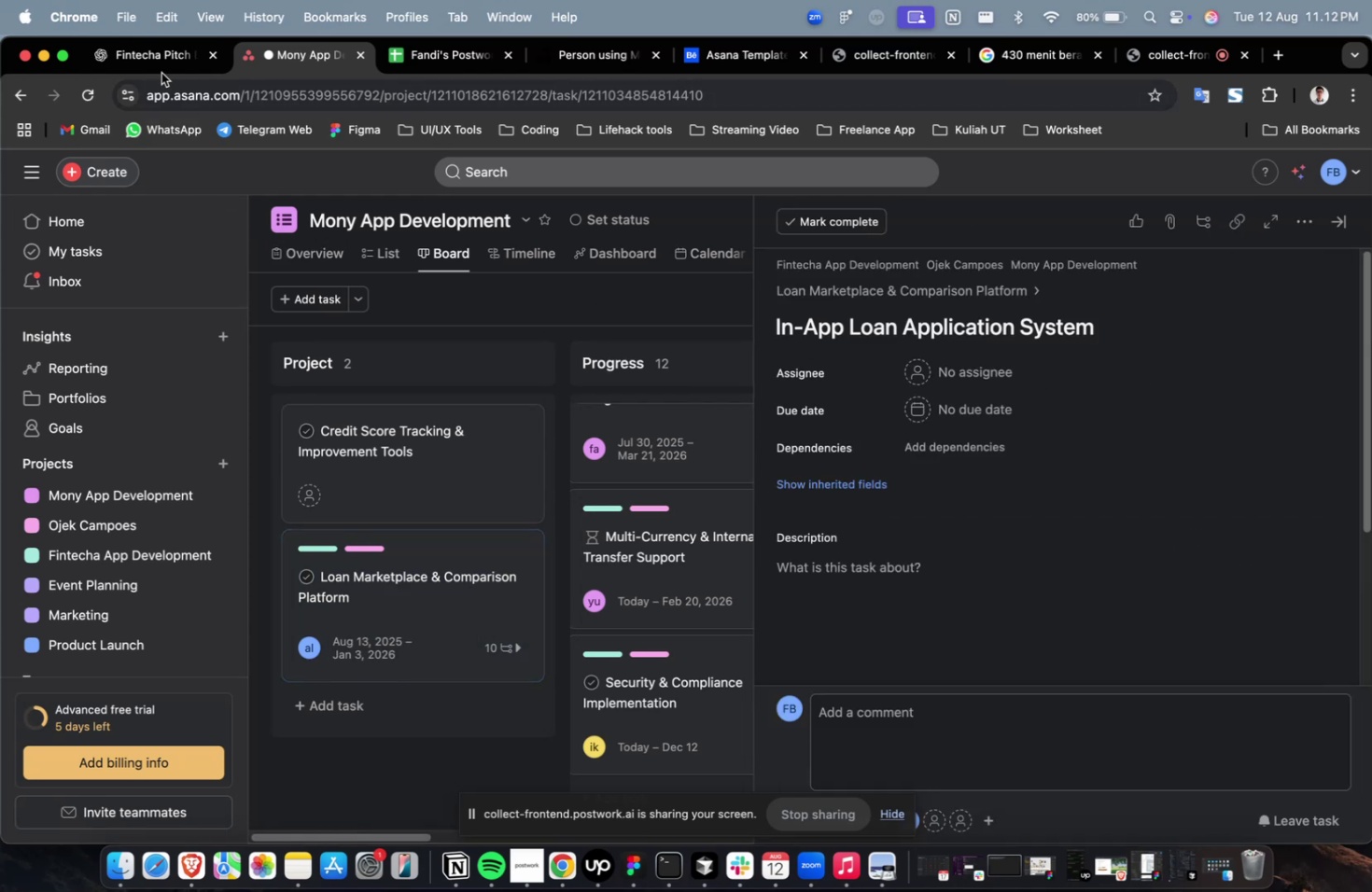 
left_click([164, 58])
 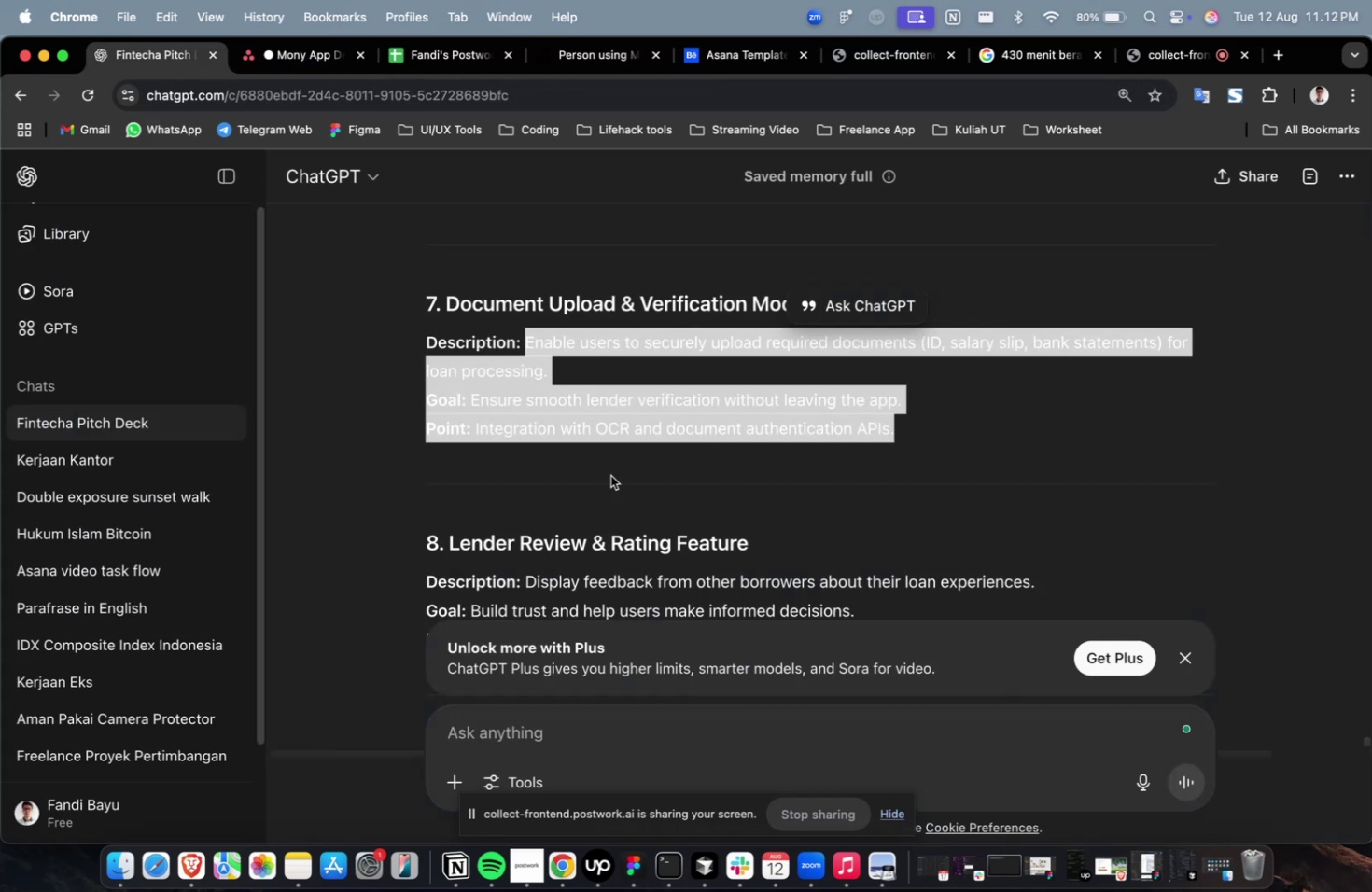 
scroll: coordinate [616, 478], scroll_direction: up, amount: 8.0
 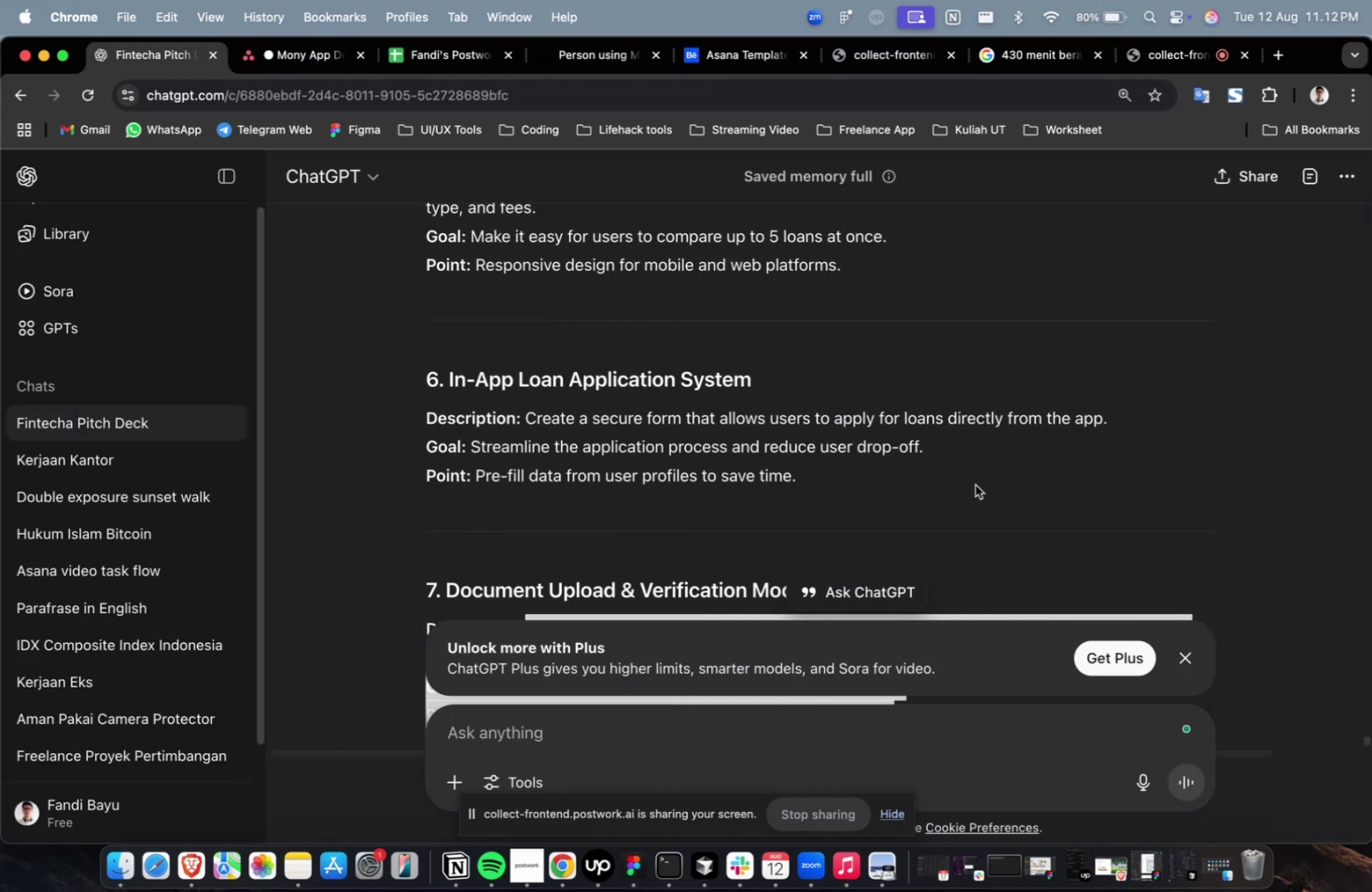 
left_click_drag(start_coordinate=[966, 483], to_coordinate=[527, 423])
 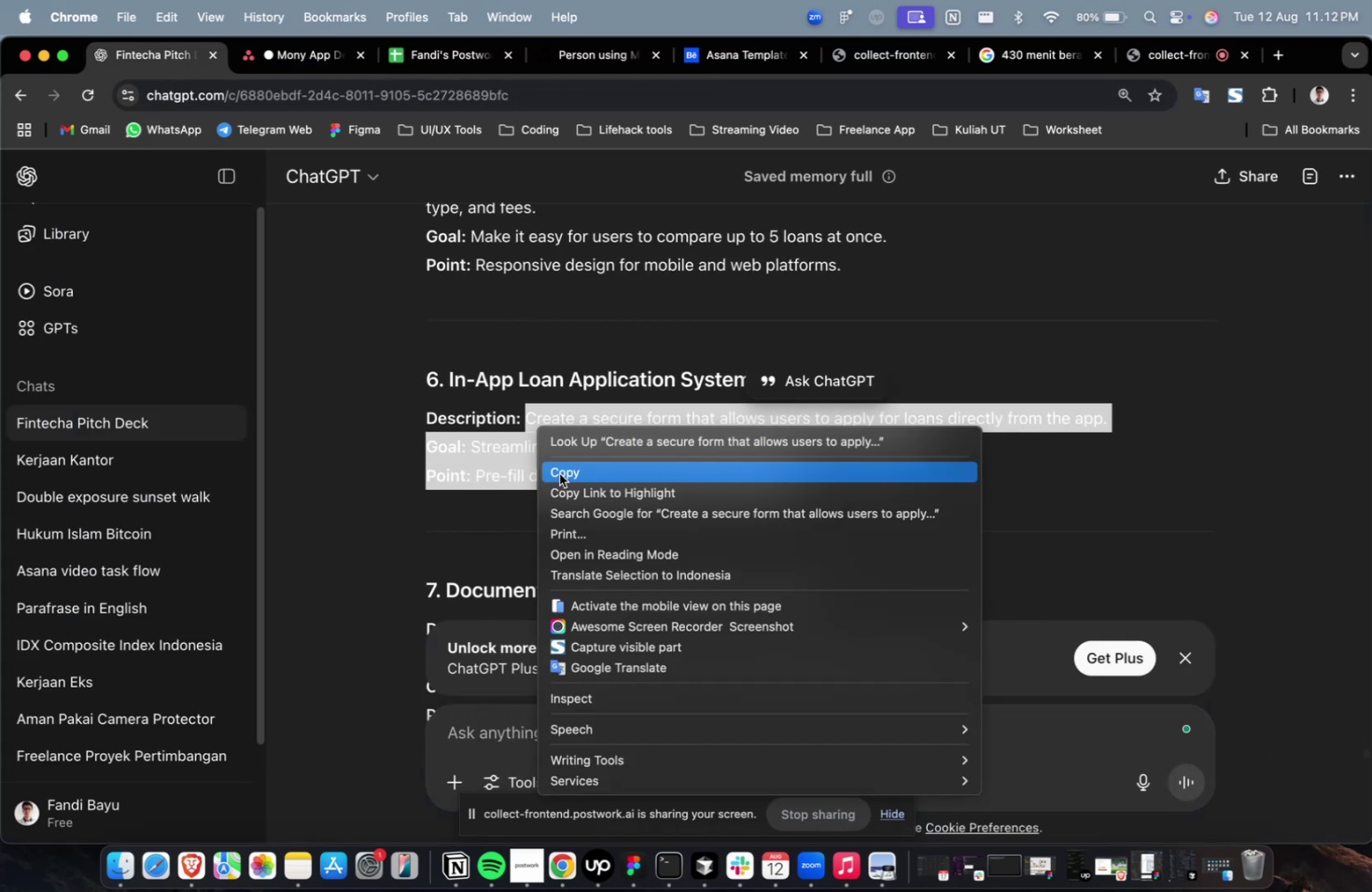 
left_click([559, 475])
 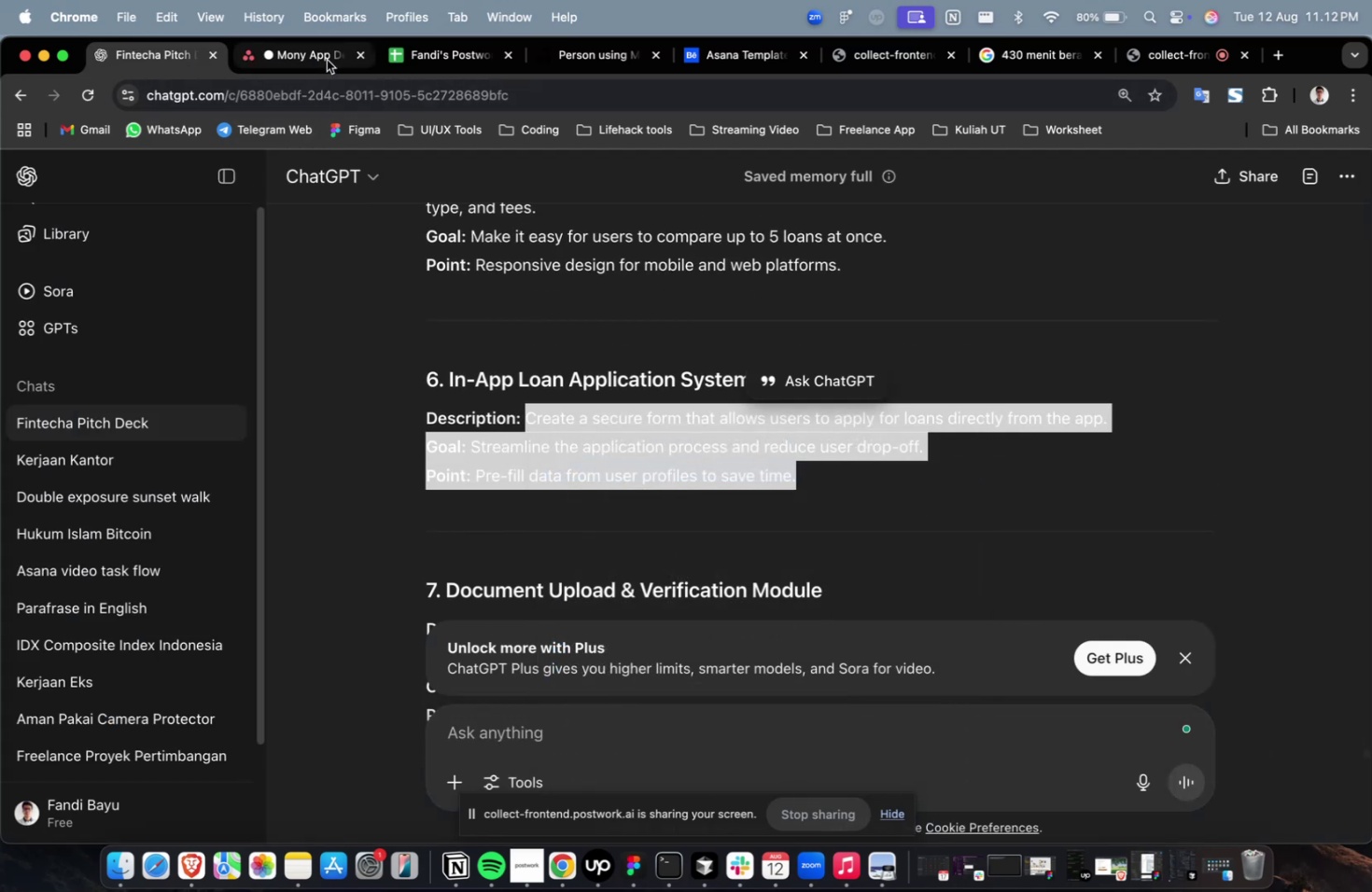 
left_click([329, 58])
 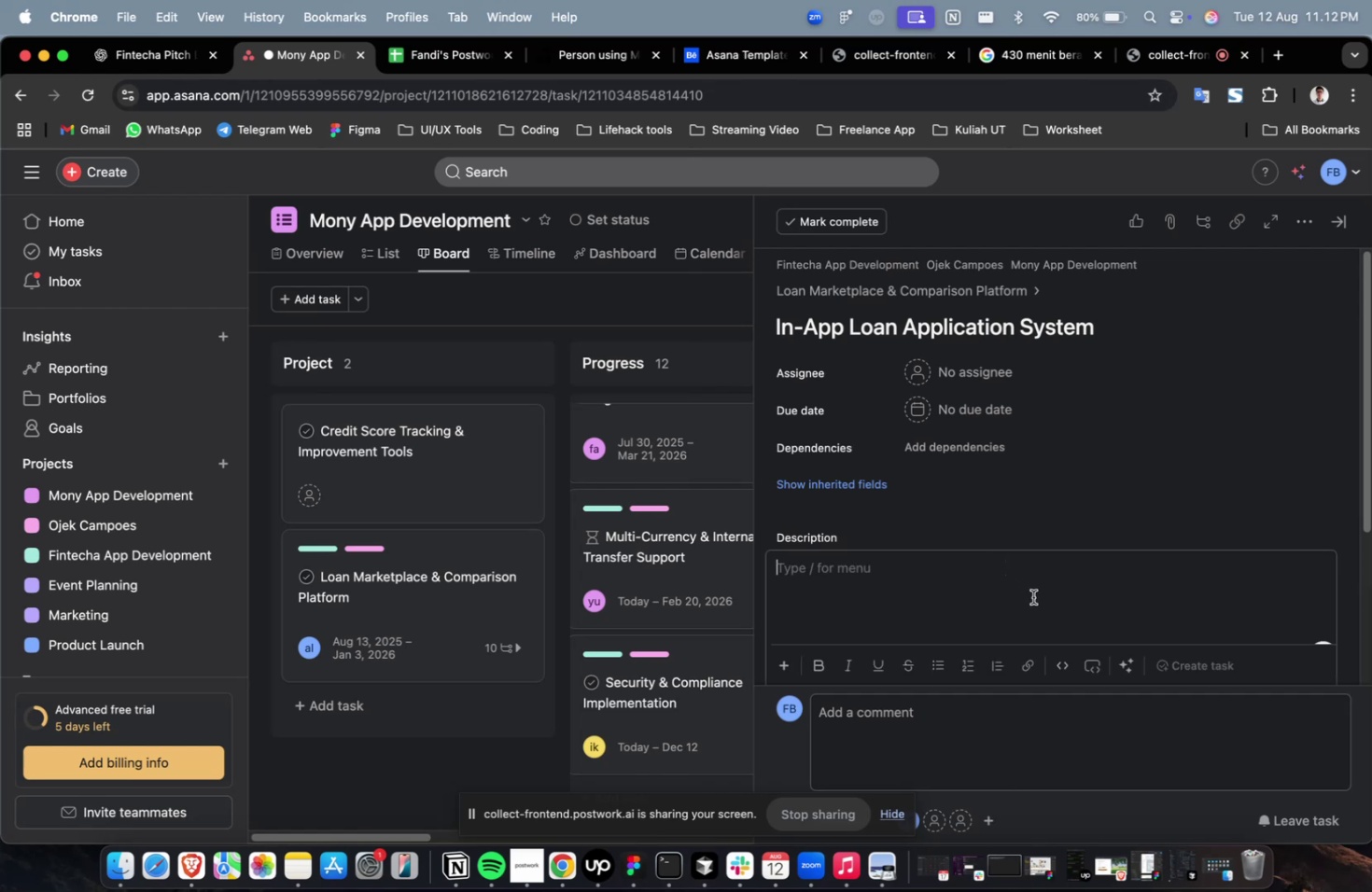 
right_click([964, 578])
 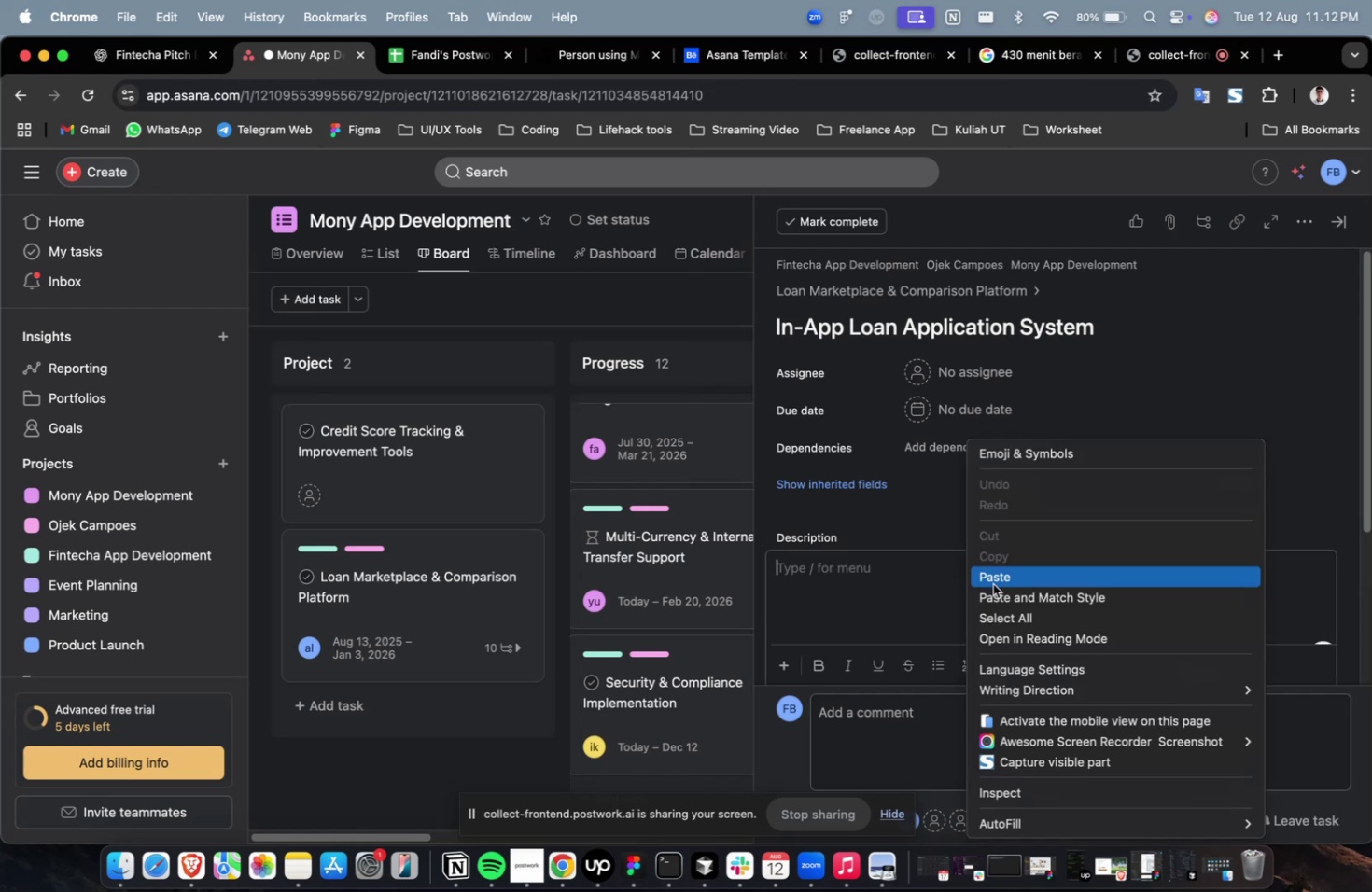 
left_click([992, 583])
 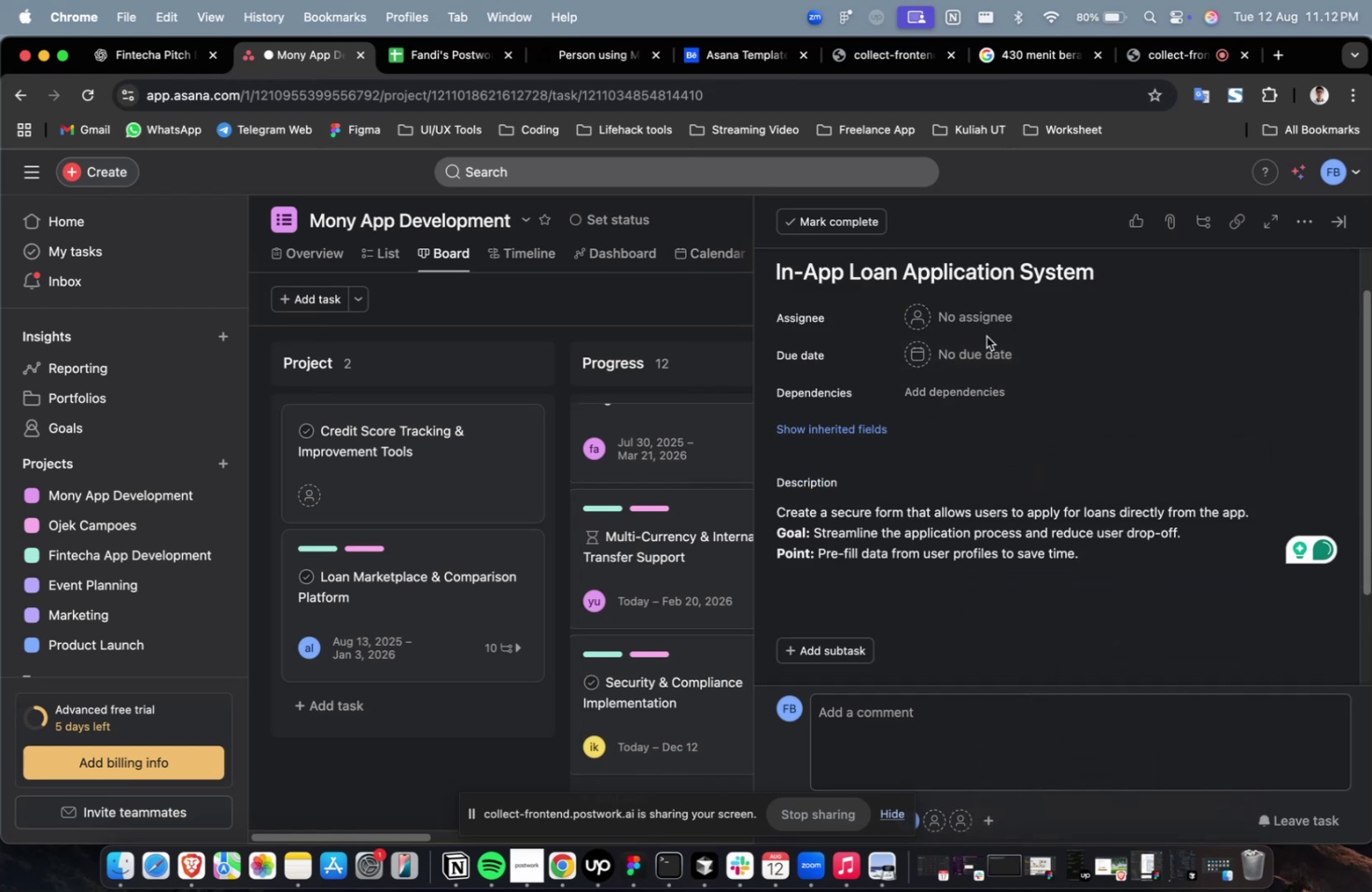 
double_click([988, 319])
 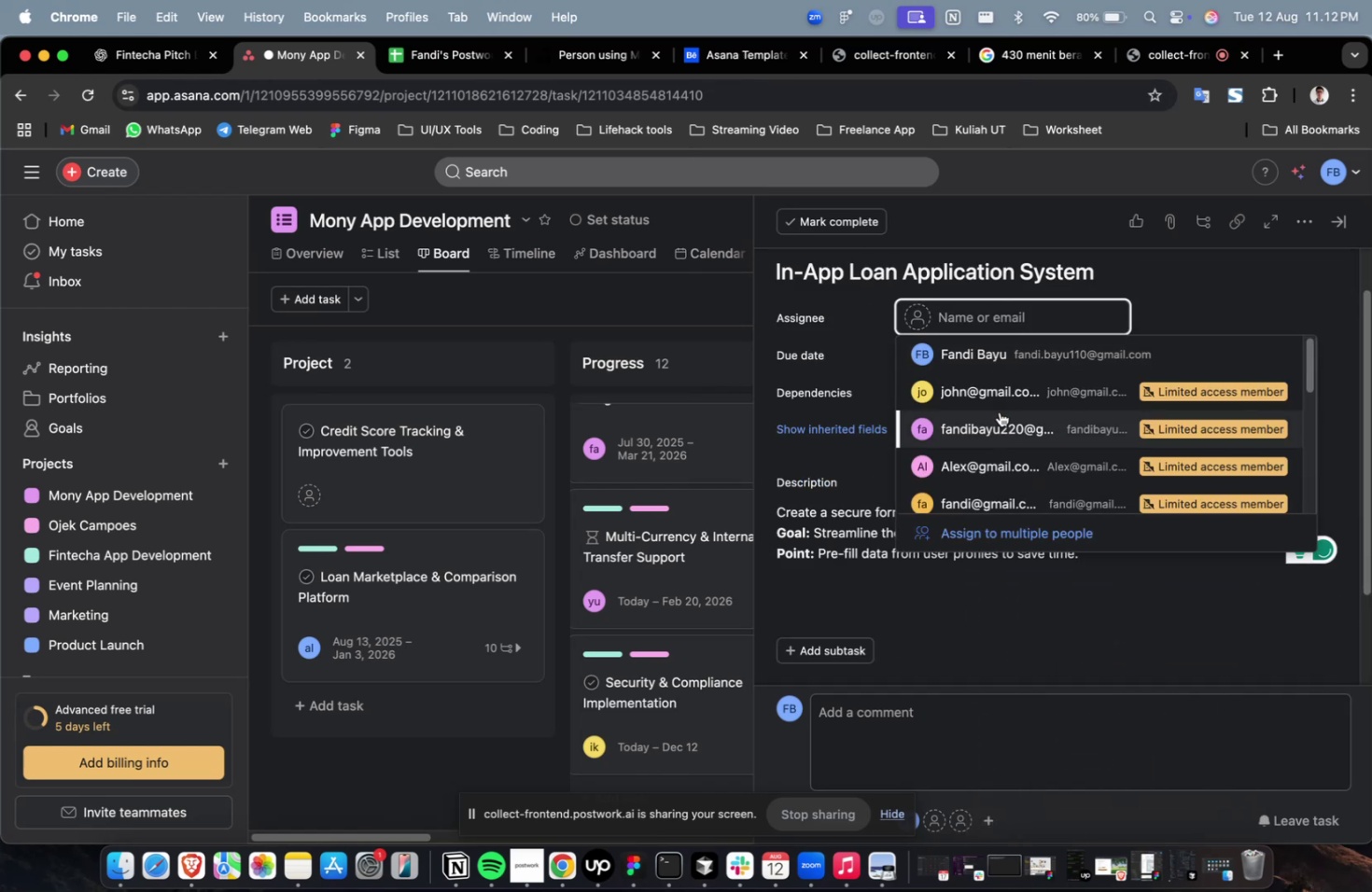 
triple_click([999, 411])
 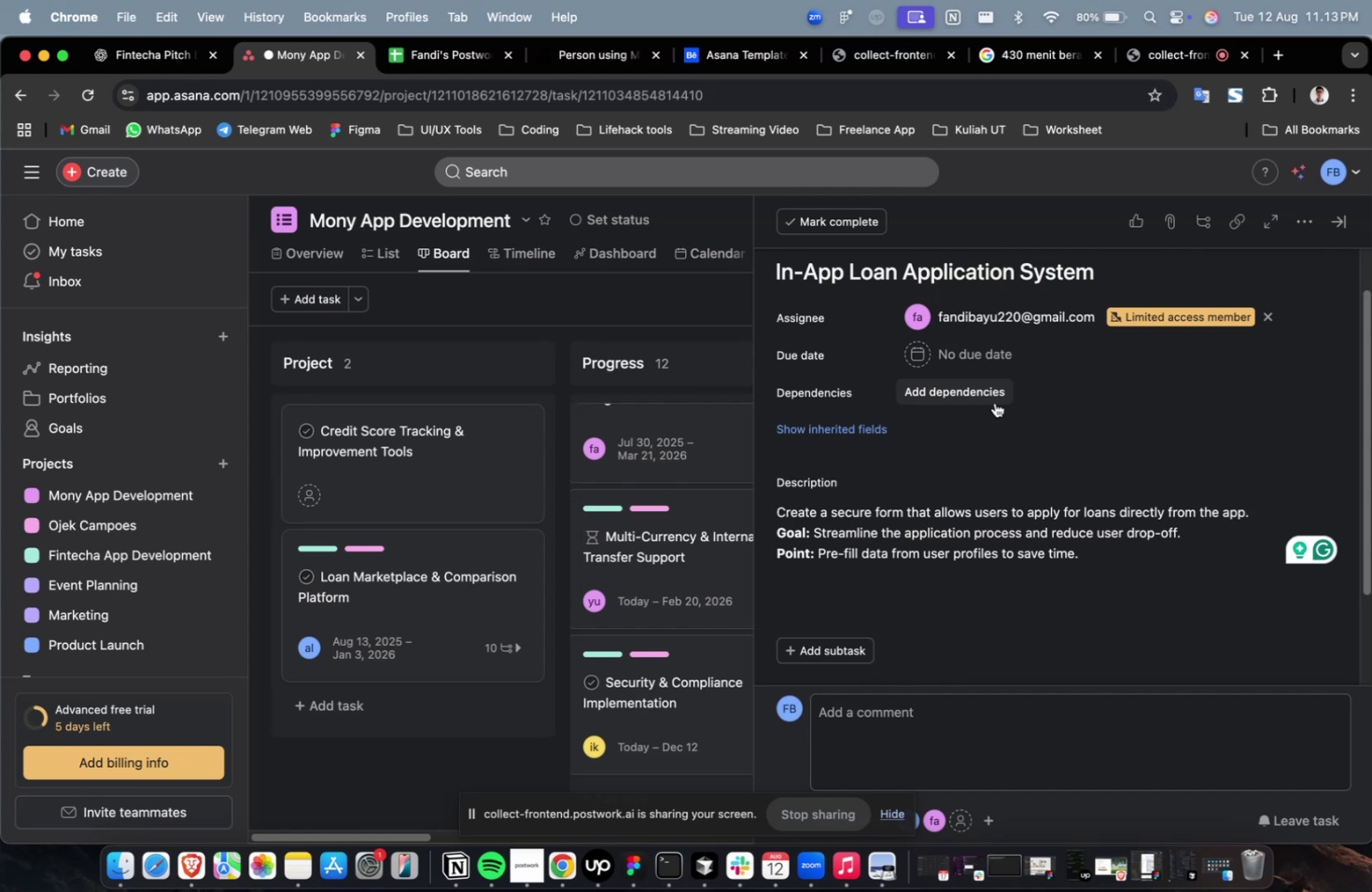 
wait(78.69)
 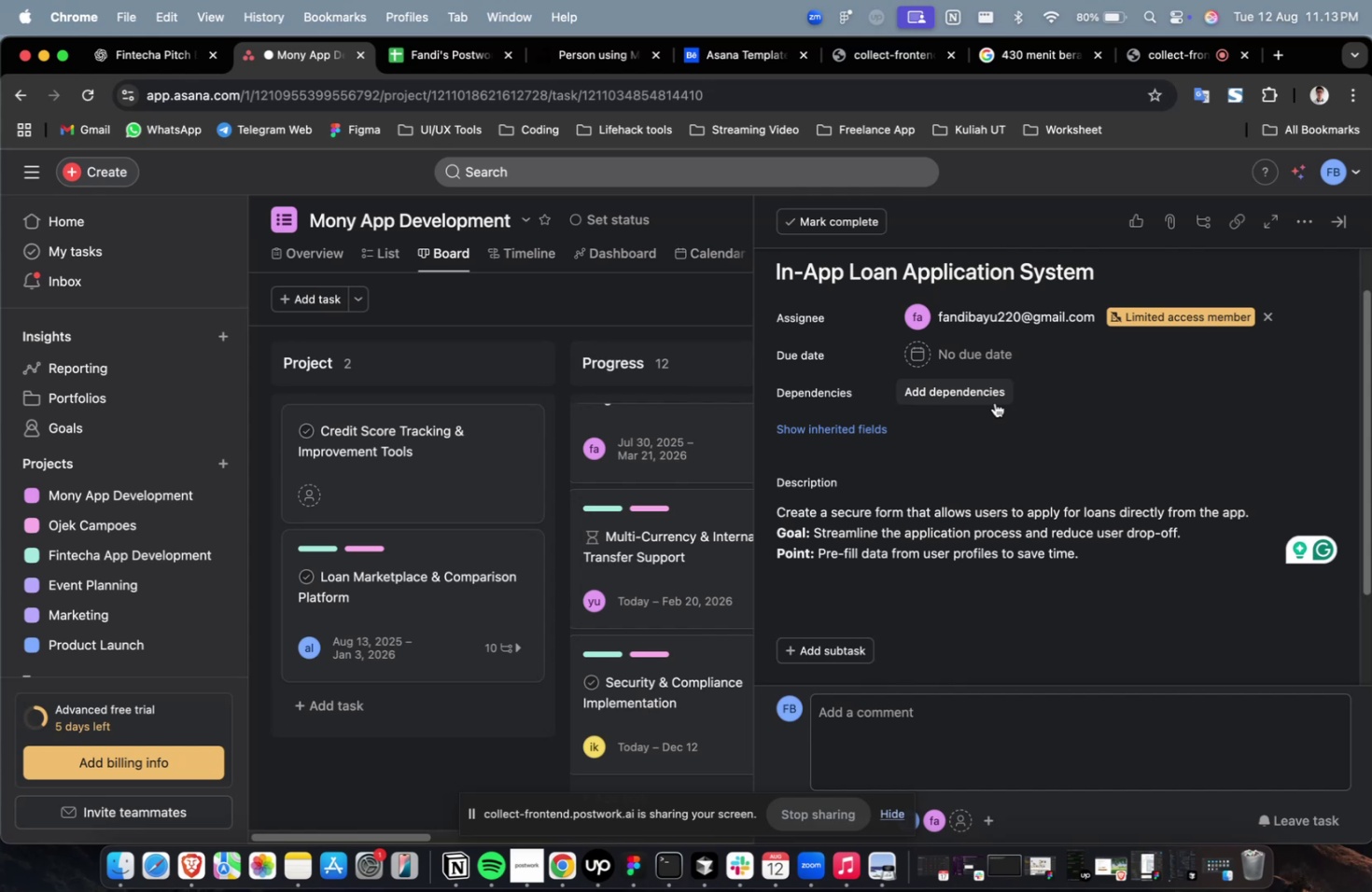 
left_click([953, 348])
 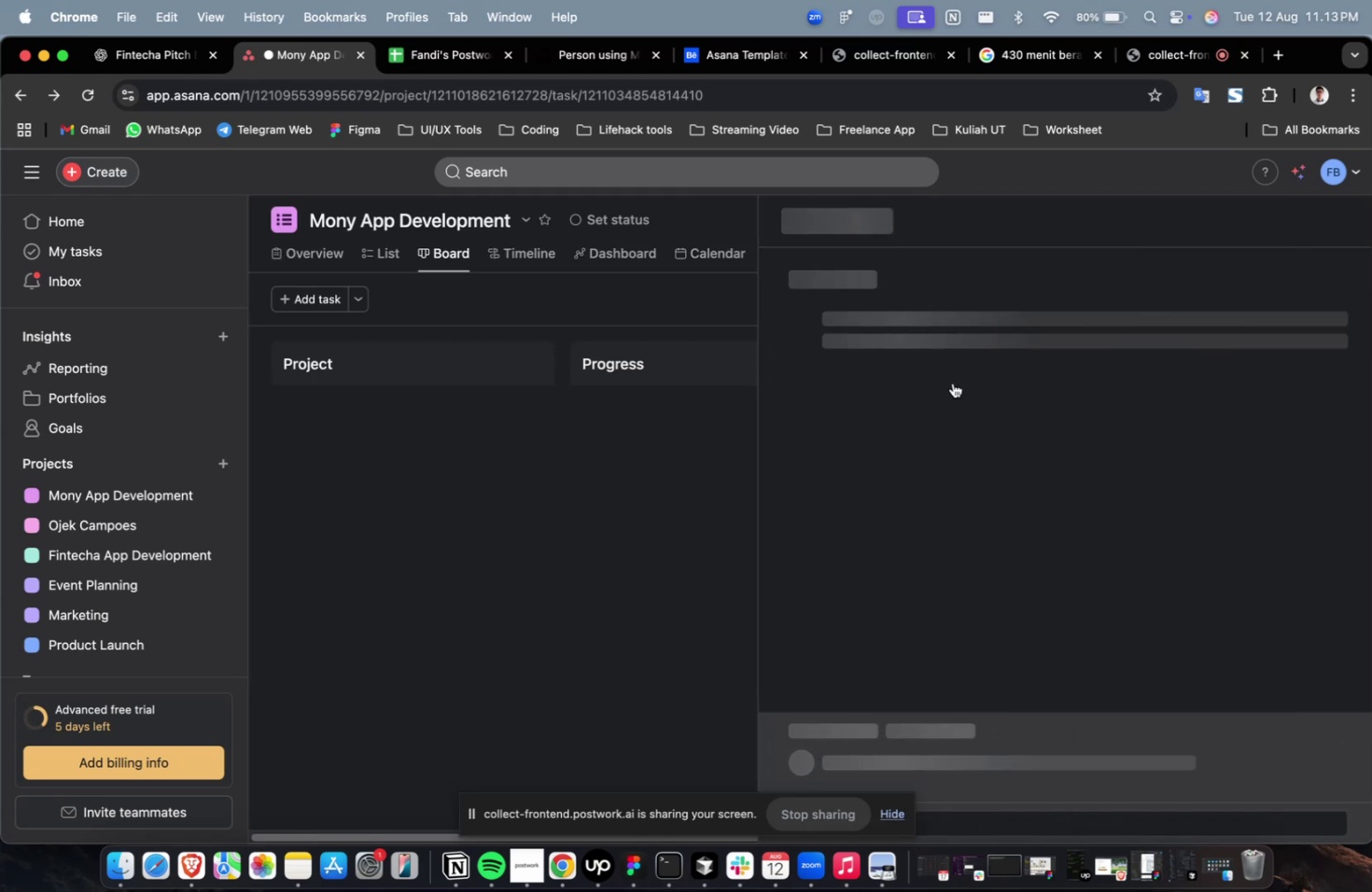 
scroll: coordinate [955, 382], scroll_direction: down, amount: 2.0
 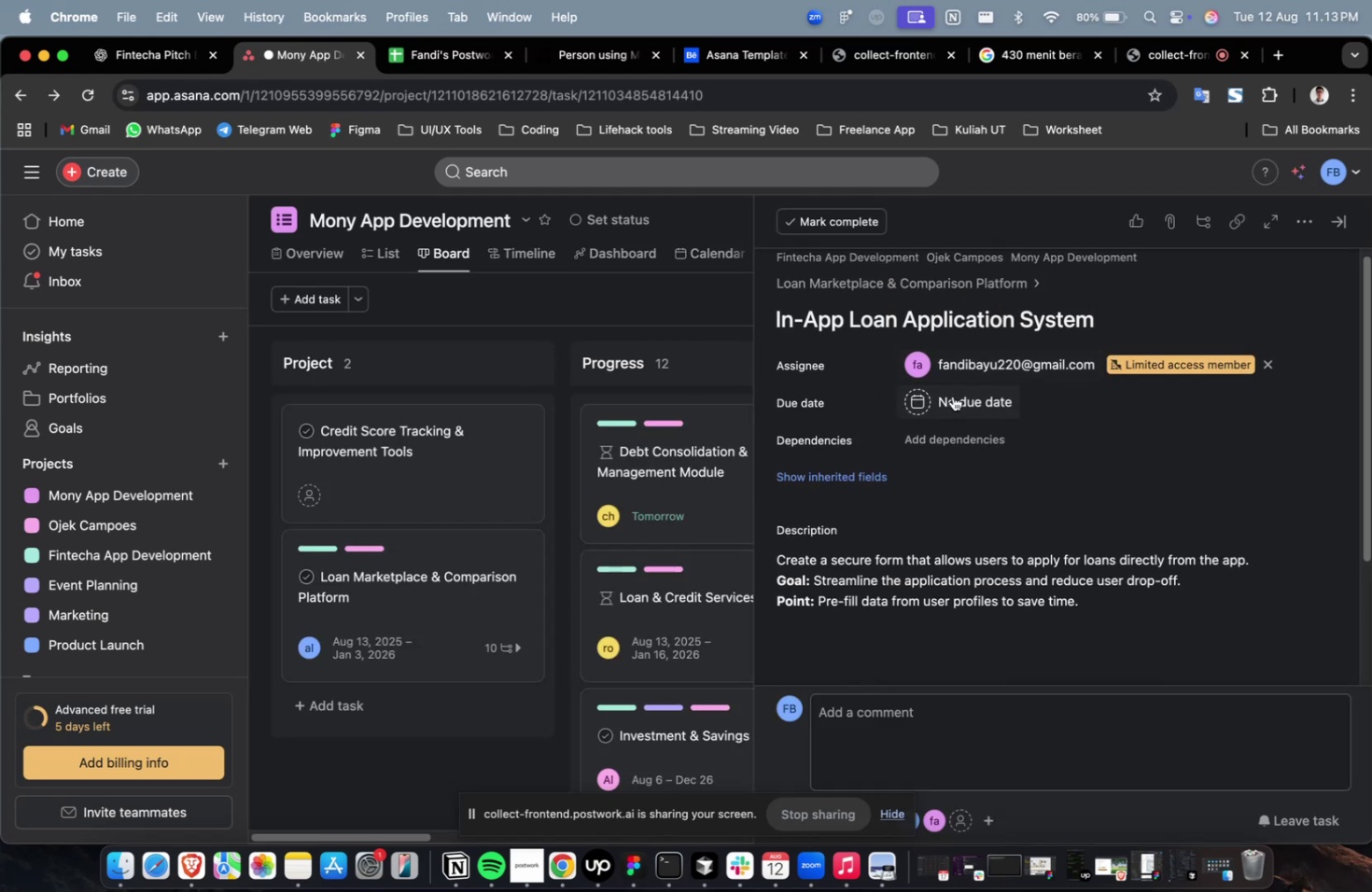 
left_click([952, 397])
 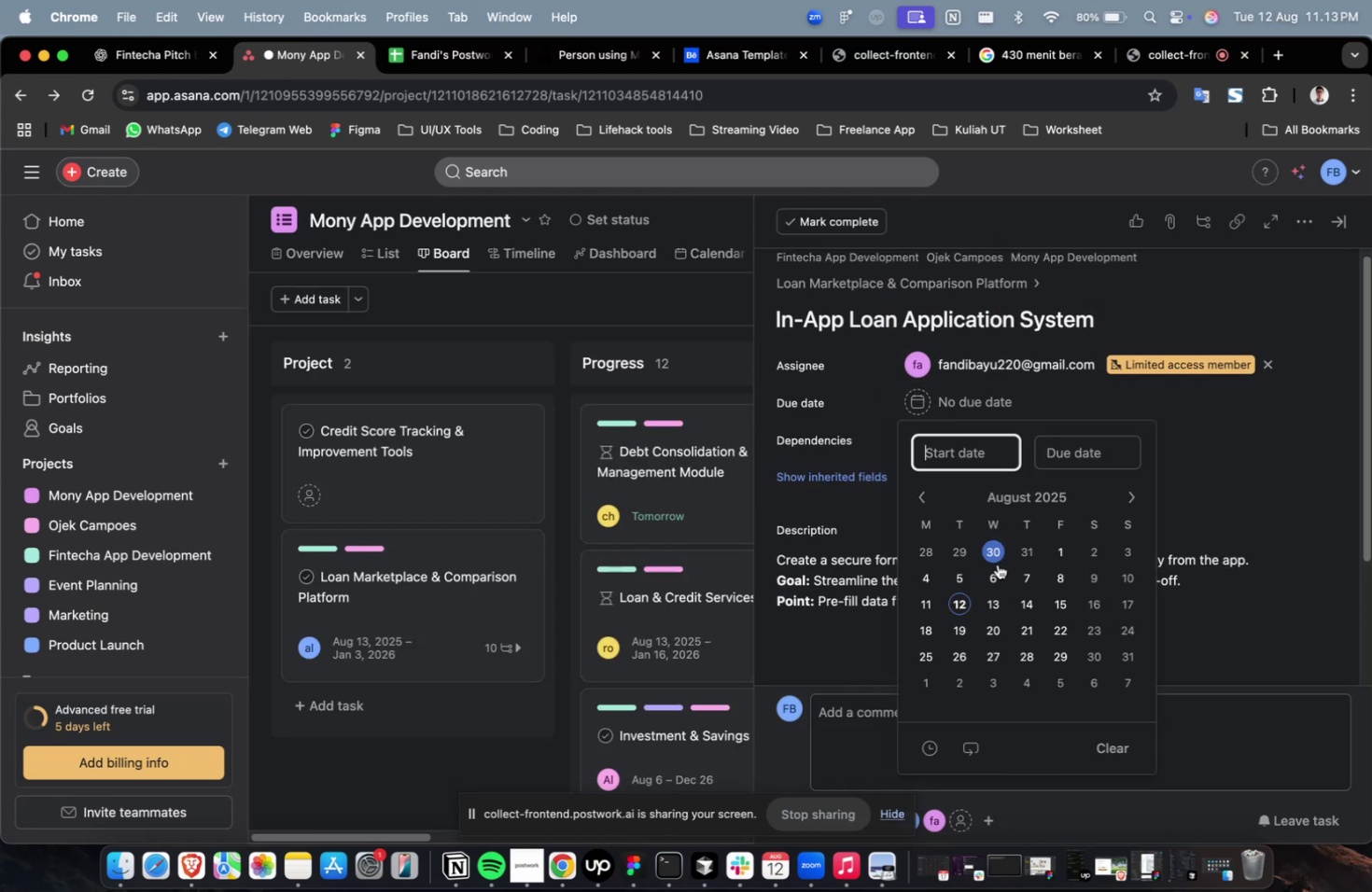 
triple_click([996, 575])
 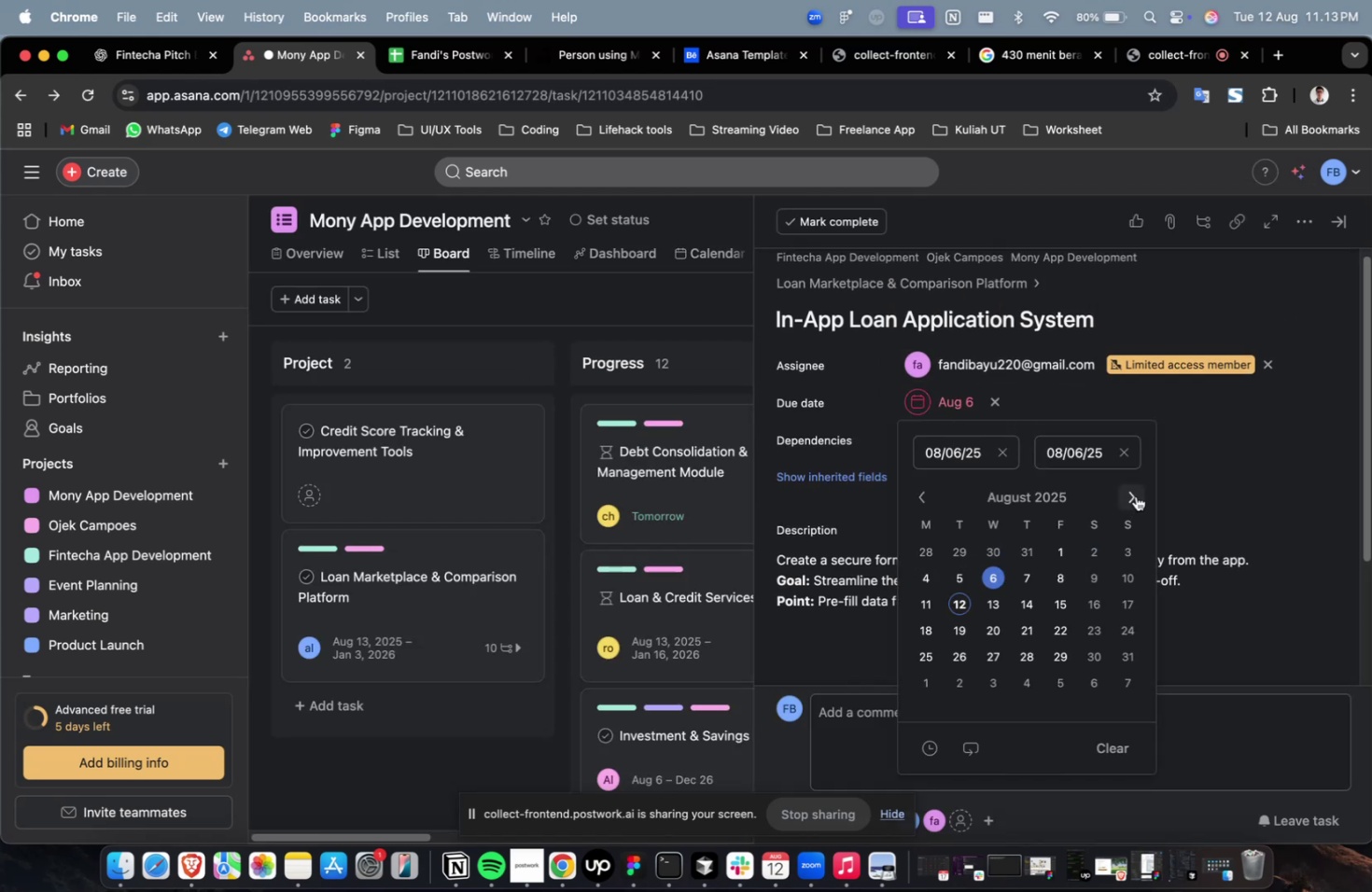 
triple_click([1135, 495])
 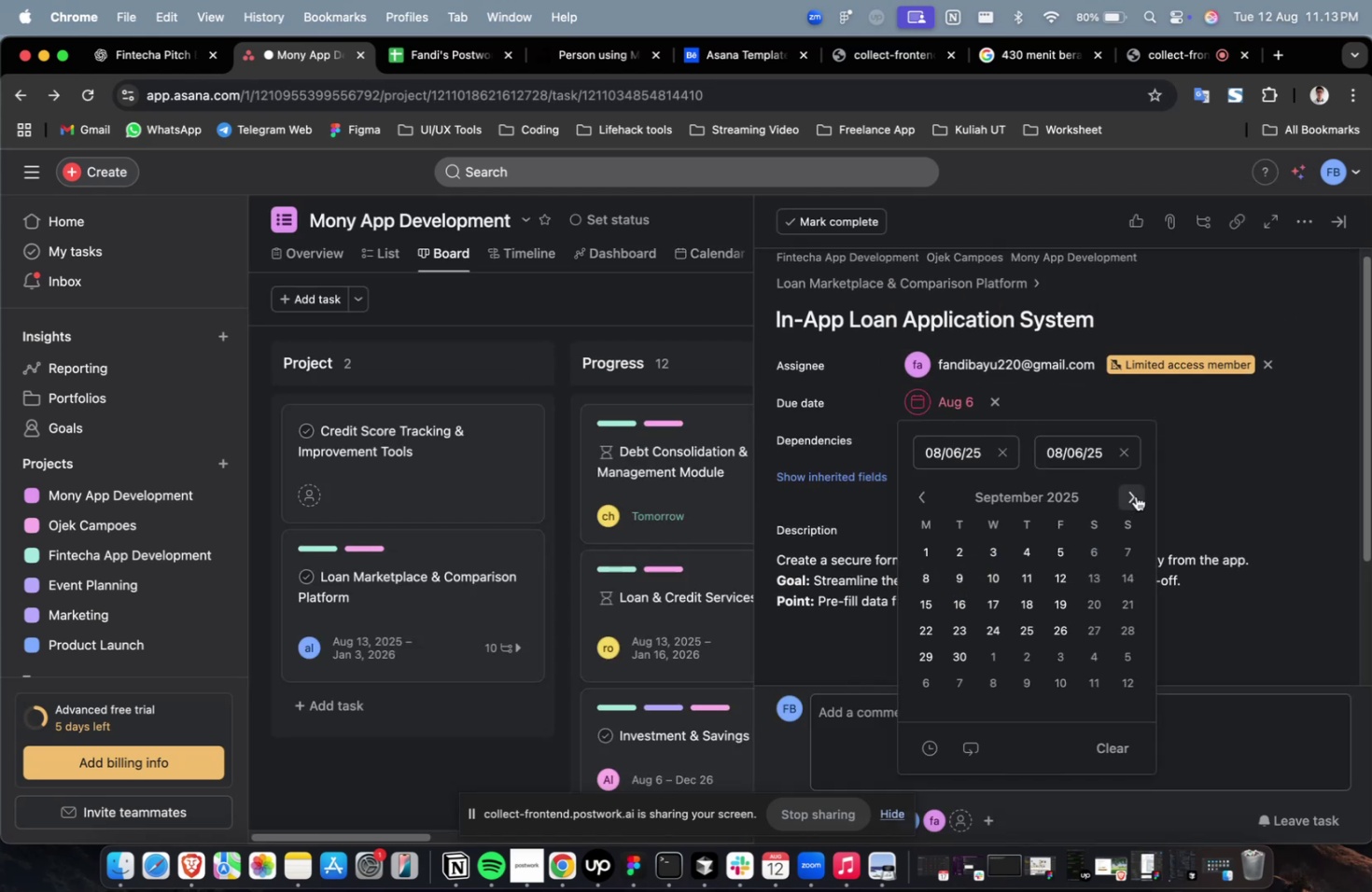 
triple_click([1135, 495])
 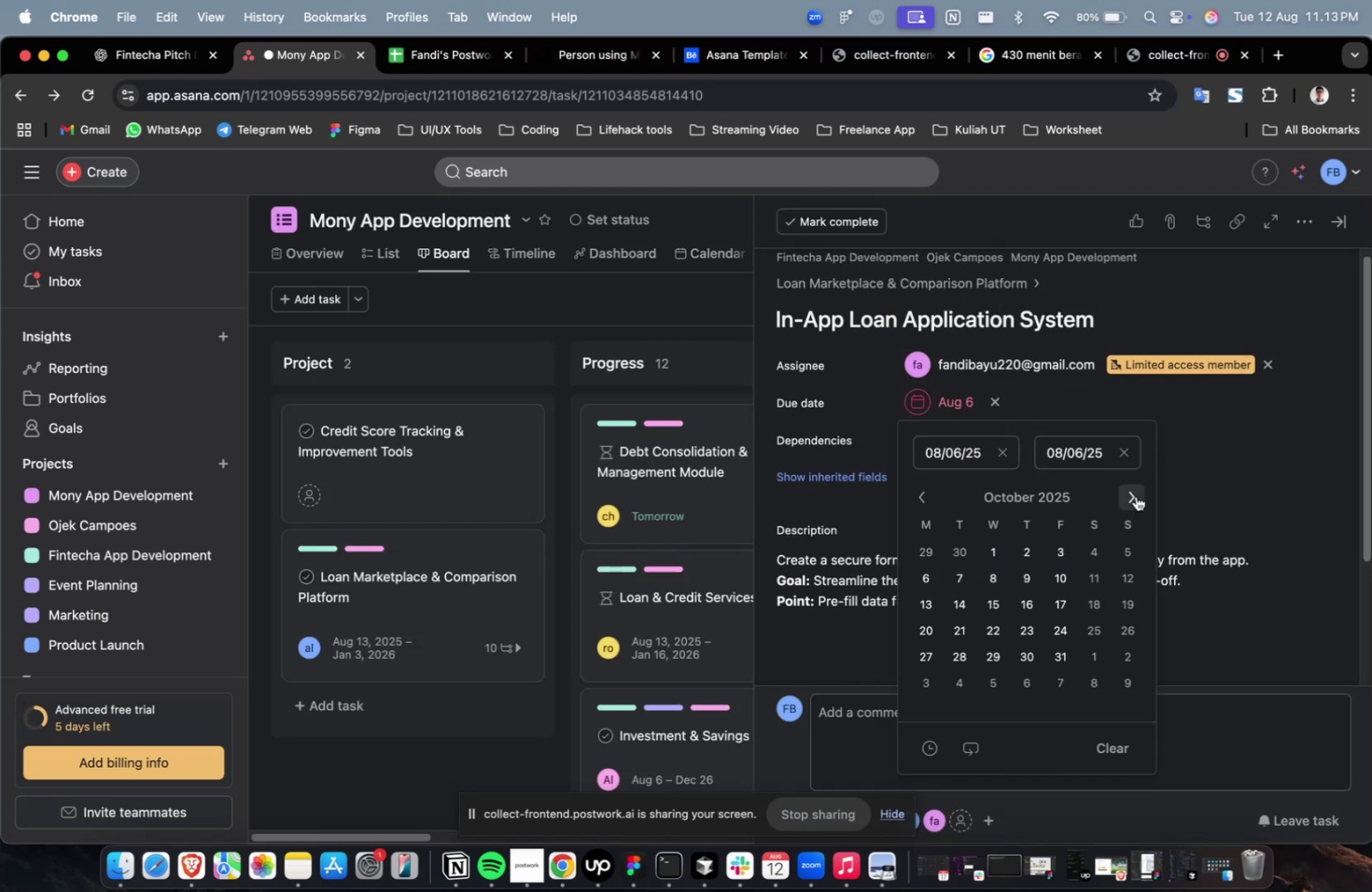 
triple_click([1135, 495])
 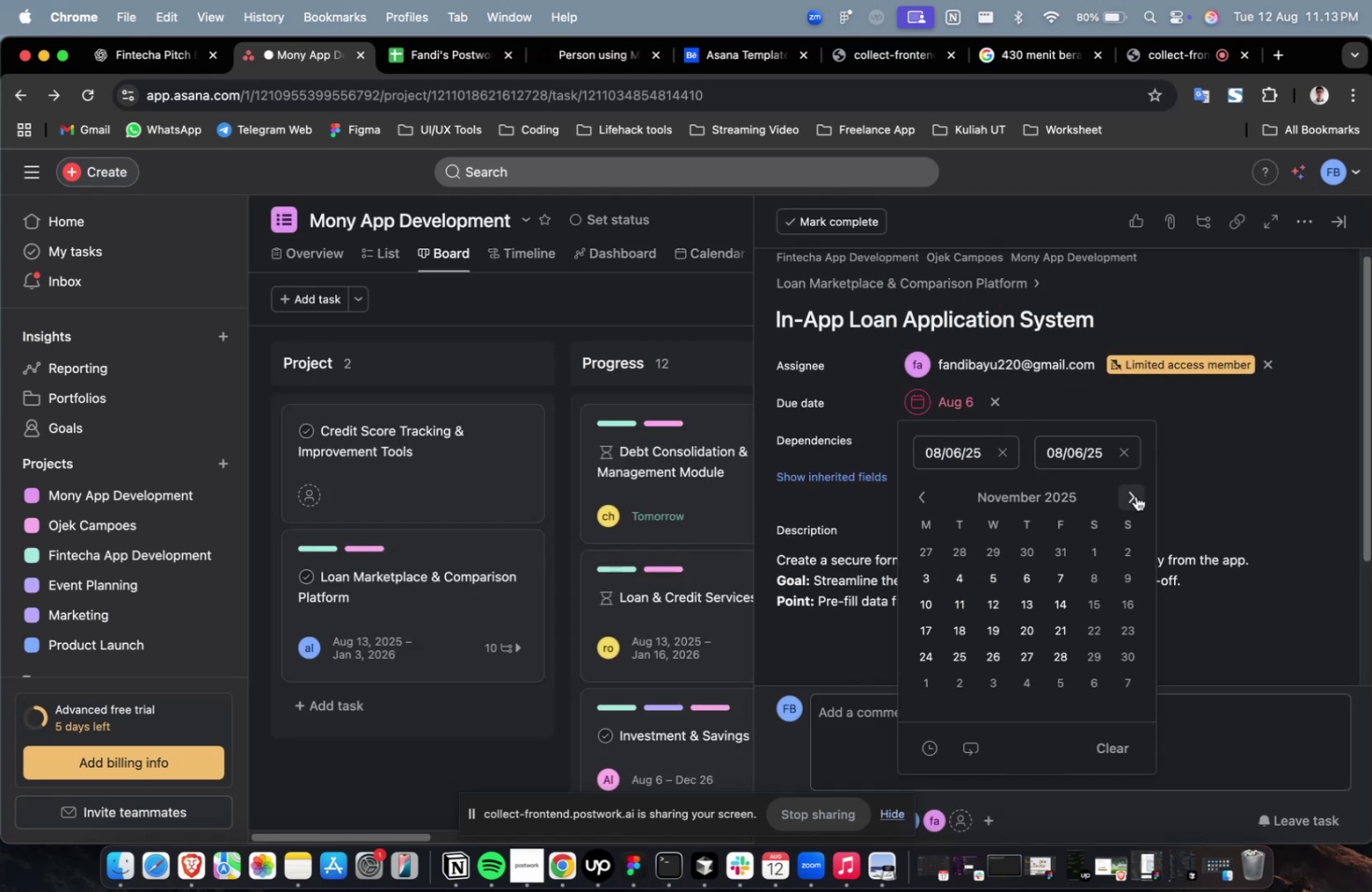 
triple_click([1135, 495])
 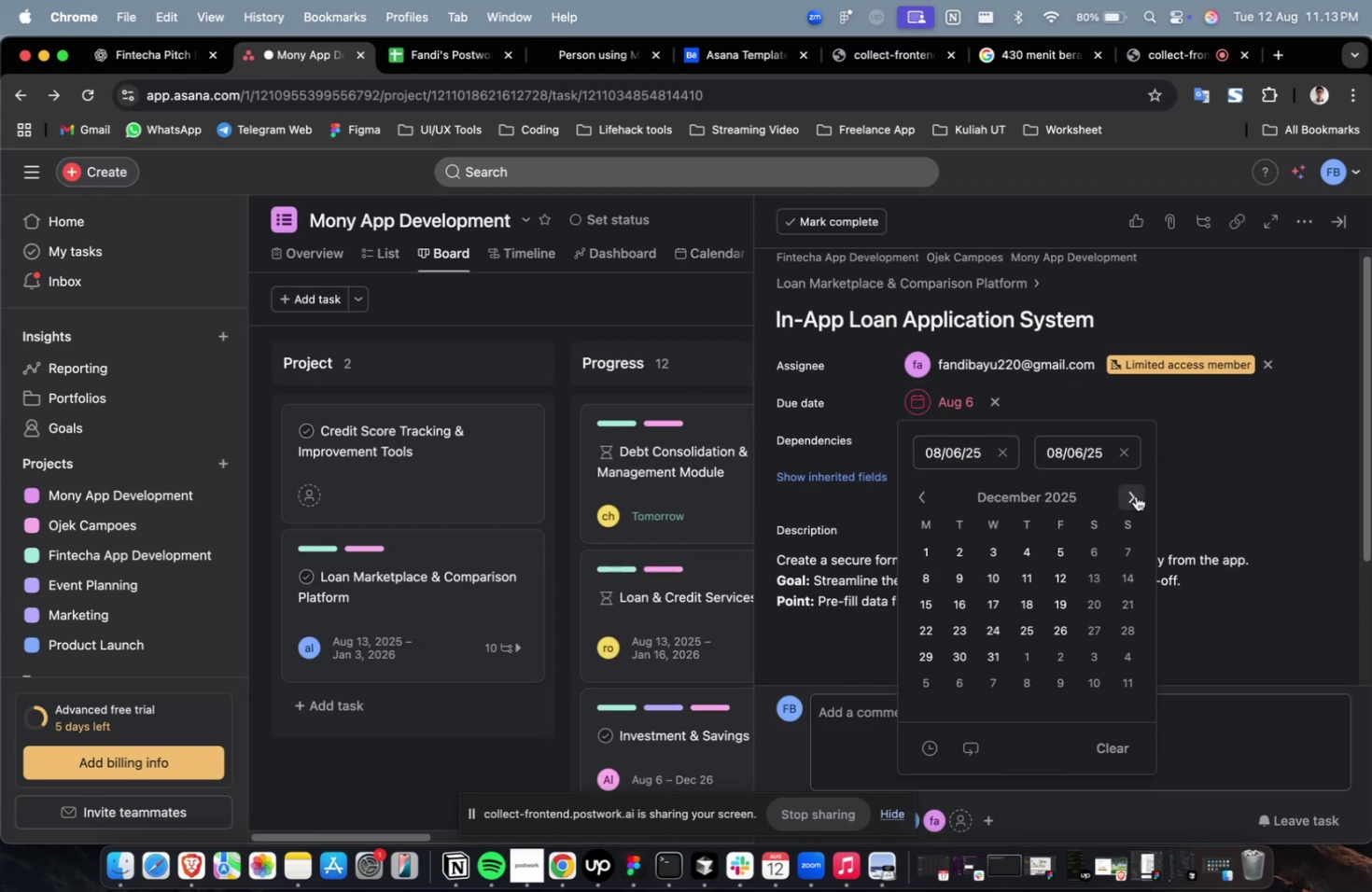 
triple_click([1135, 495])
 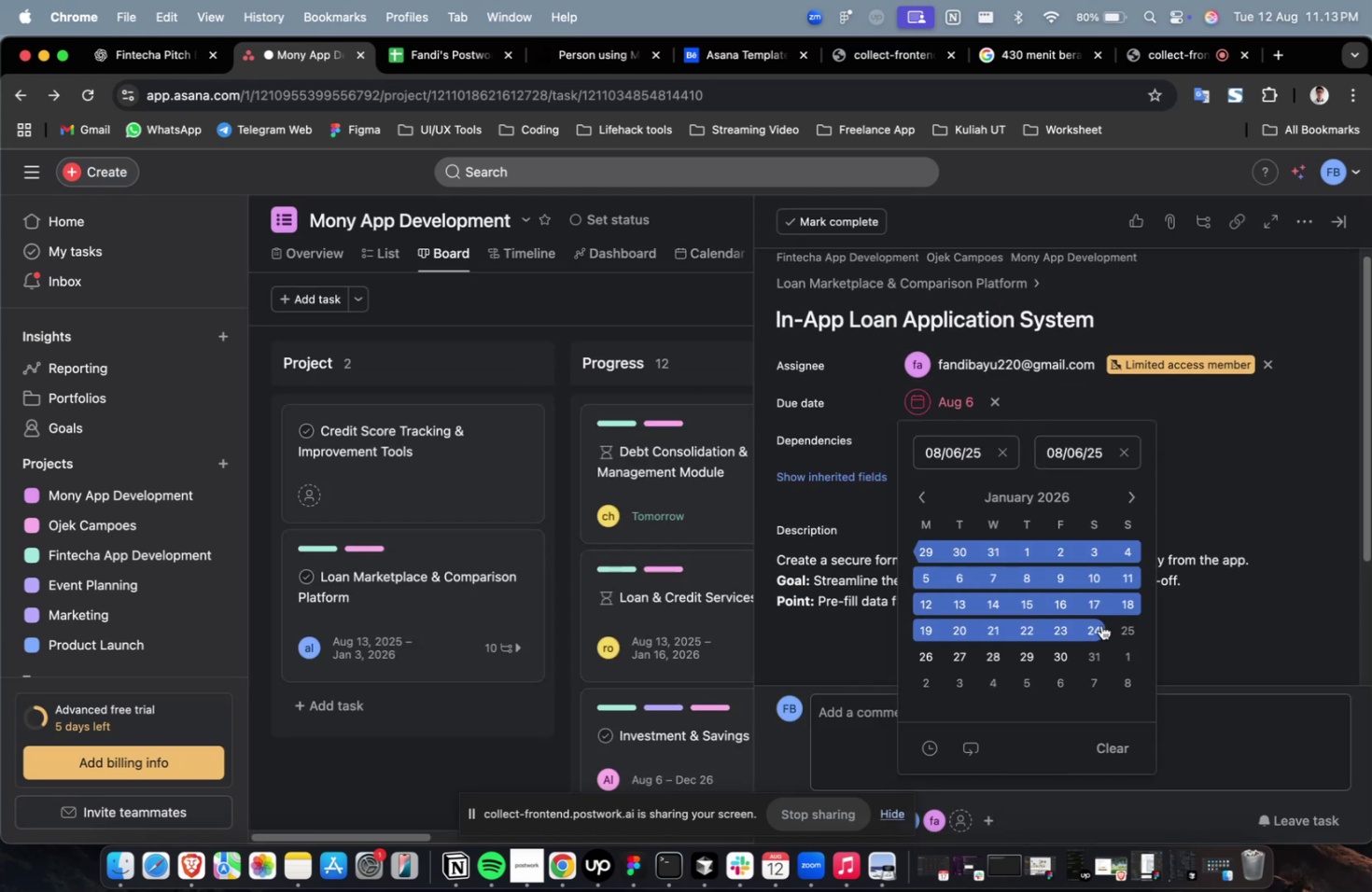 
left_click([1100, 624])
 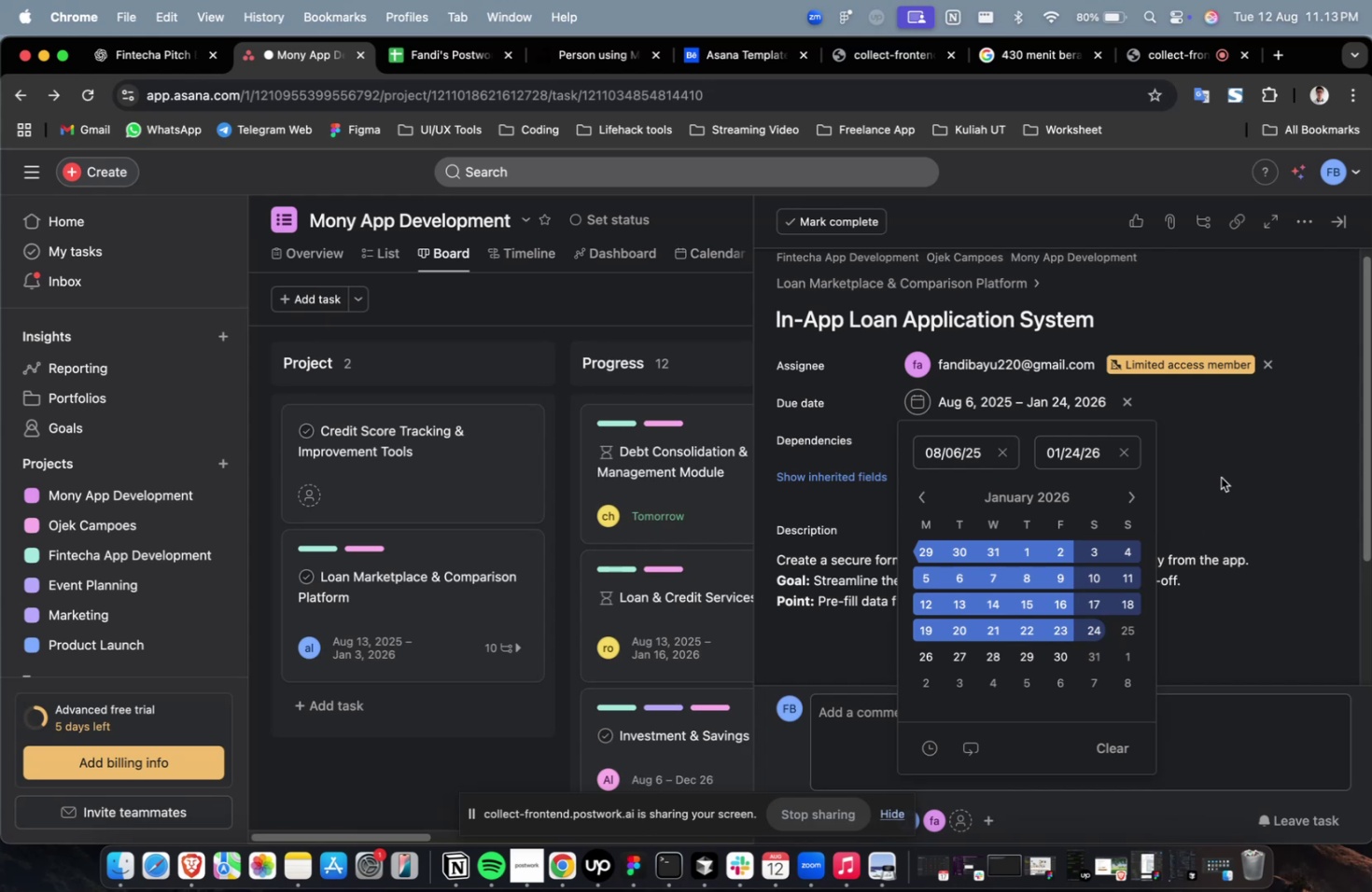 
left_click([1220, 476])
 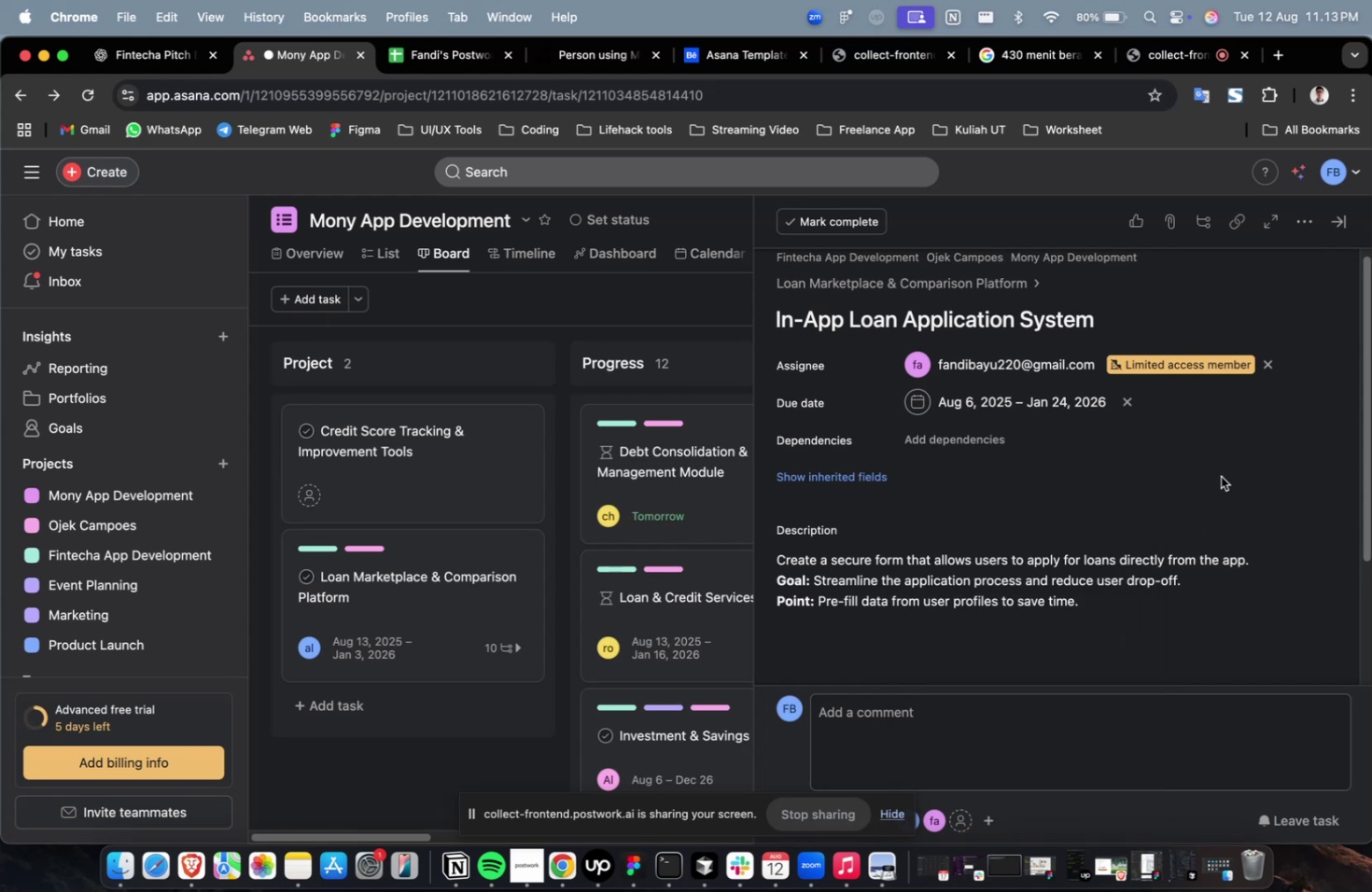 
wait(12.5)
 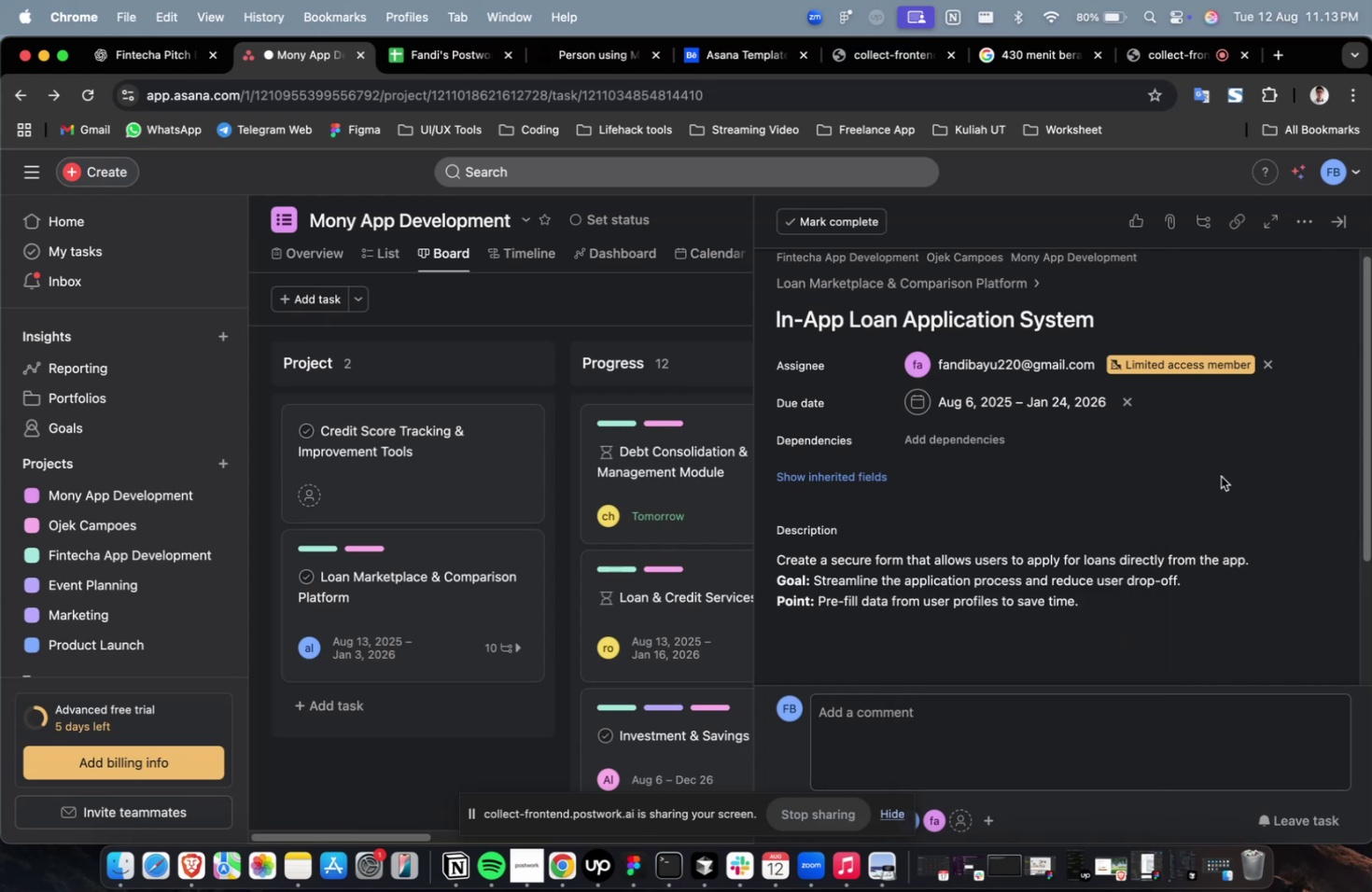 
left_click([981, 432])
 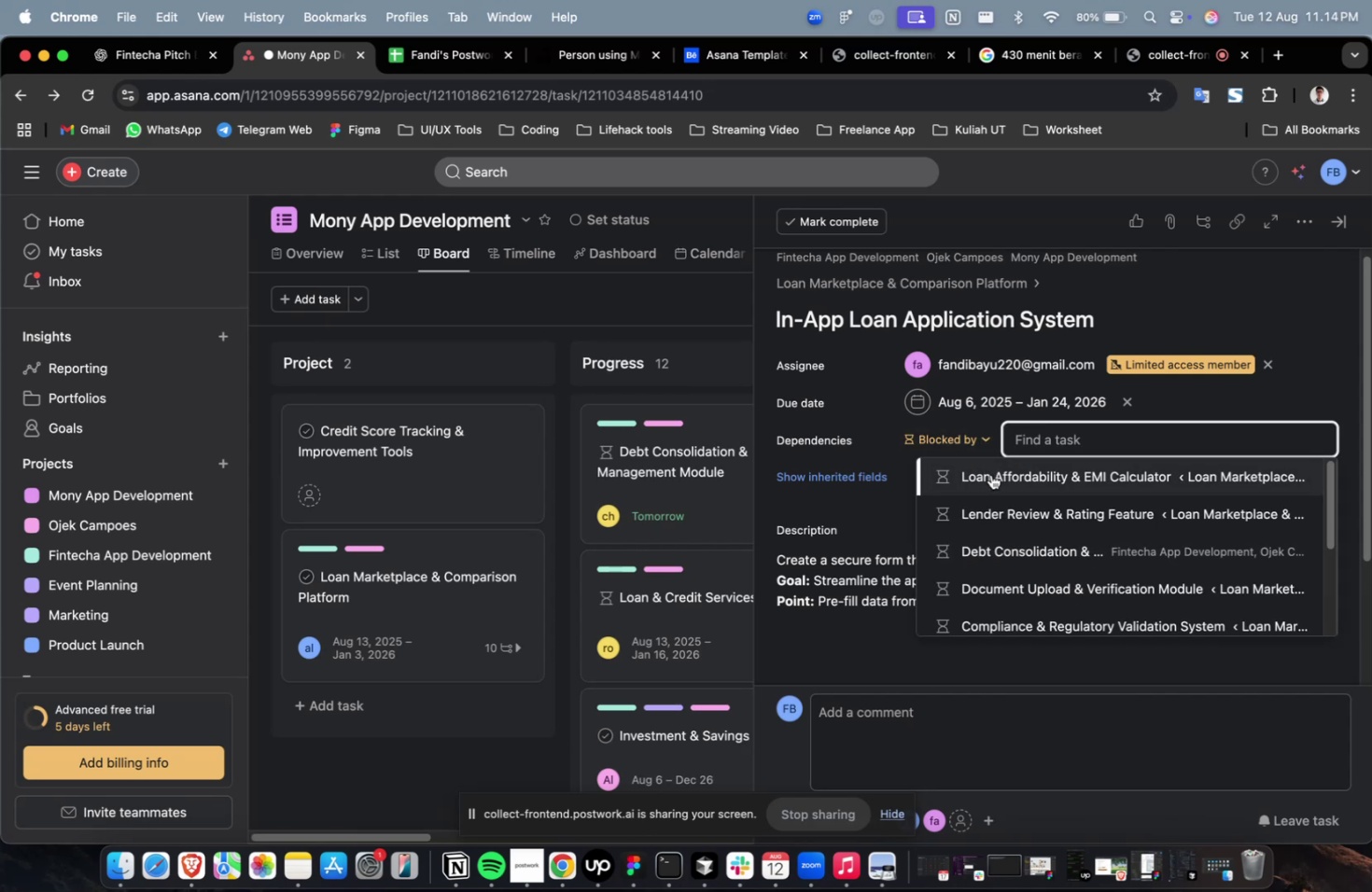 
double_click([990, 474])
 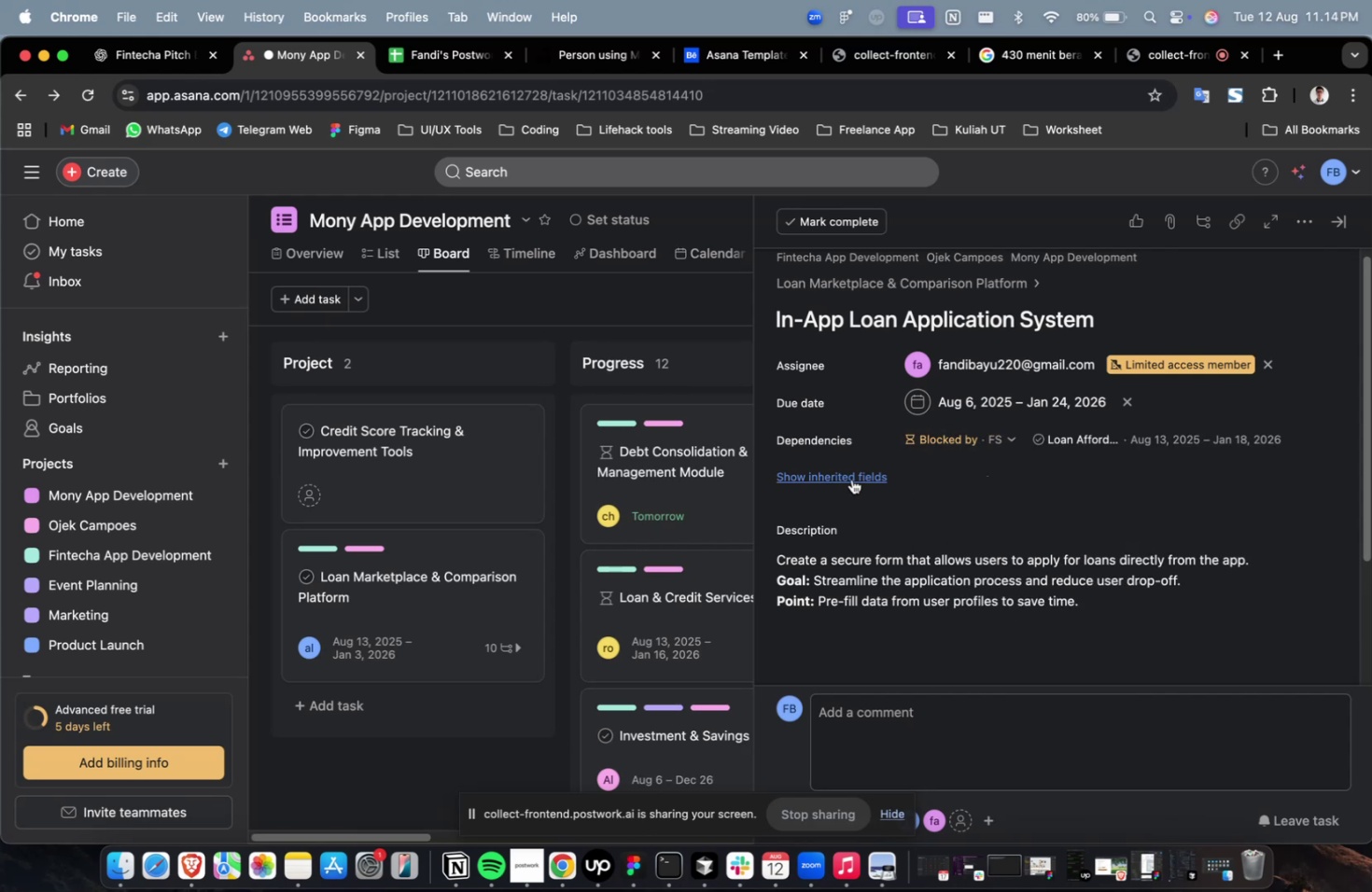 
double_click([852, 476])
 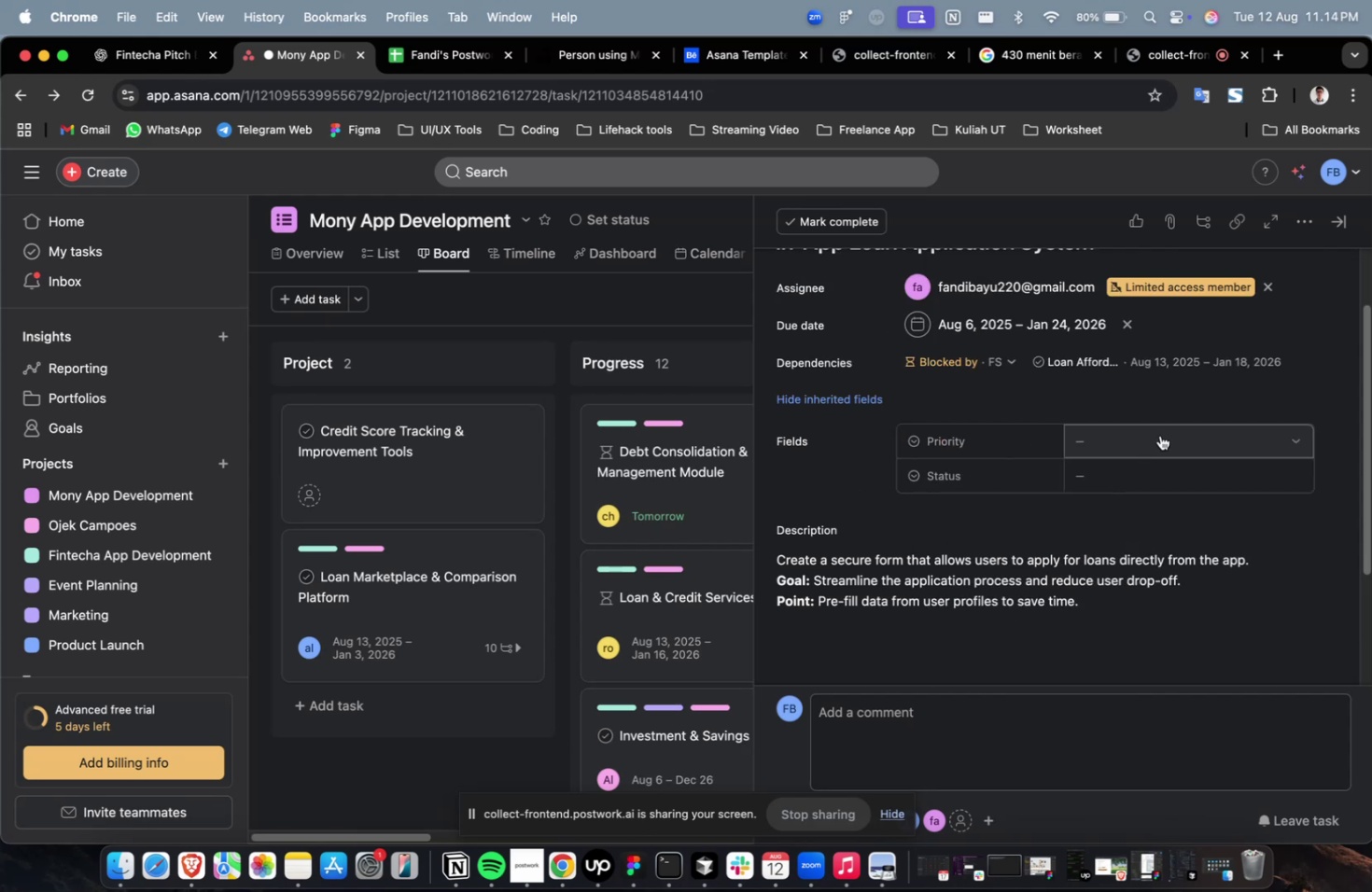 
triple_click([1161, 433])
 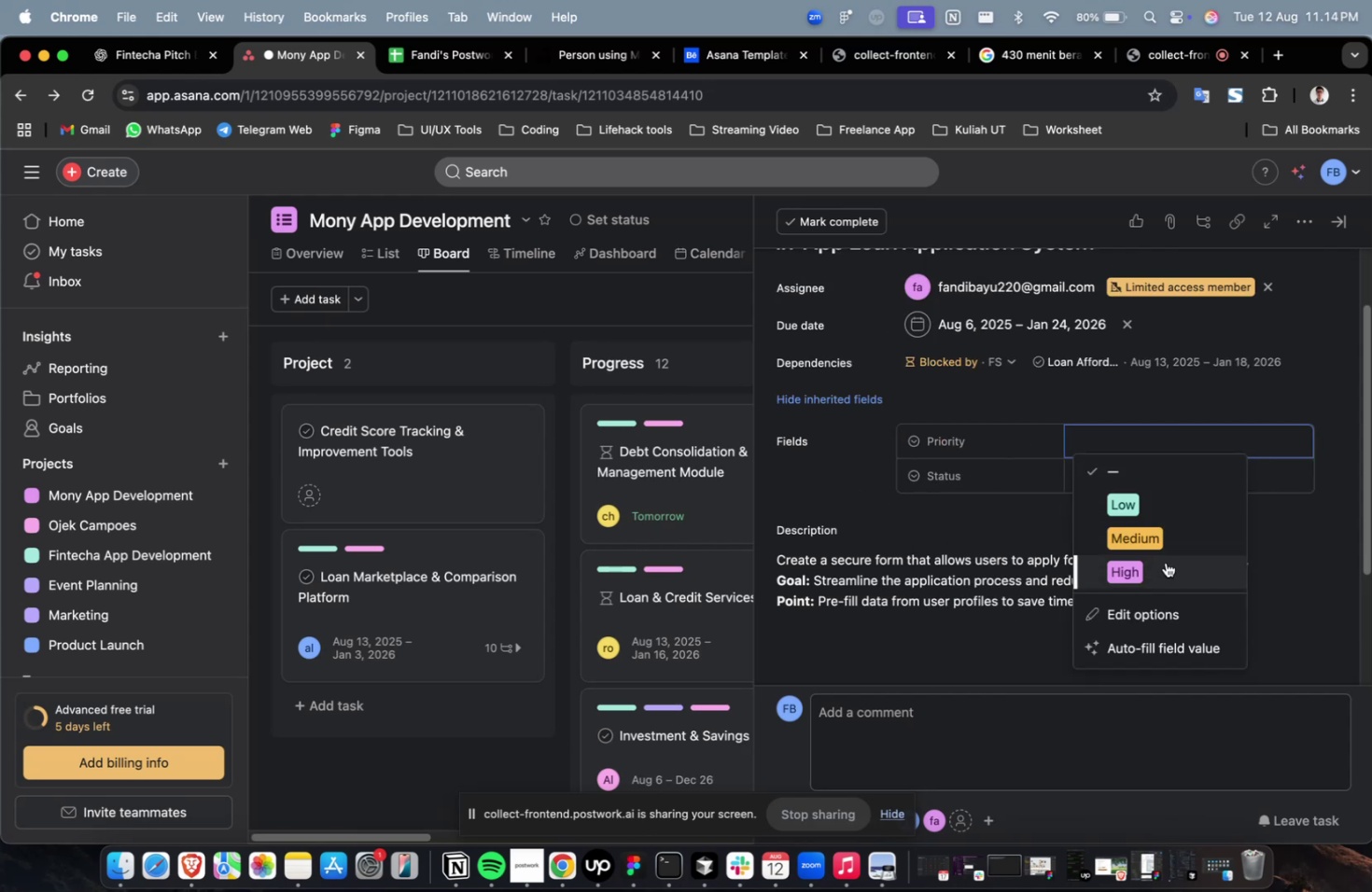 
left_click([1165, 561])
 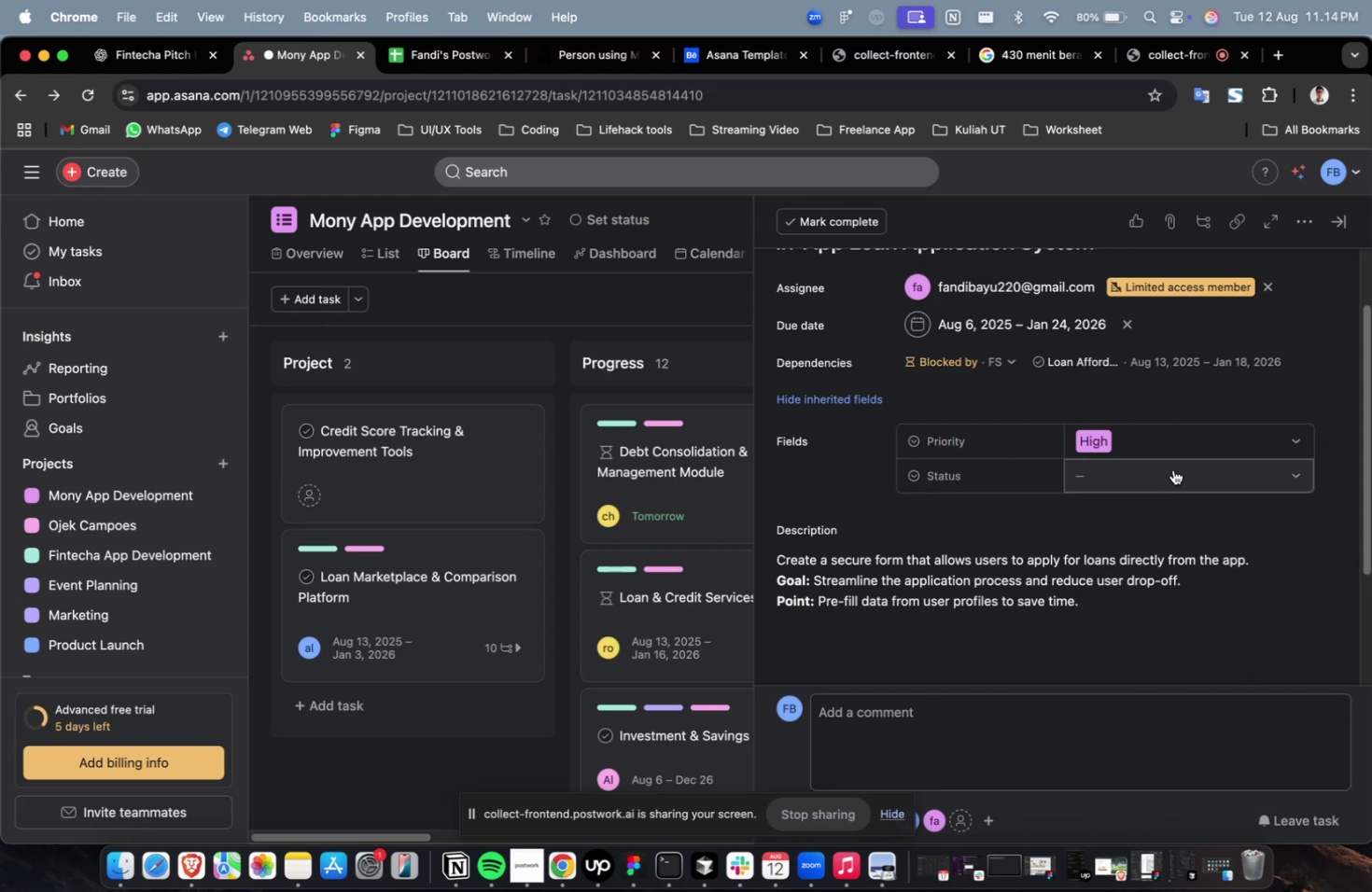 
double_click([1172, 469])
 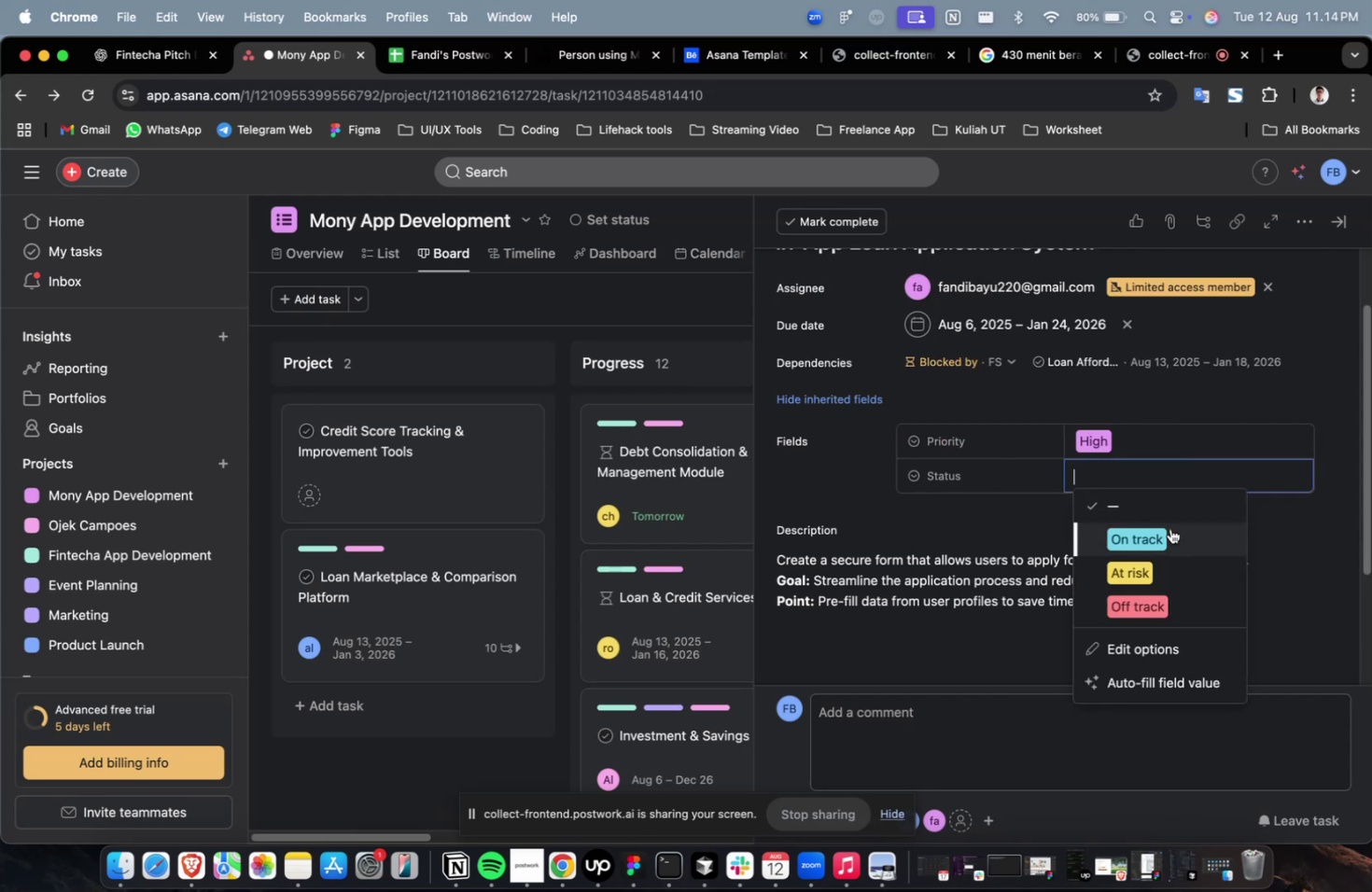 
triple_click([1169, 528])
 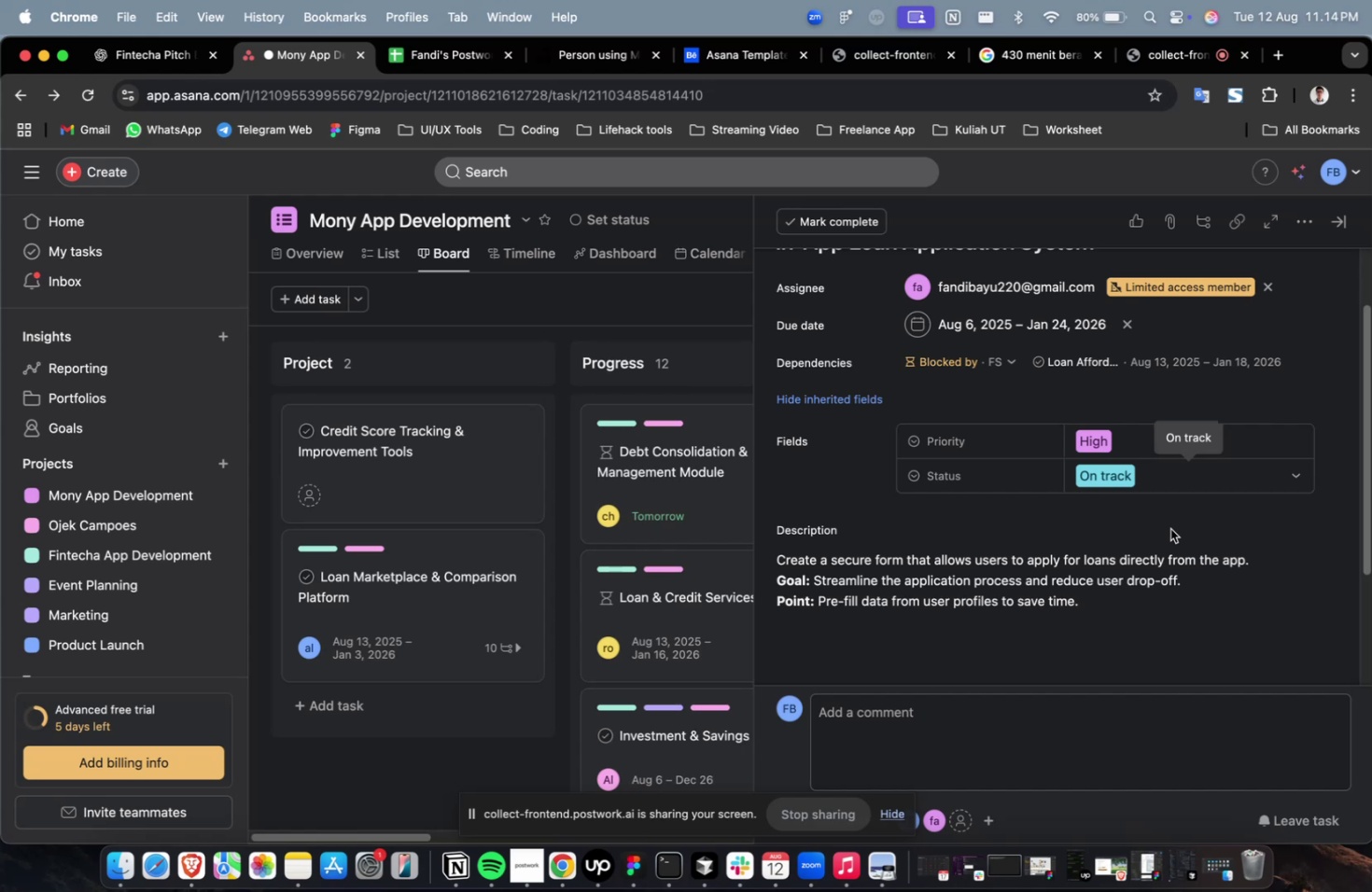 
wait(52.84)
 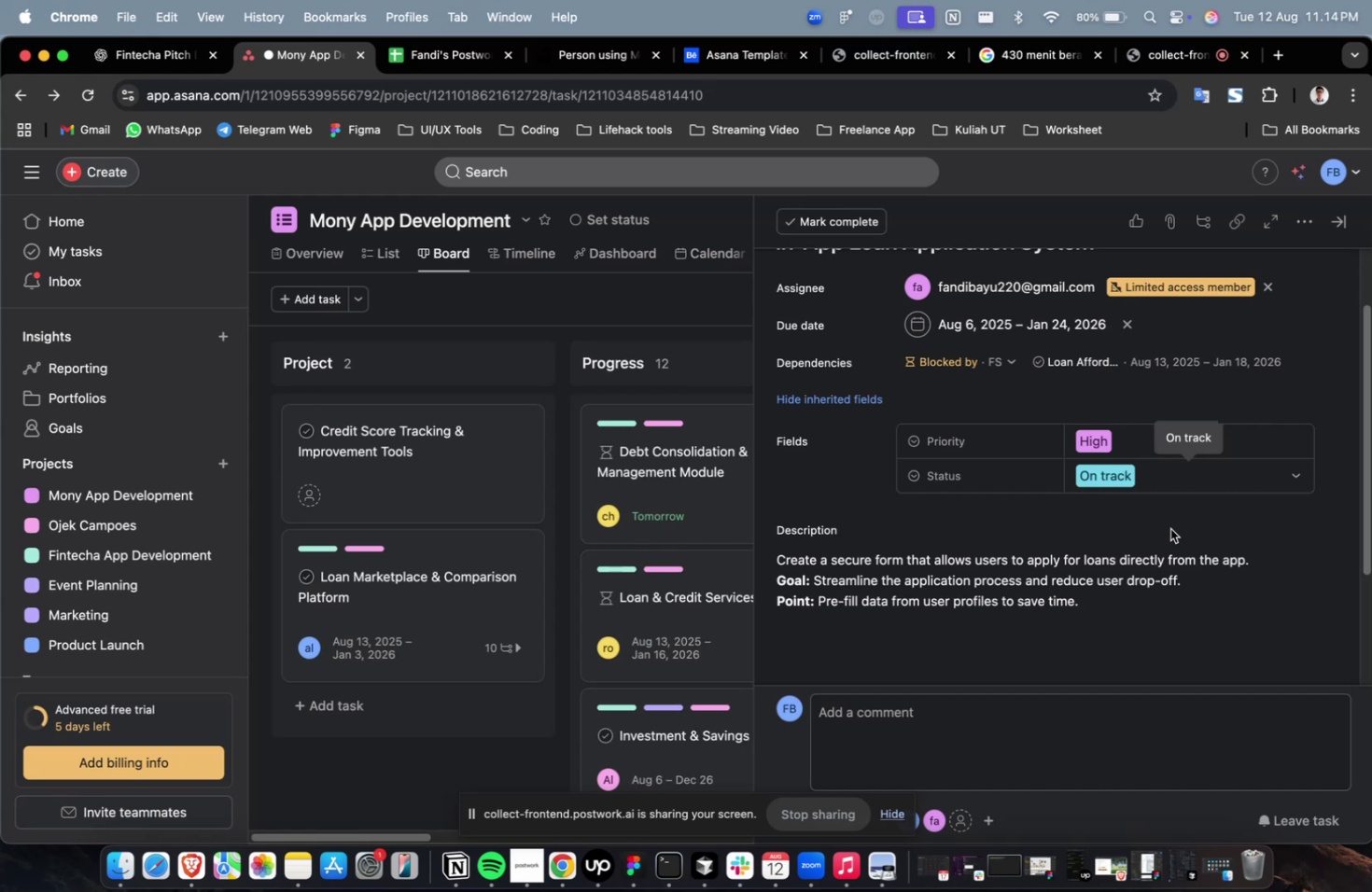 
scroll: coordinate [1114, 551], scroll_direction: down, amount: 3.0
 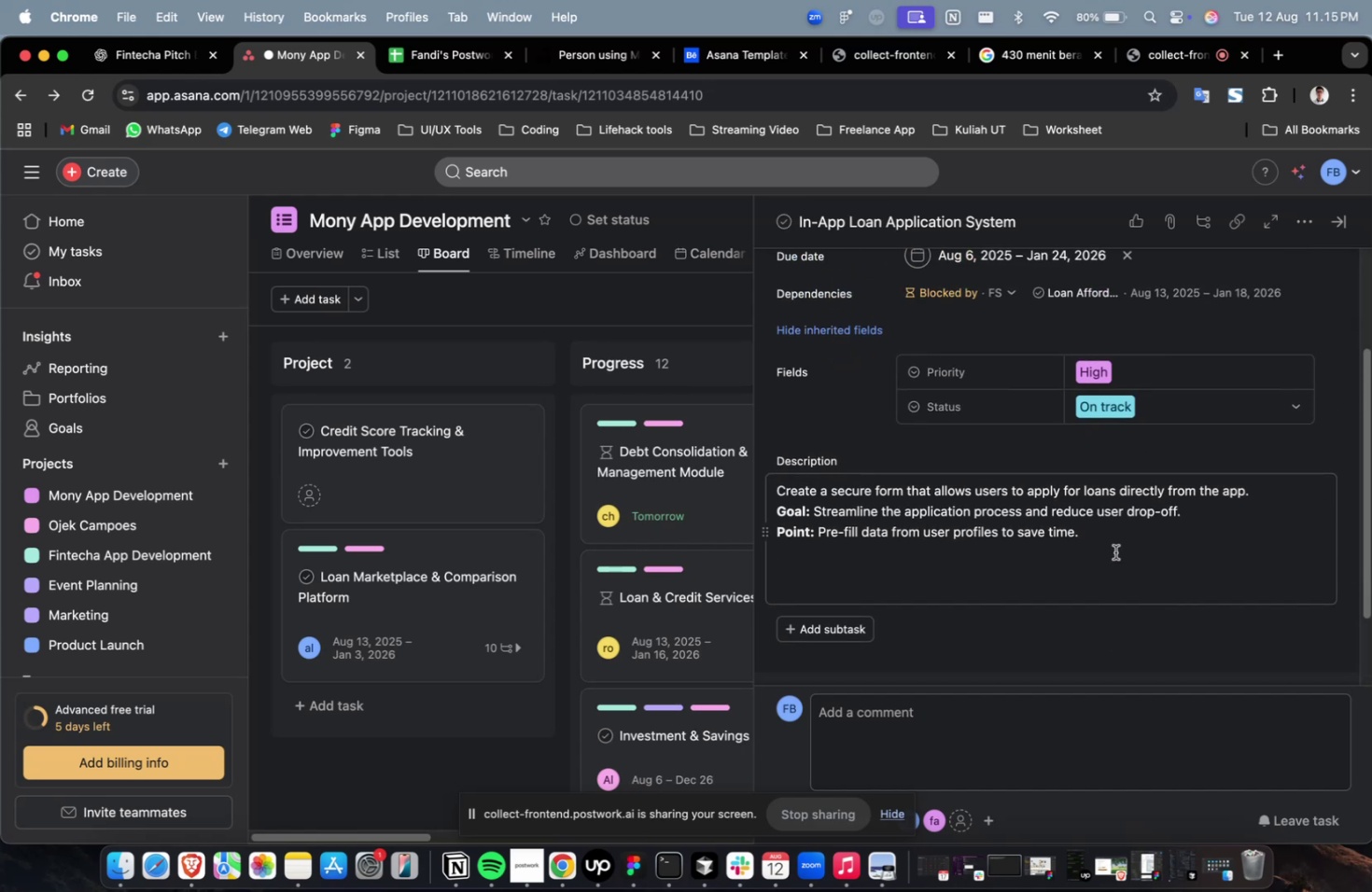 
scroll: coordinate [1114, 551], scroll_direction: up, amount: 6.0
 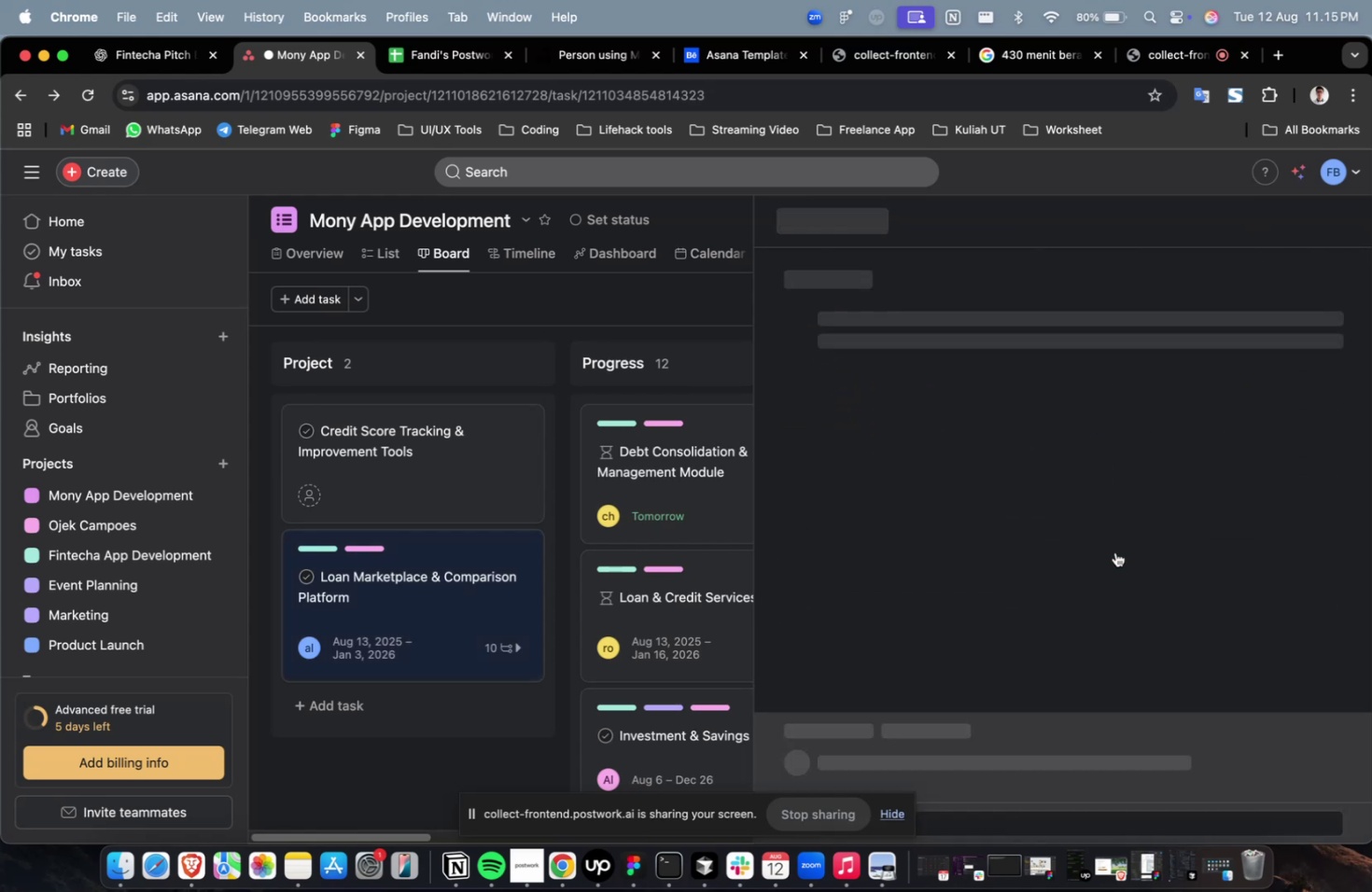 
scroll: coordinate [1114, 551], scroll_direction: down, amount: 22.0
 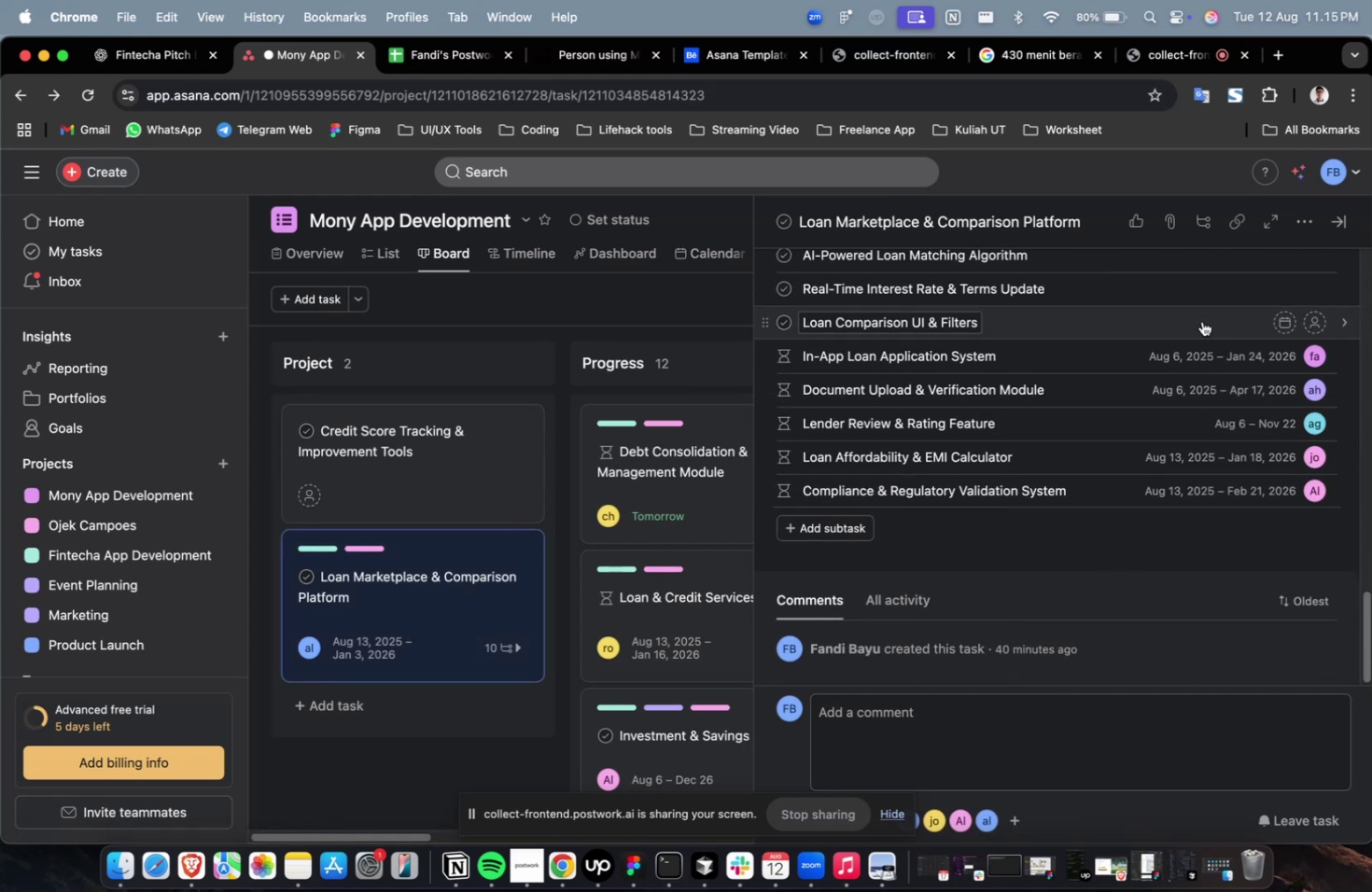 
left_click([1201, 317])
 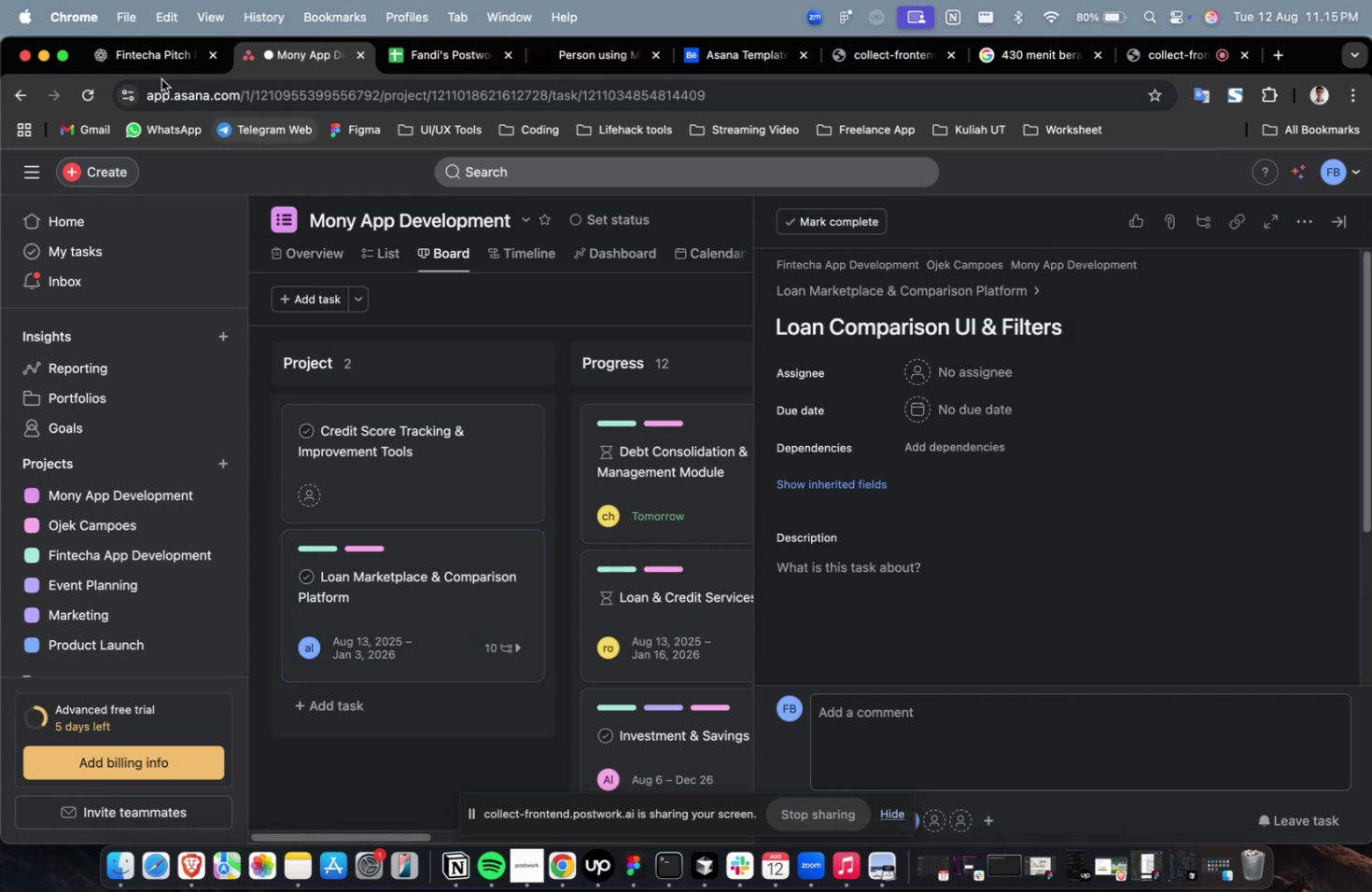 
left_click([137, 68])
 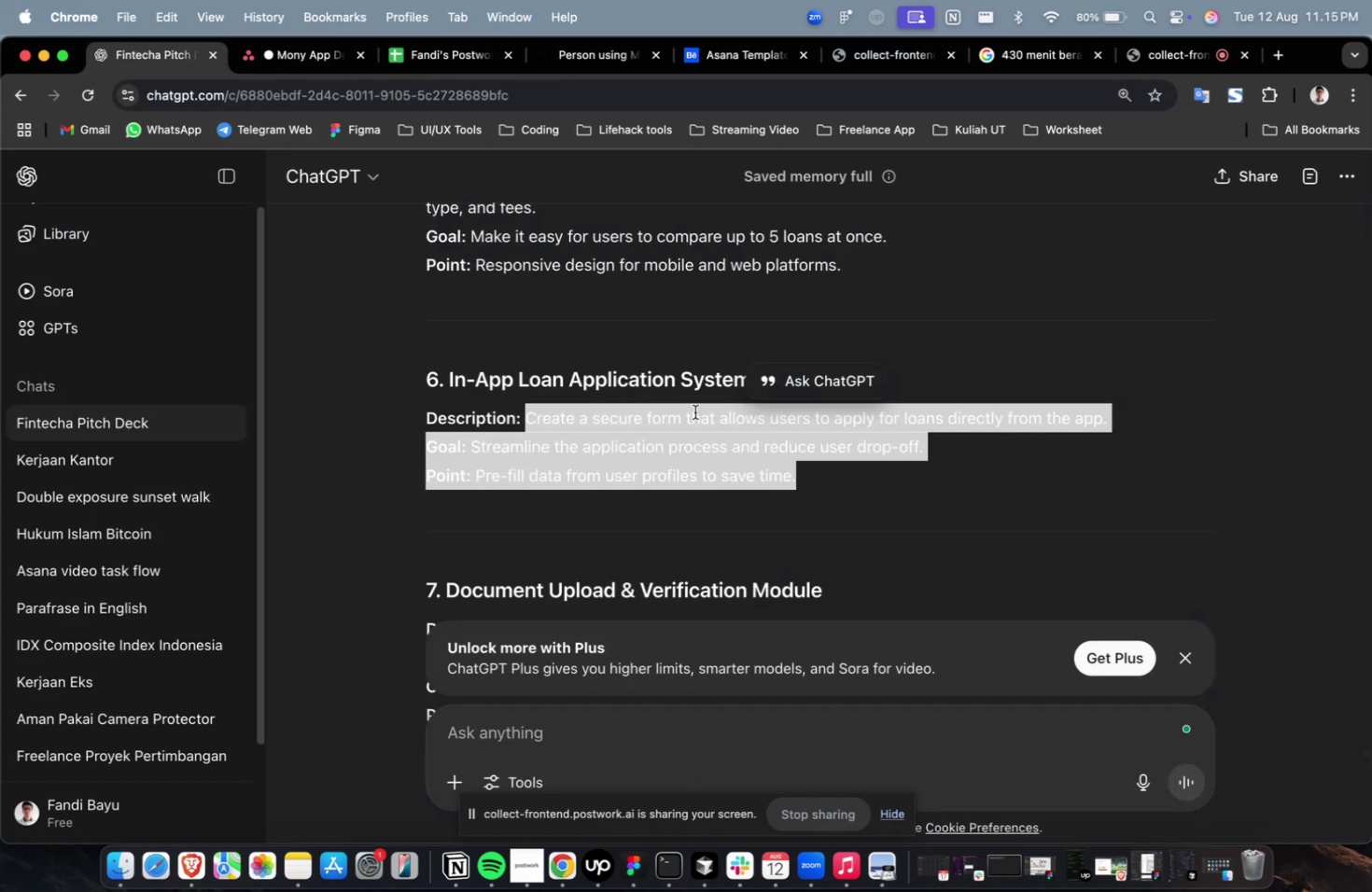 
scroll: coordinate [791, 437], scroll_direction: up, amount: 7.0
 